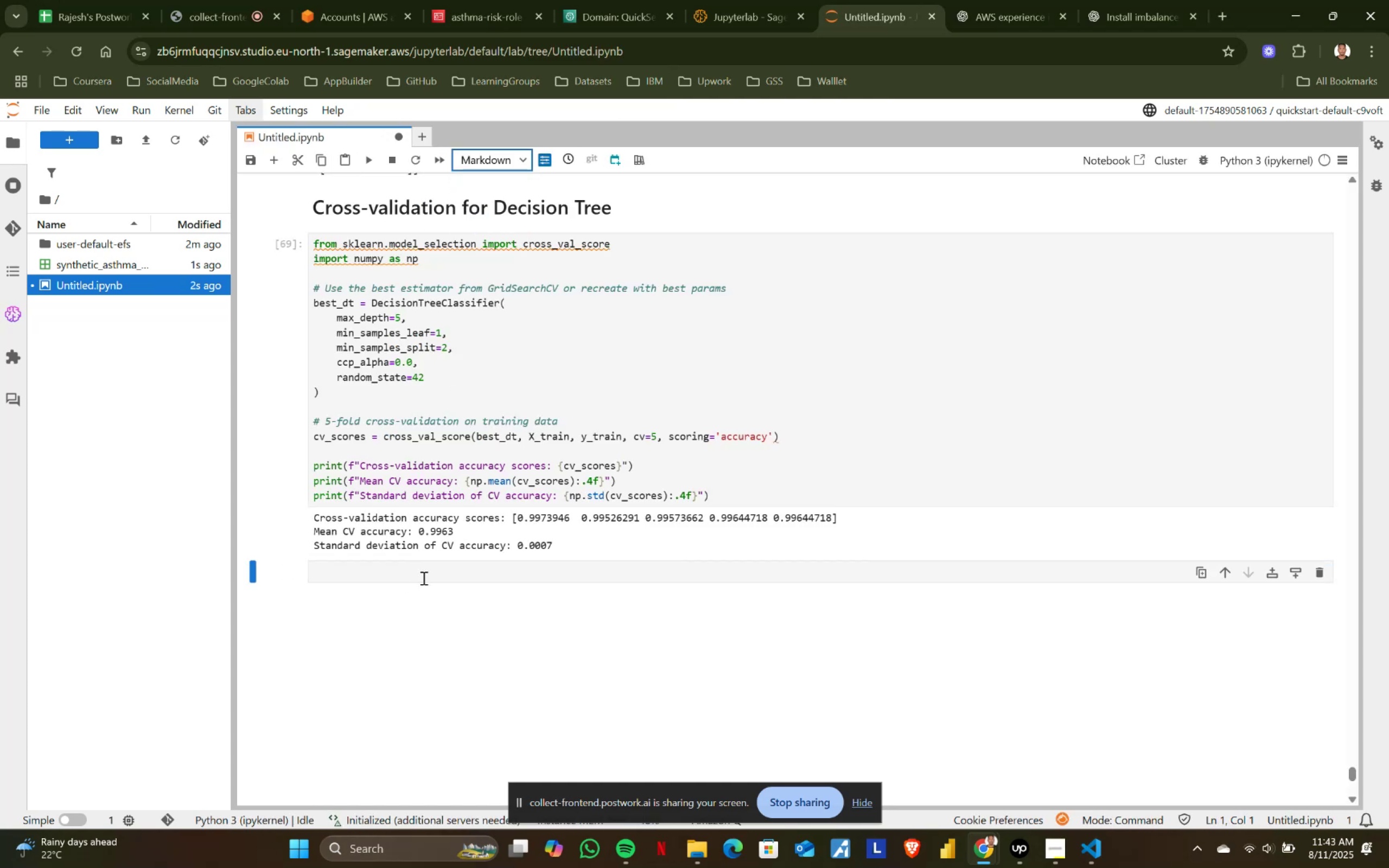 
key(Control+ControlLeft)
 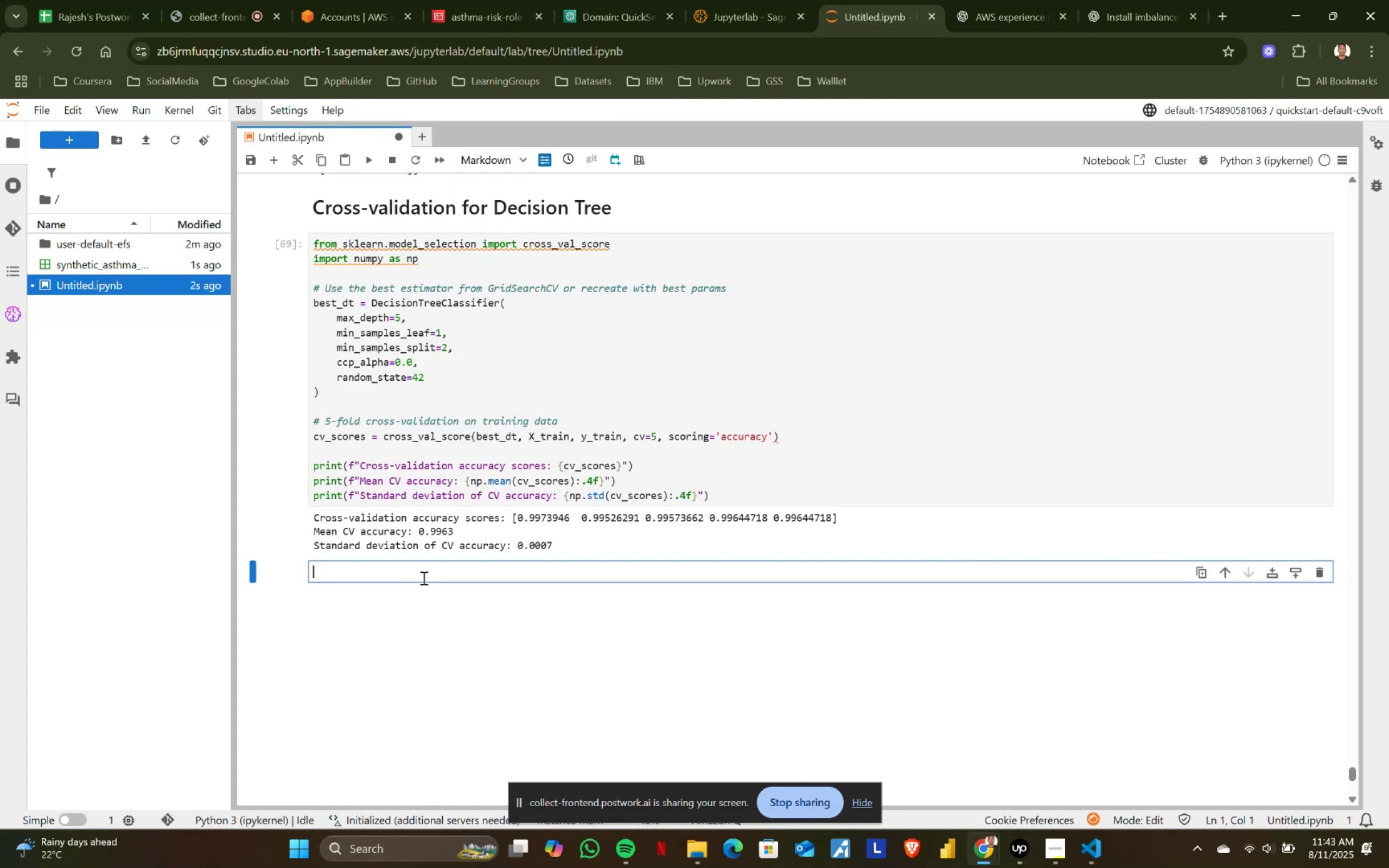 
key(Control+V)
 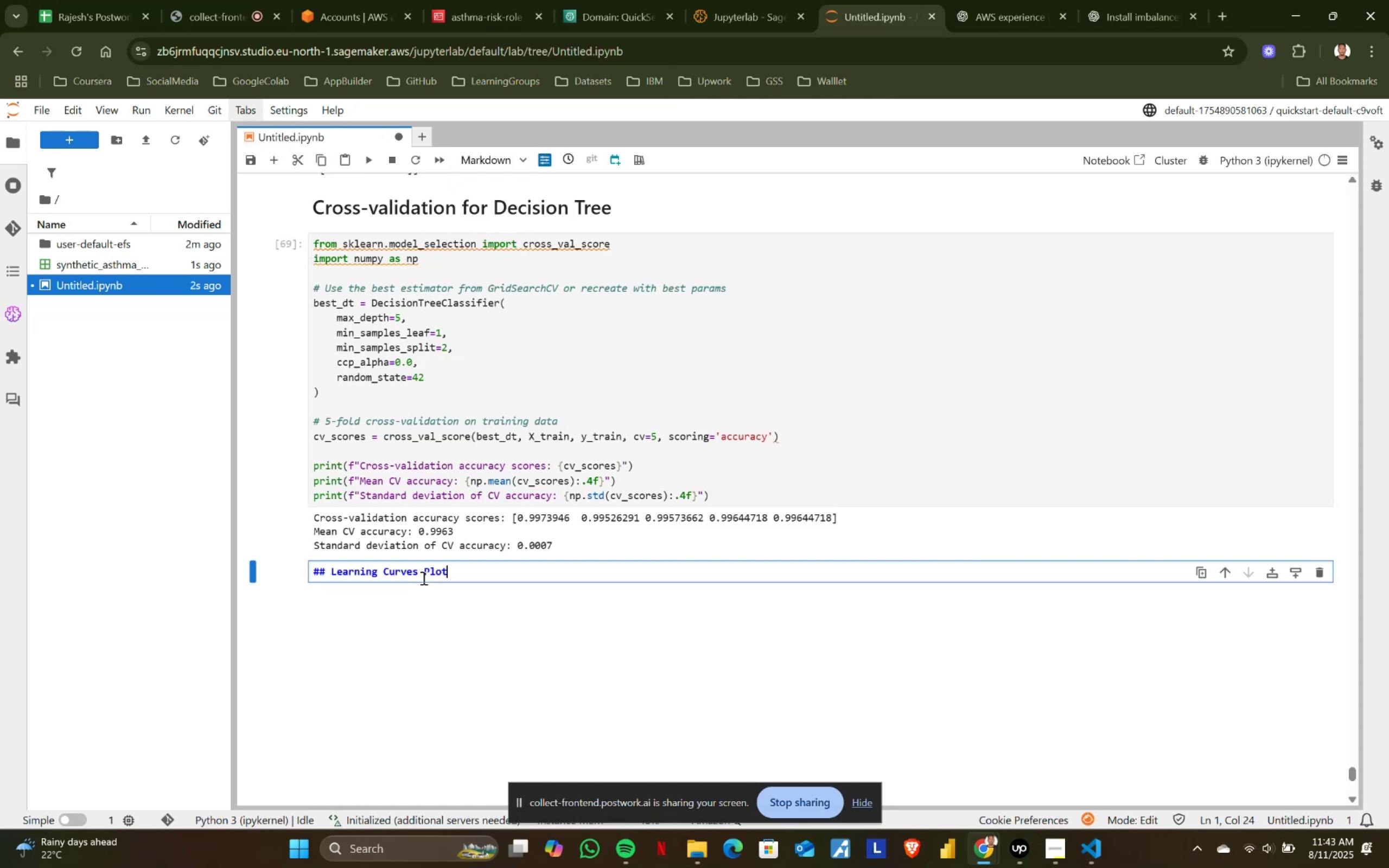 
key(Shift+ShiftRight)
 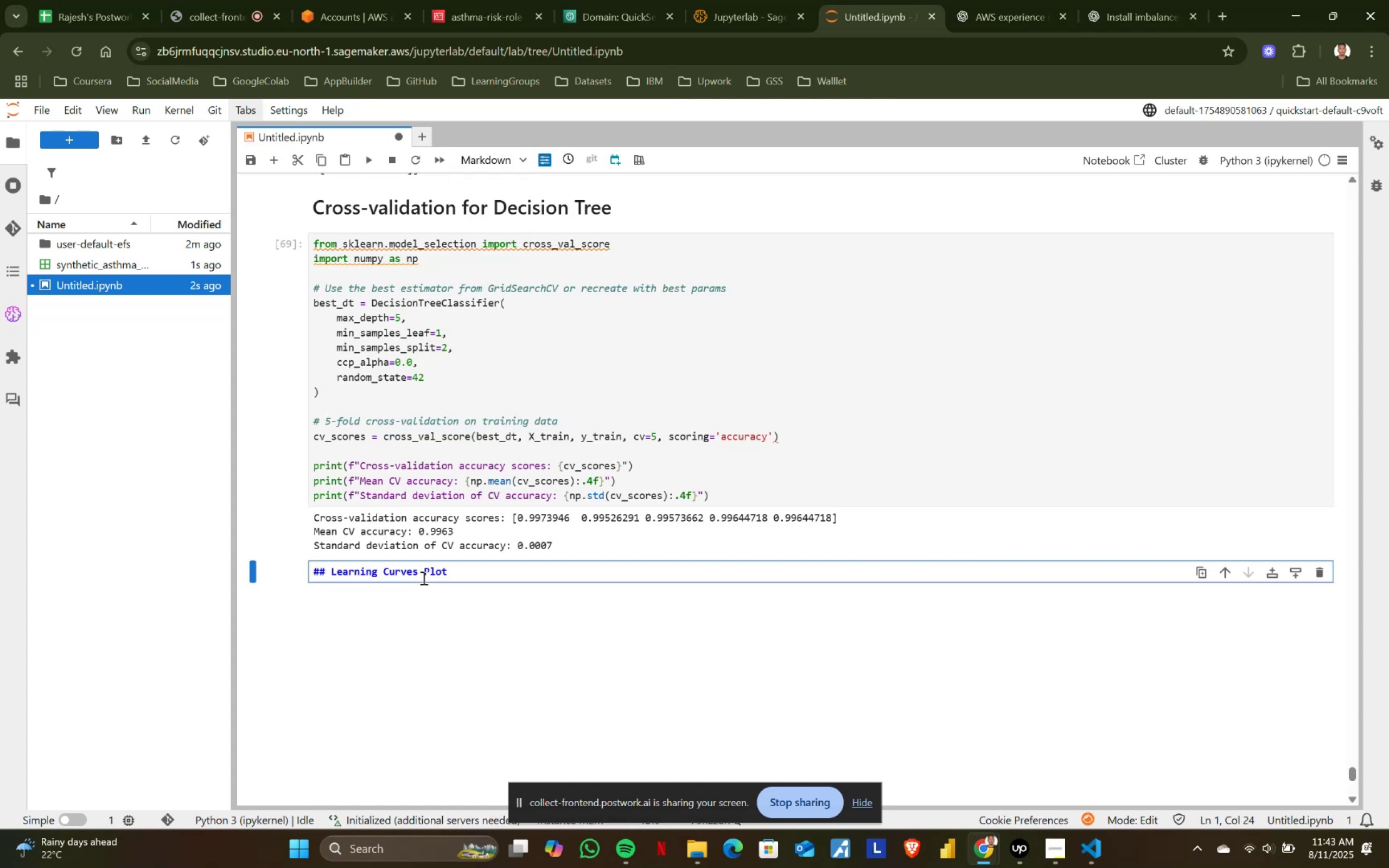 
key(Shift+Enter)
 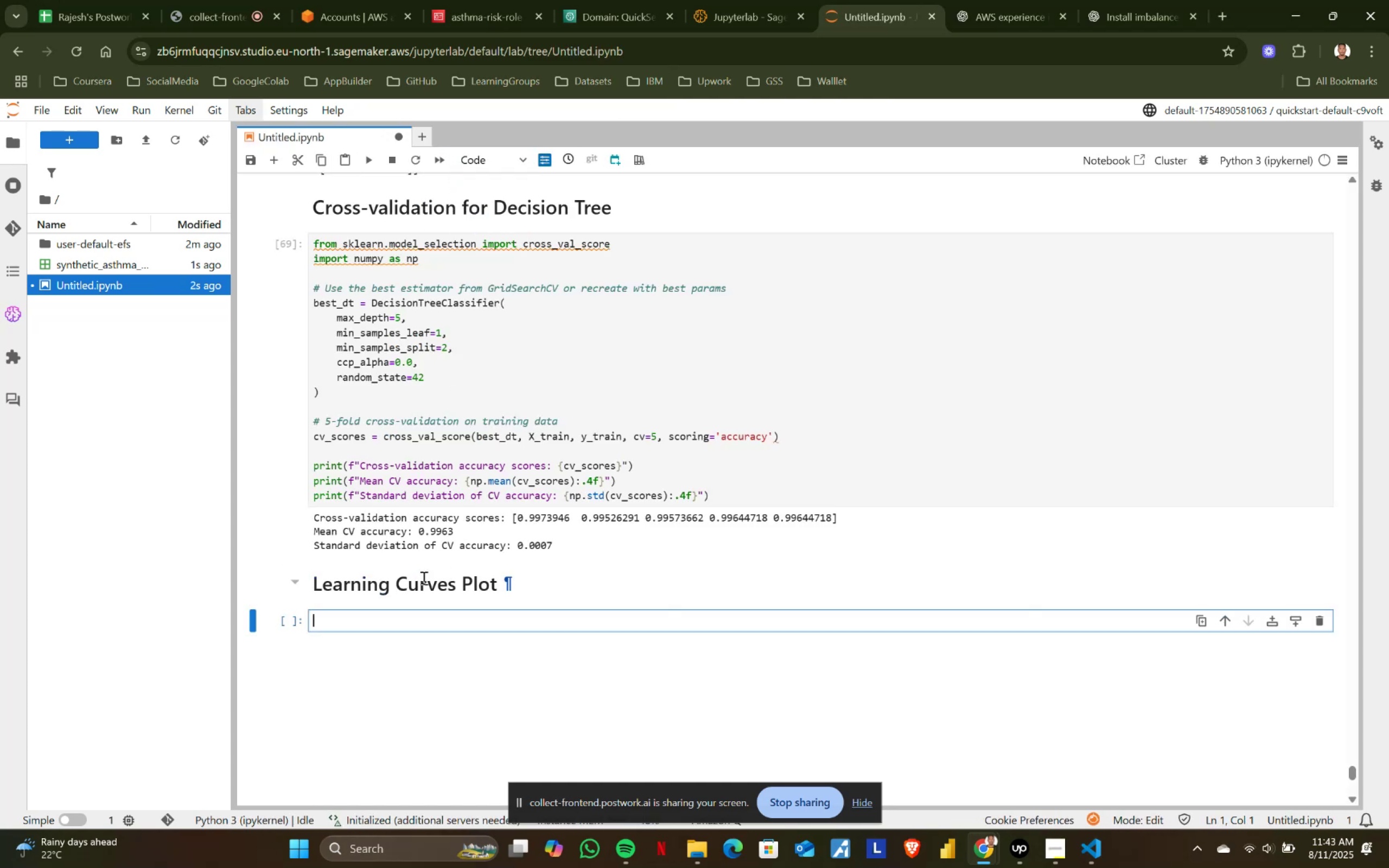 
key(Alt+AltLeft)
 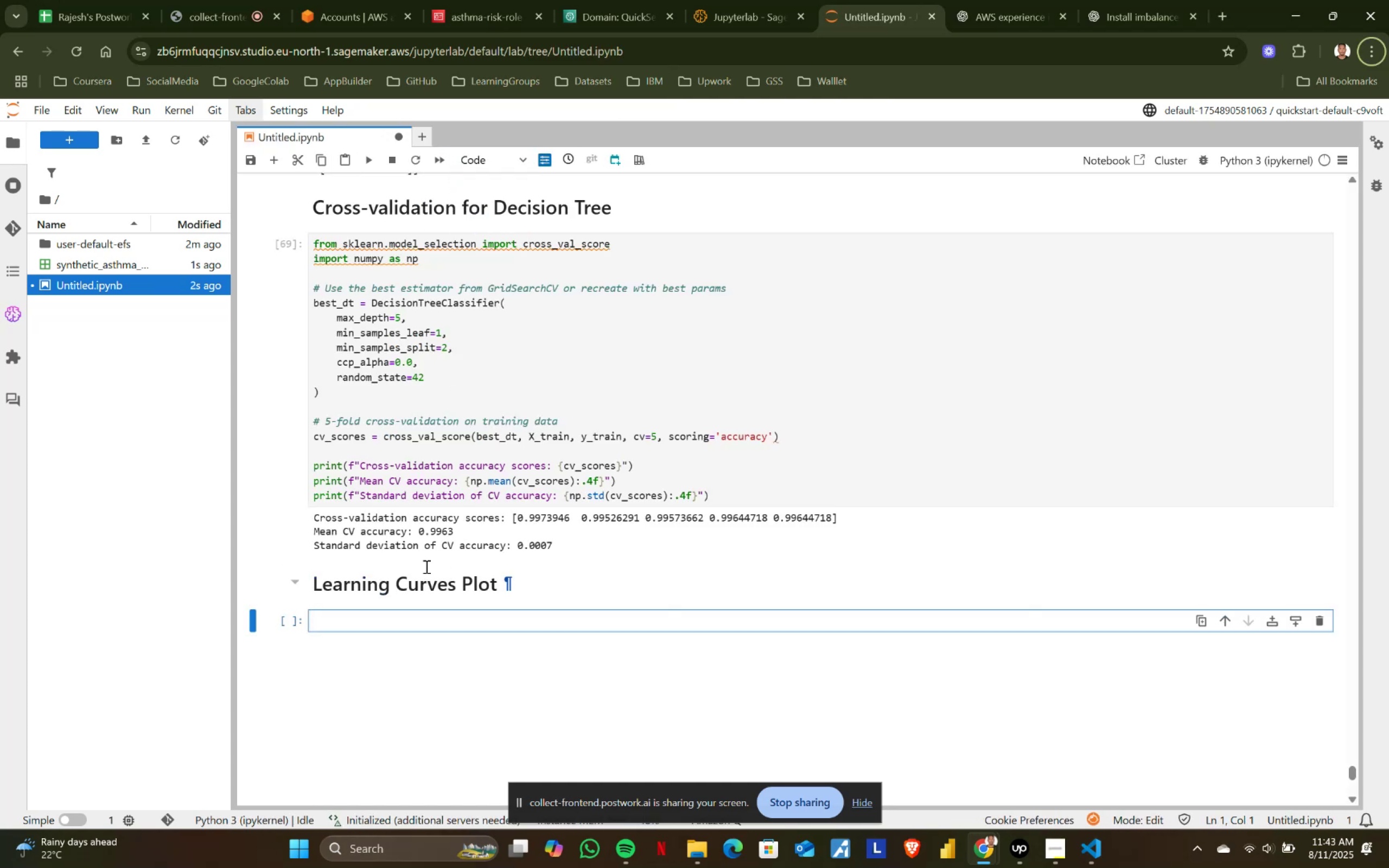 
key(Alt+AltLeft)
 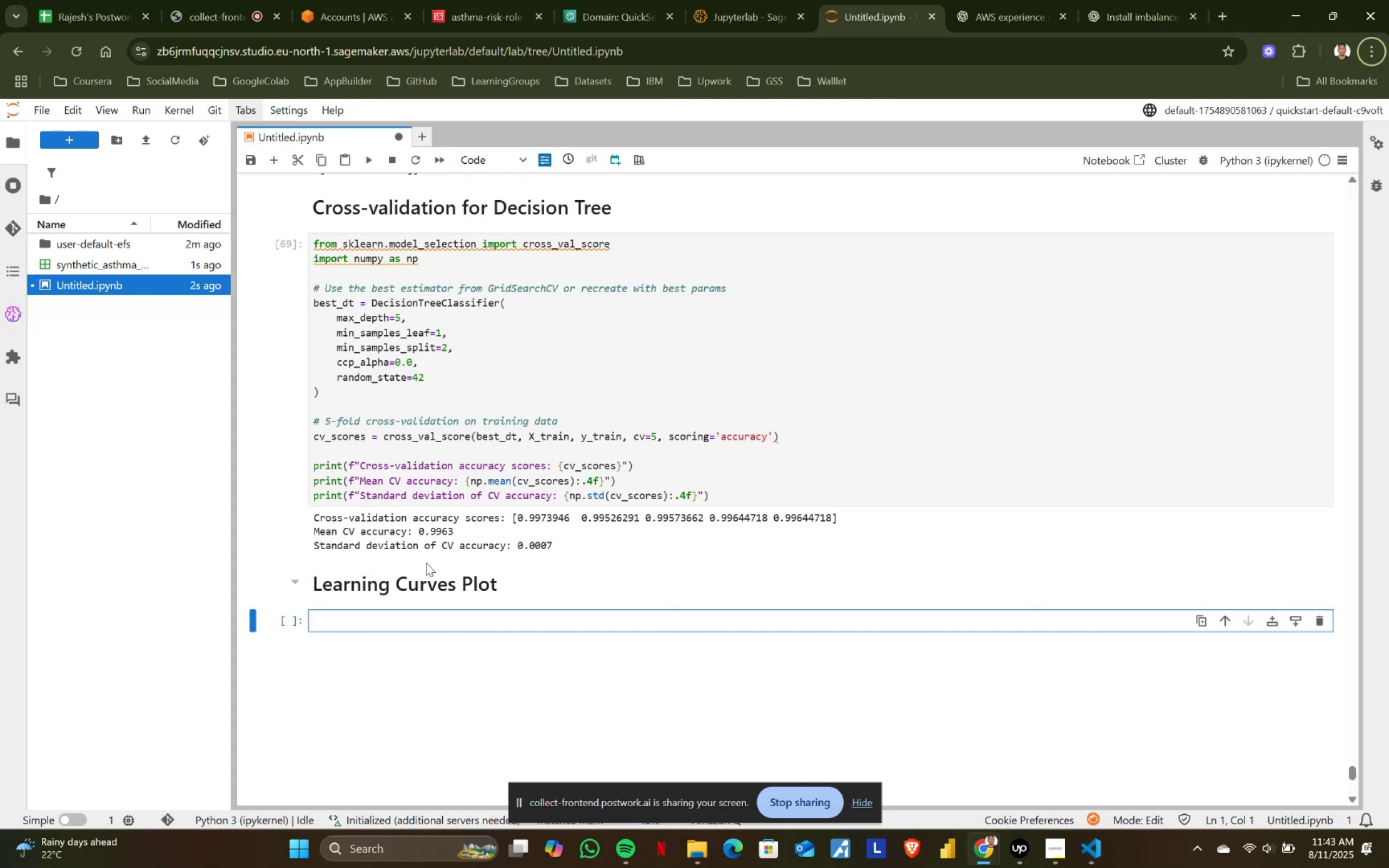 
key(Alt+Tab)
 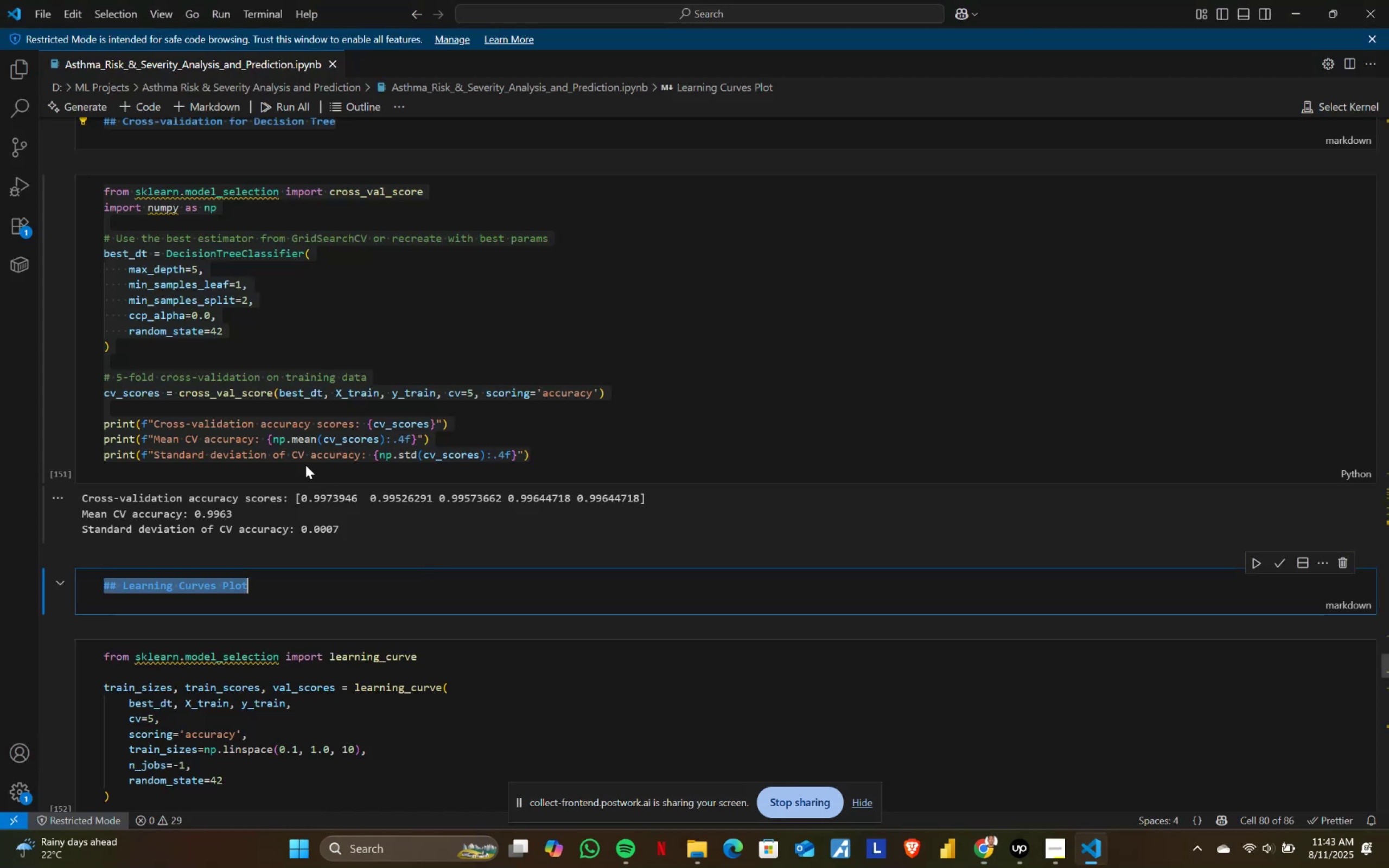 
scroll: coordinate [316, 469], scroll_direction: down, amount: 3.0
 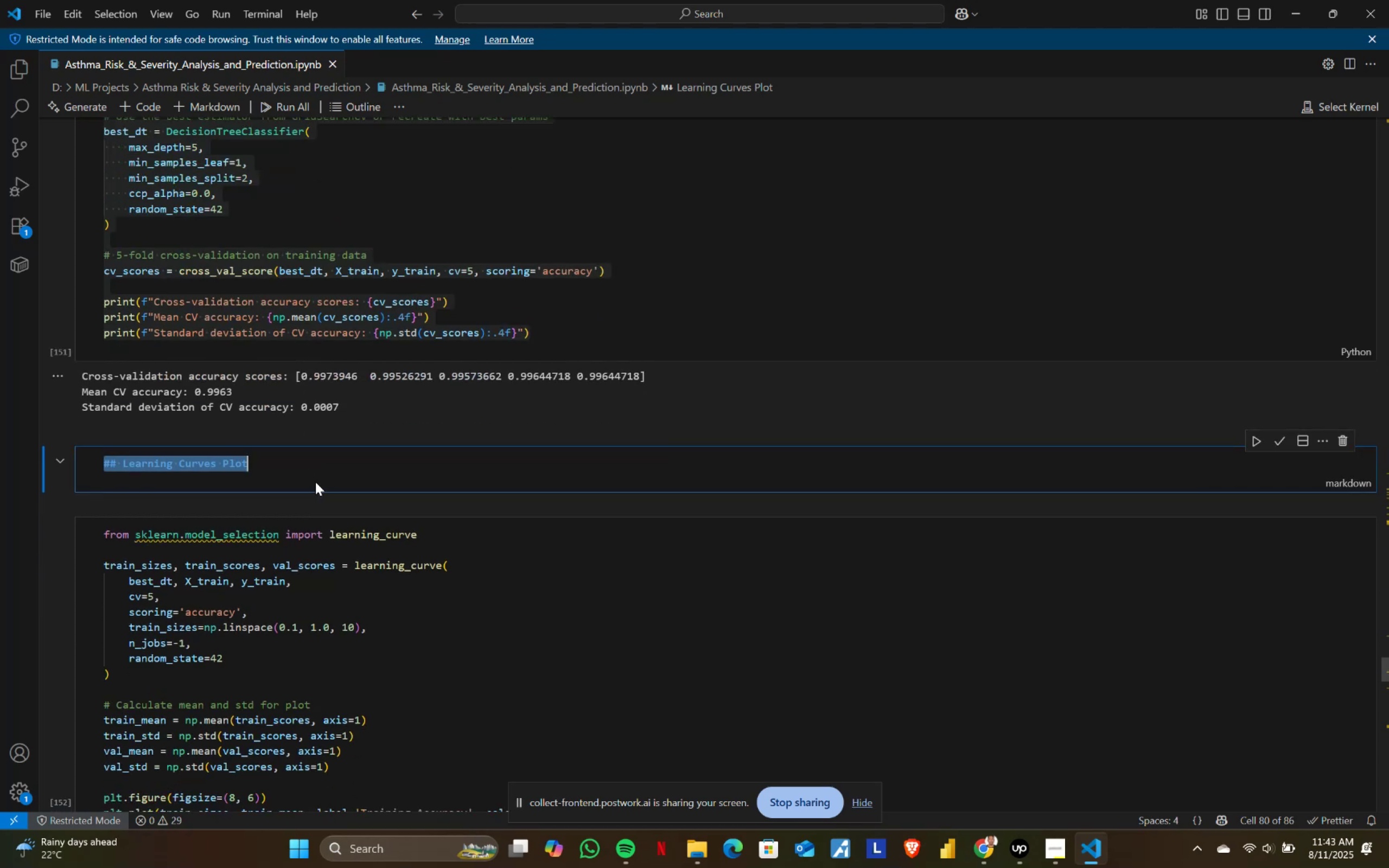 
key(Shift+ShiftRight)
 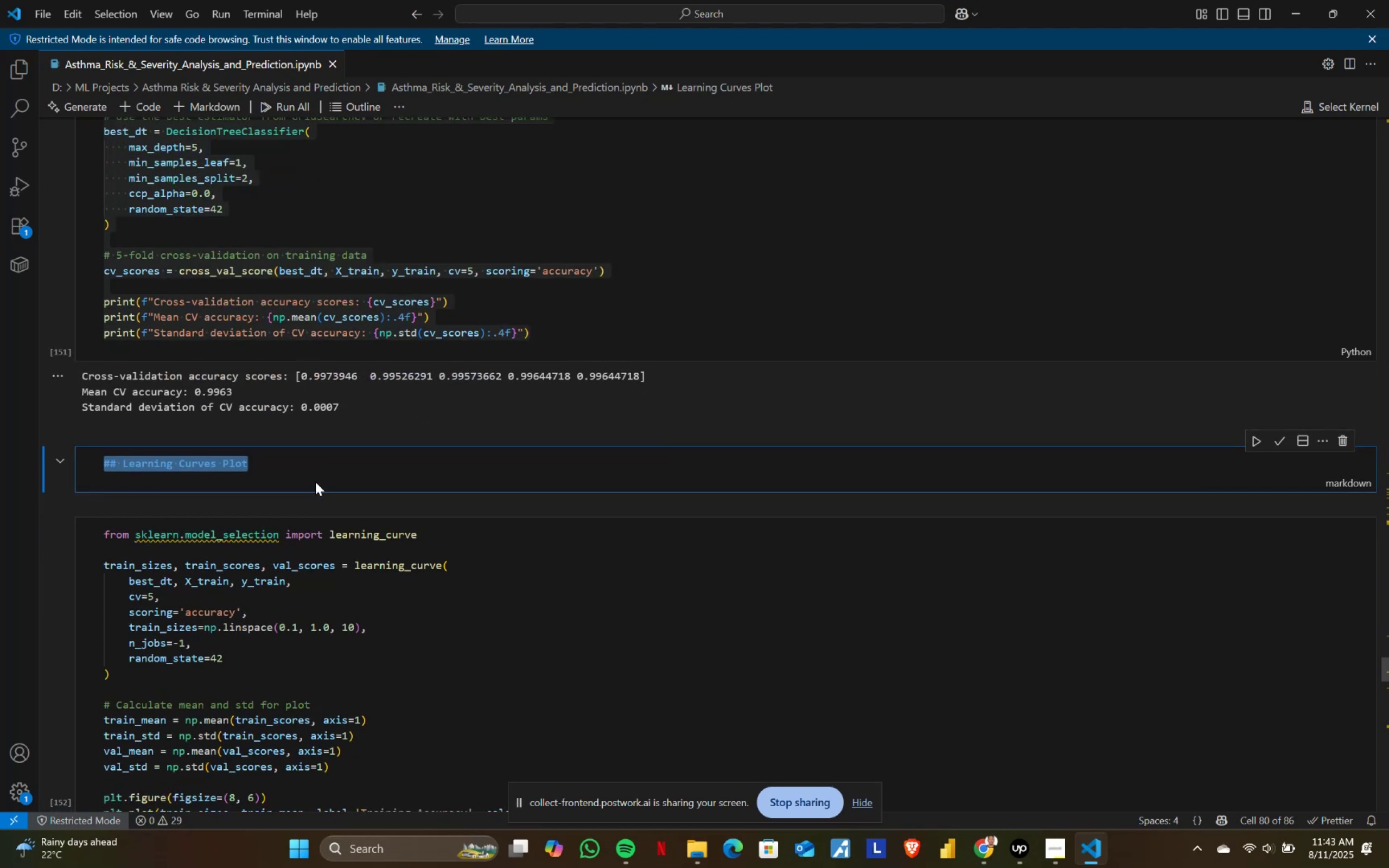 
key(Shift+Enter)
 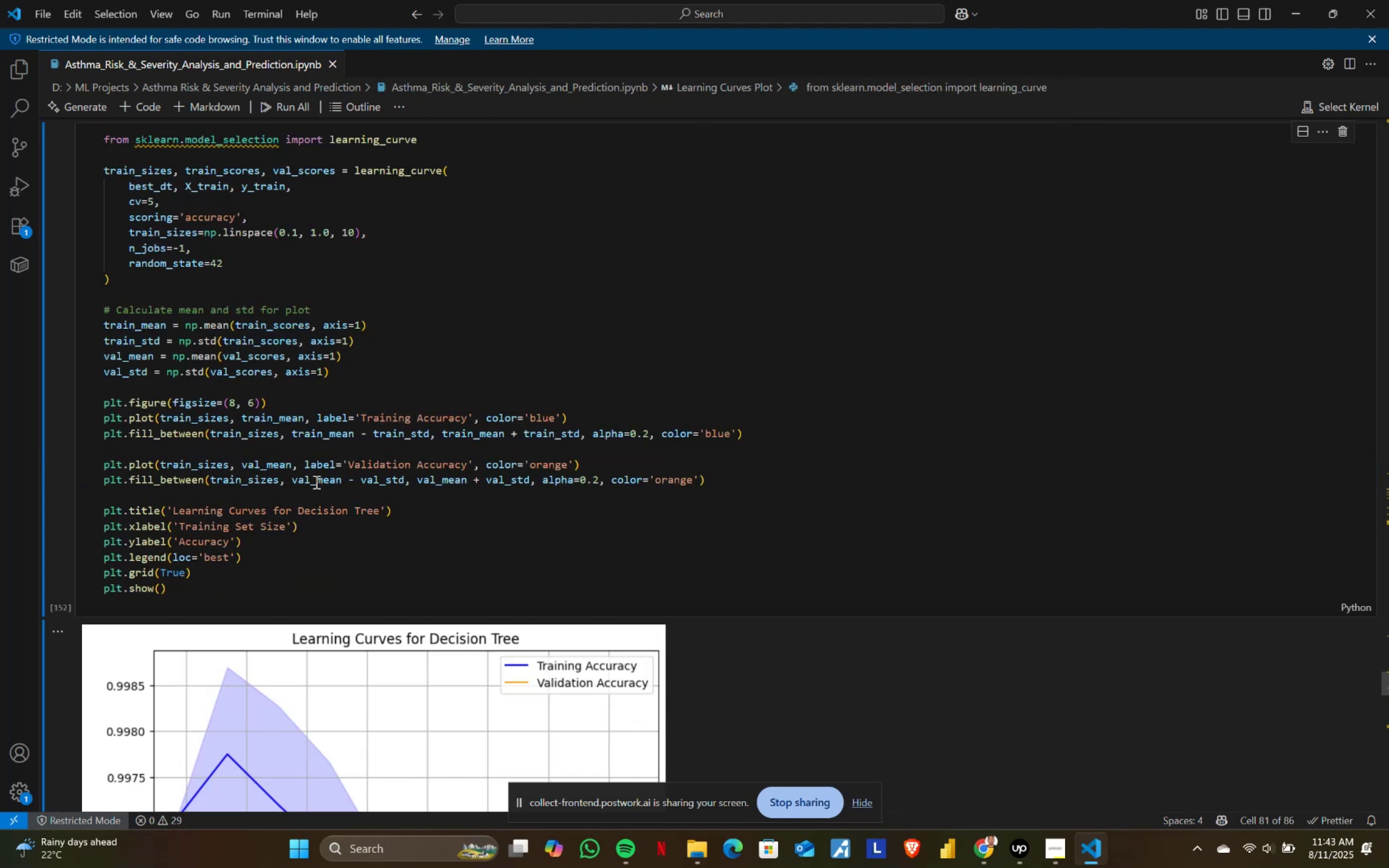 
scroll: coordinate [320, 477], scroll_direction: up, amount: 2.0
 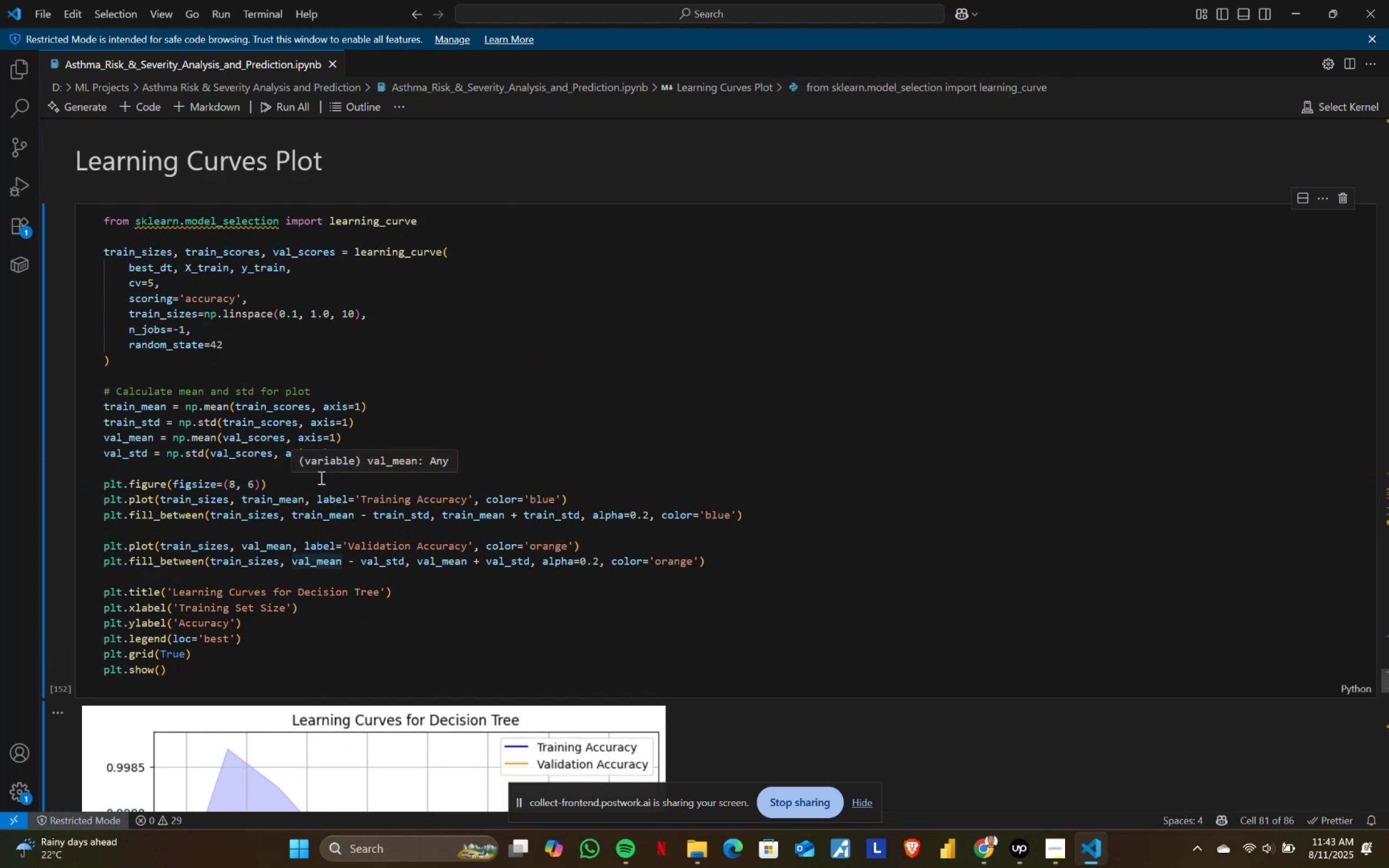 
left_click([321, 477])
 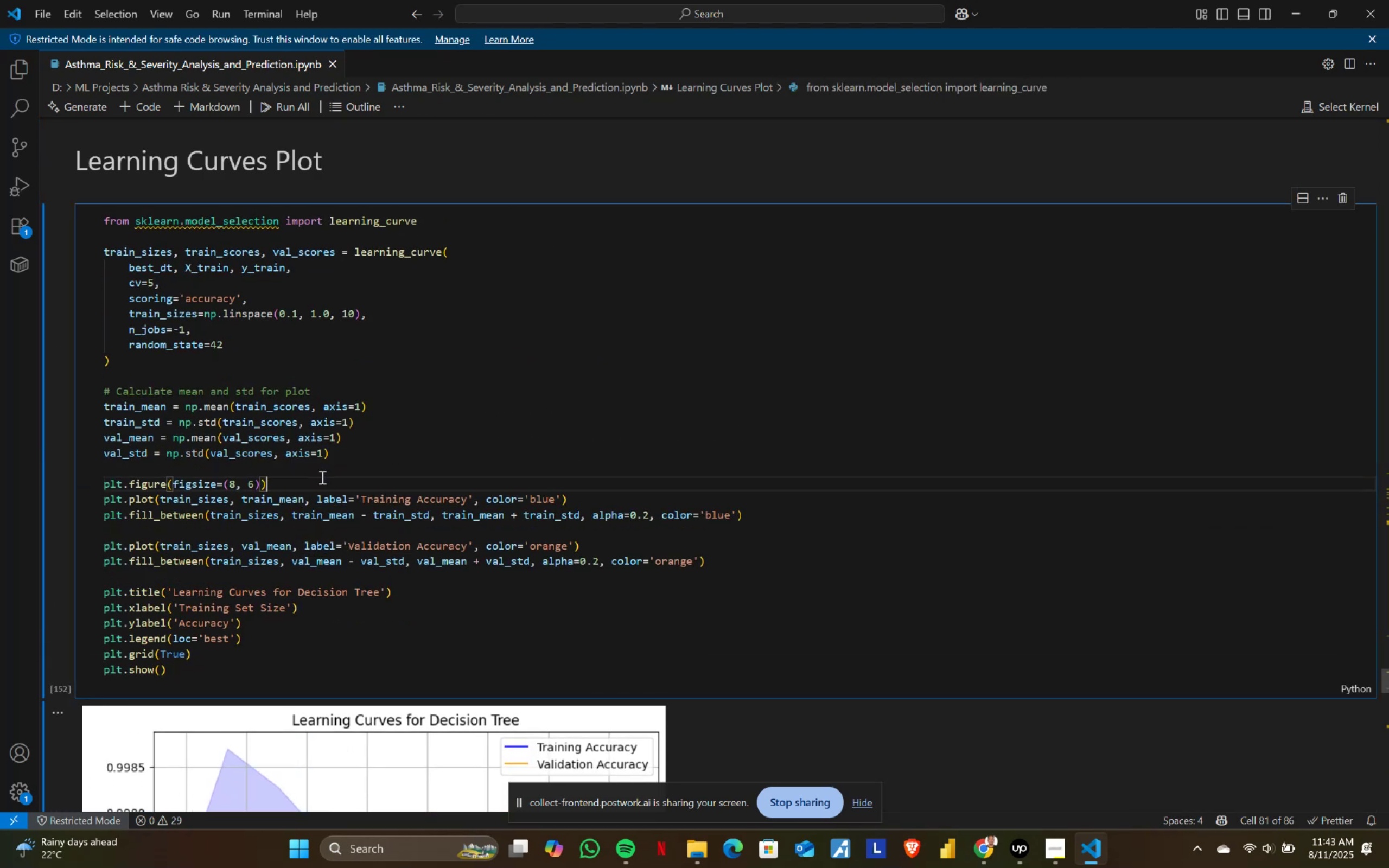 
key(Control+ControlLeft)
 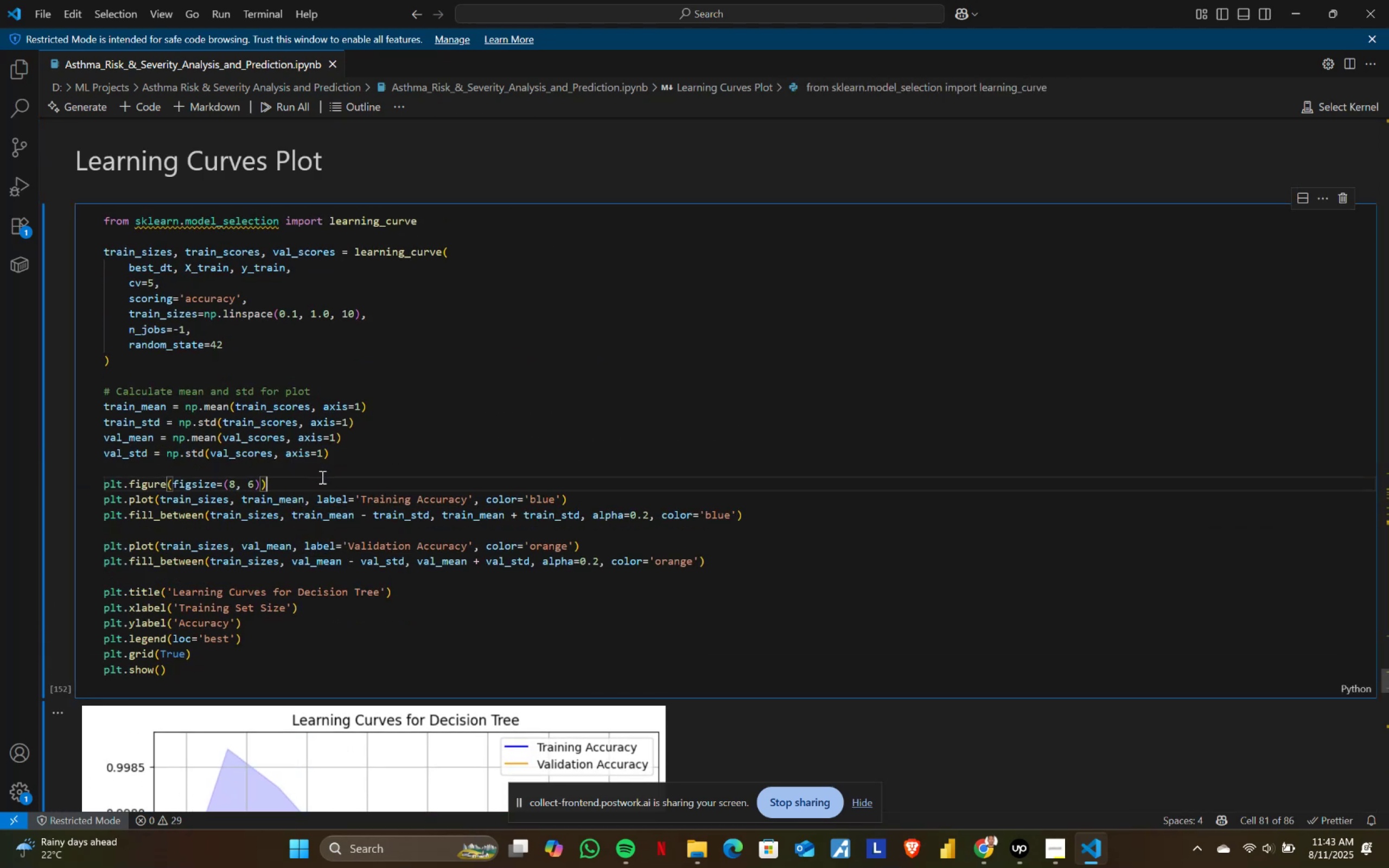 
key(Control+A)
 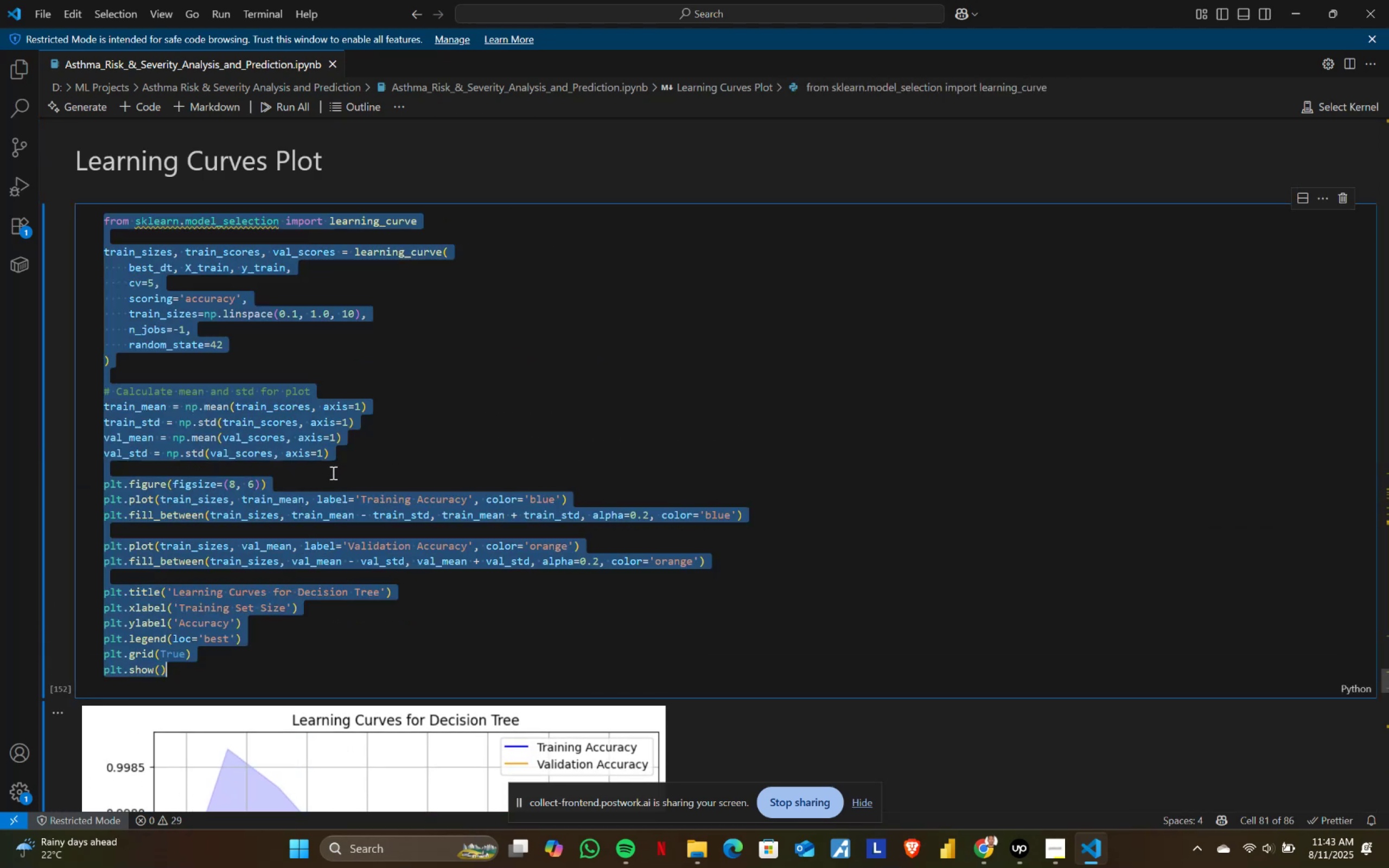 
key(Control+ControlLeft)
 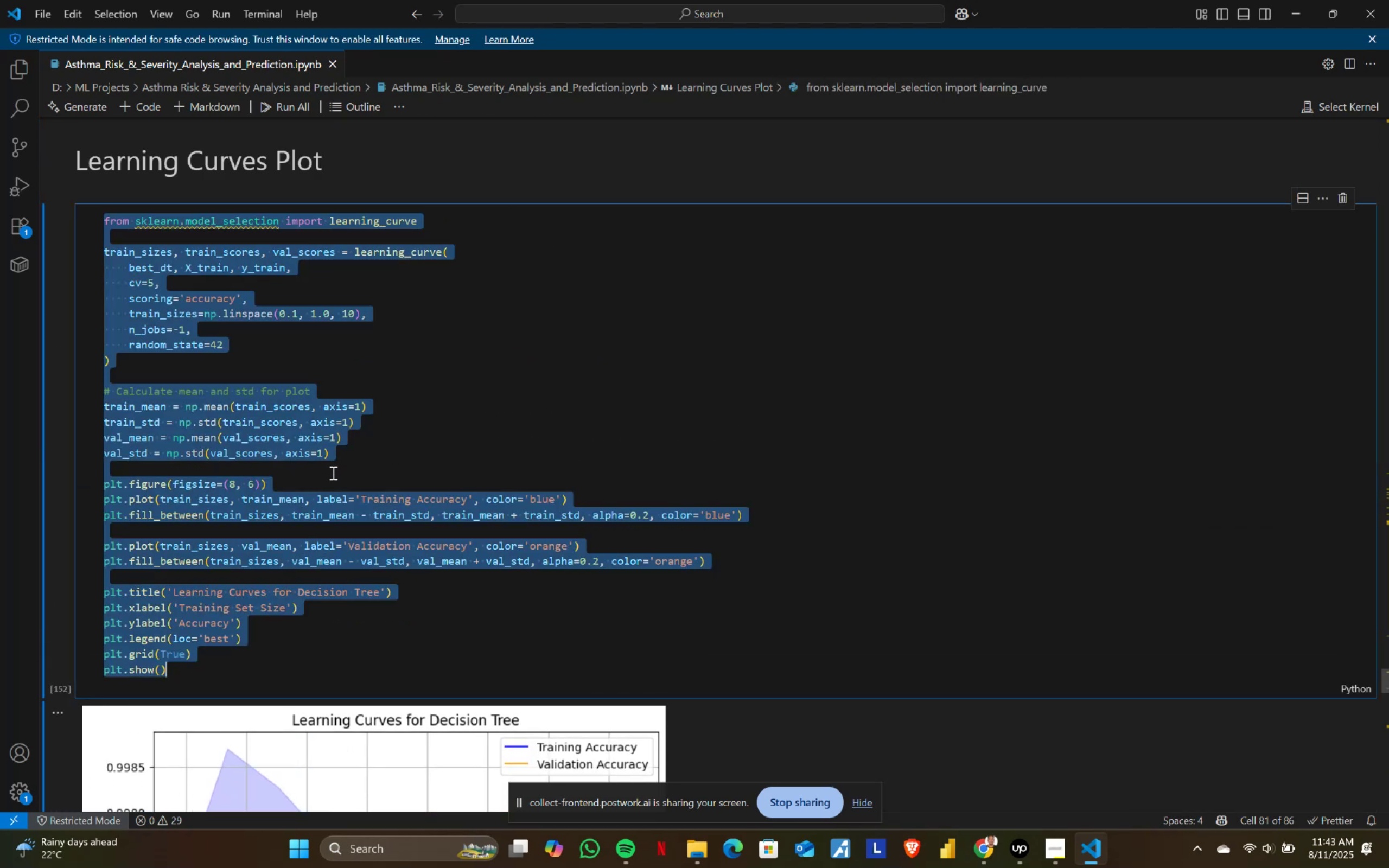 
key(Control+C)
 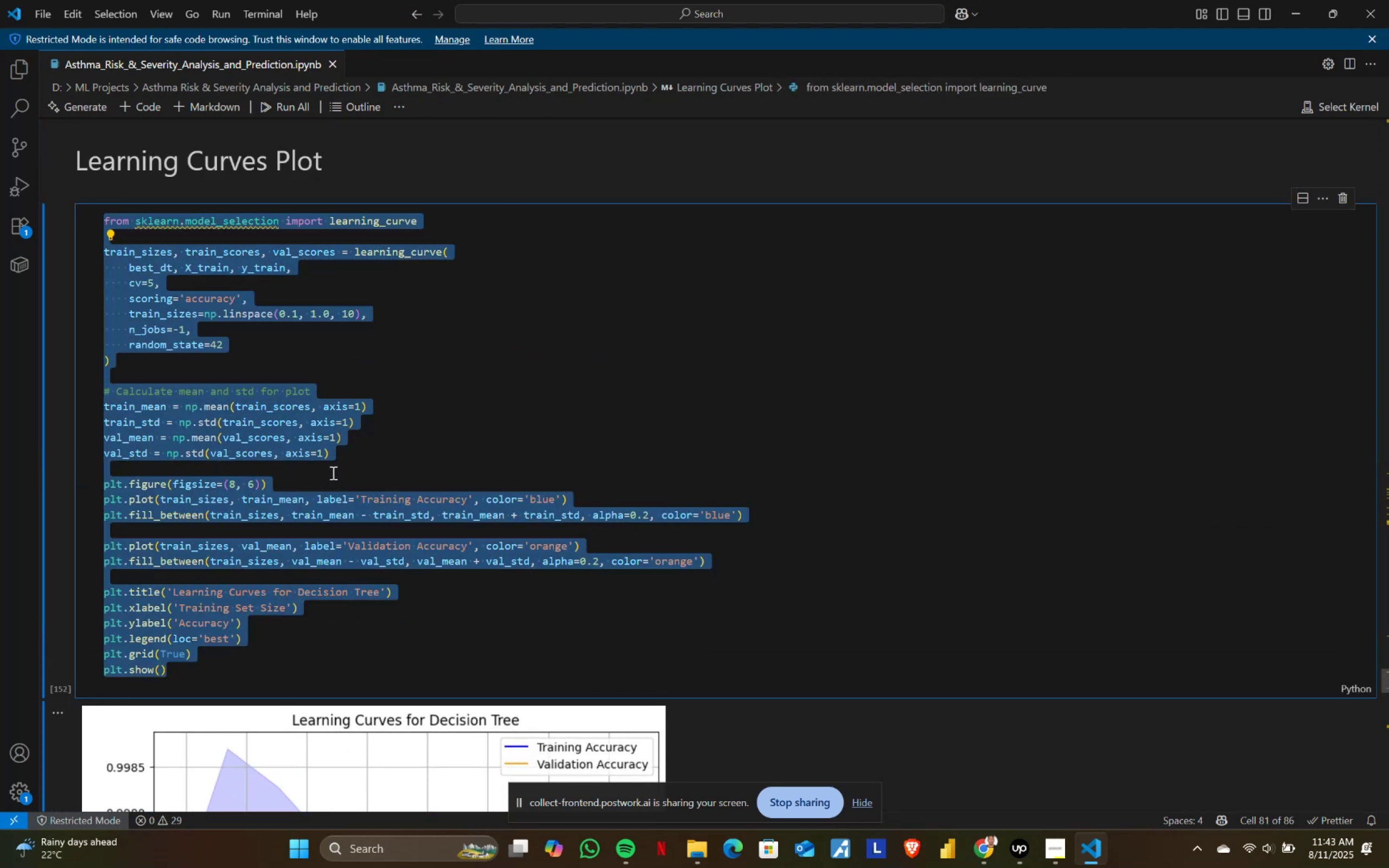 
key(Alt+AltLeft)
 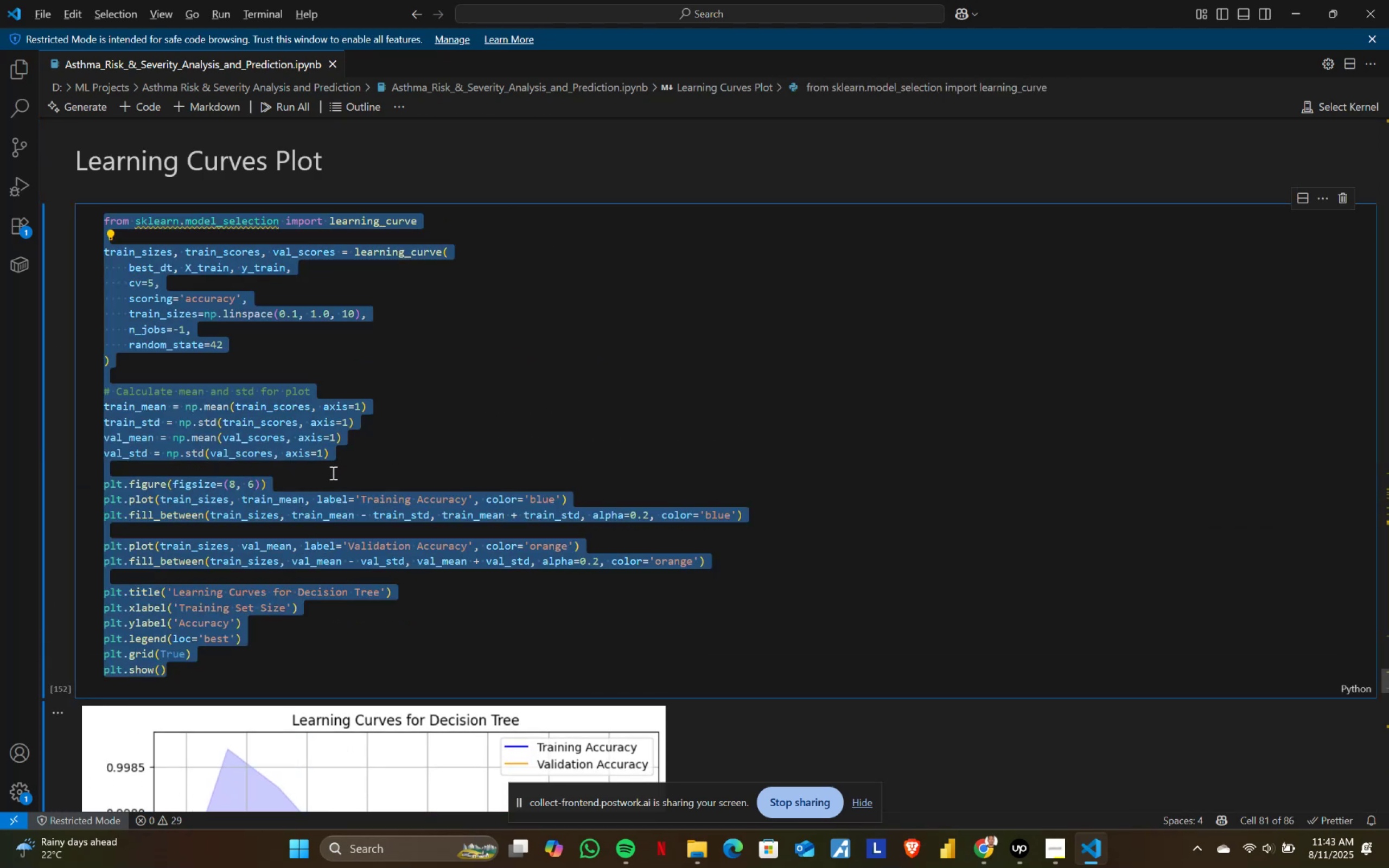 
key(Alt+Tab)
 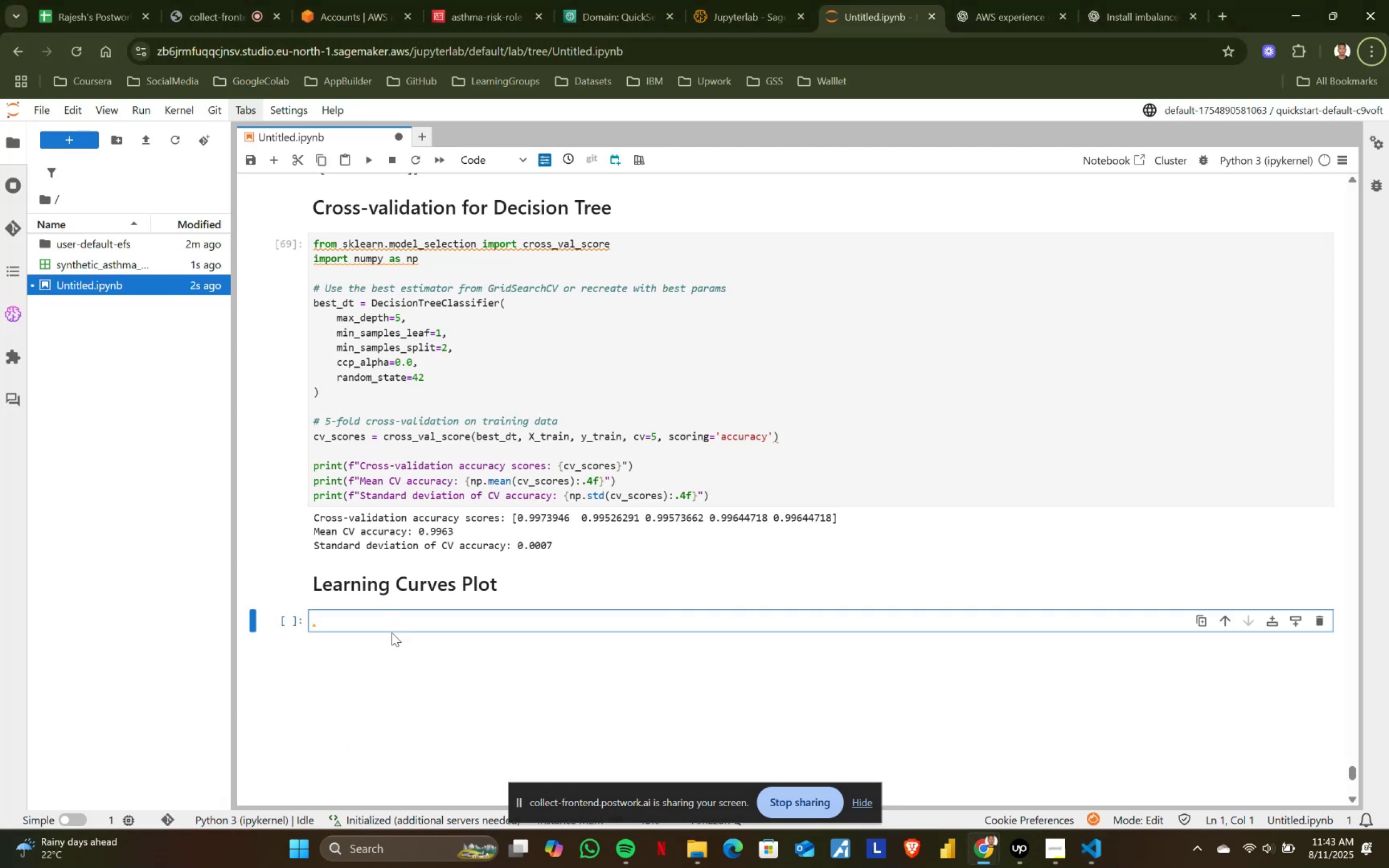 
left_click([401, 620])
 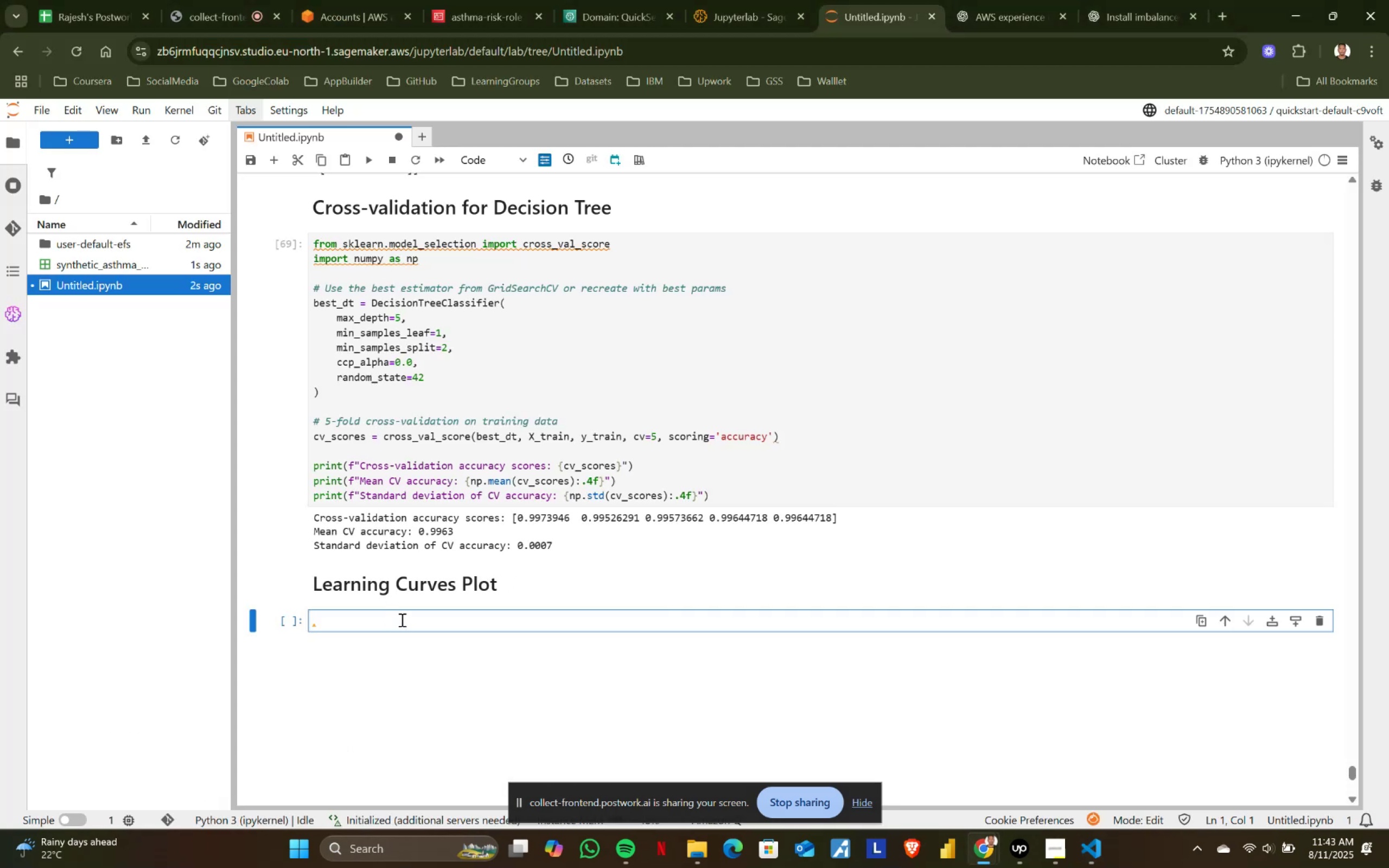 
key(Control+ControlLeft)
 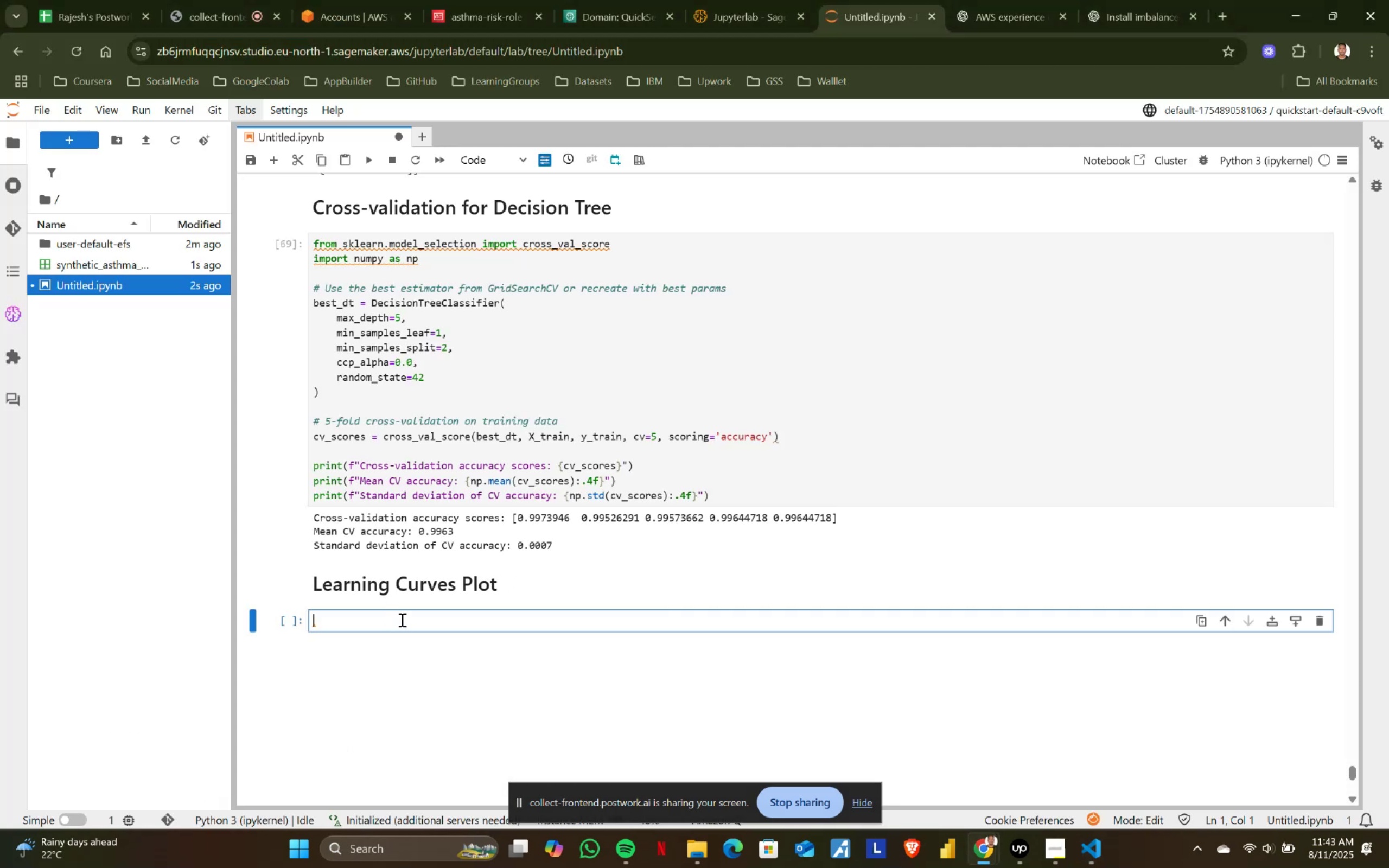 
key(Control+V)
 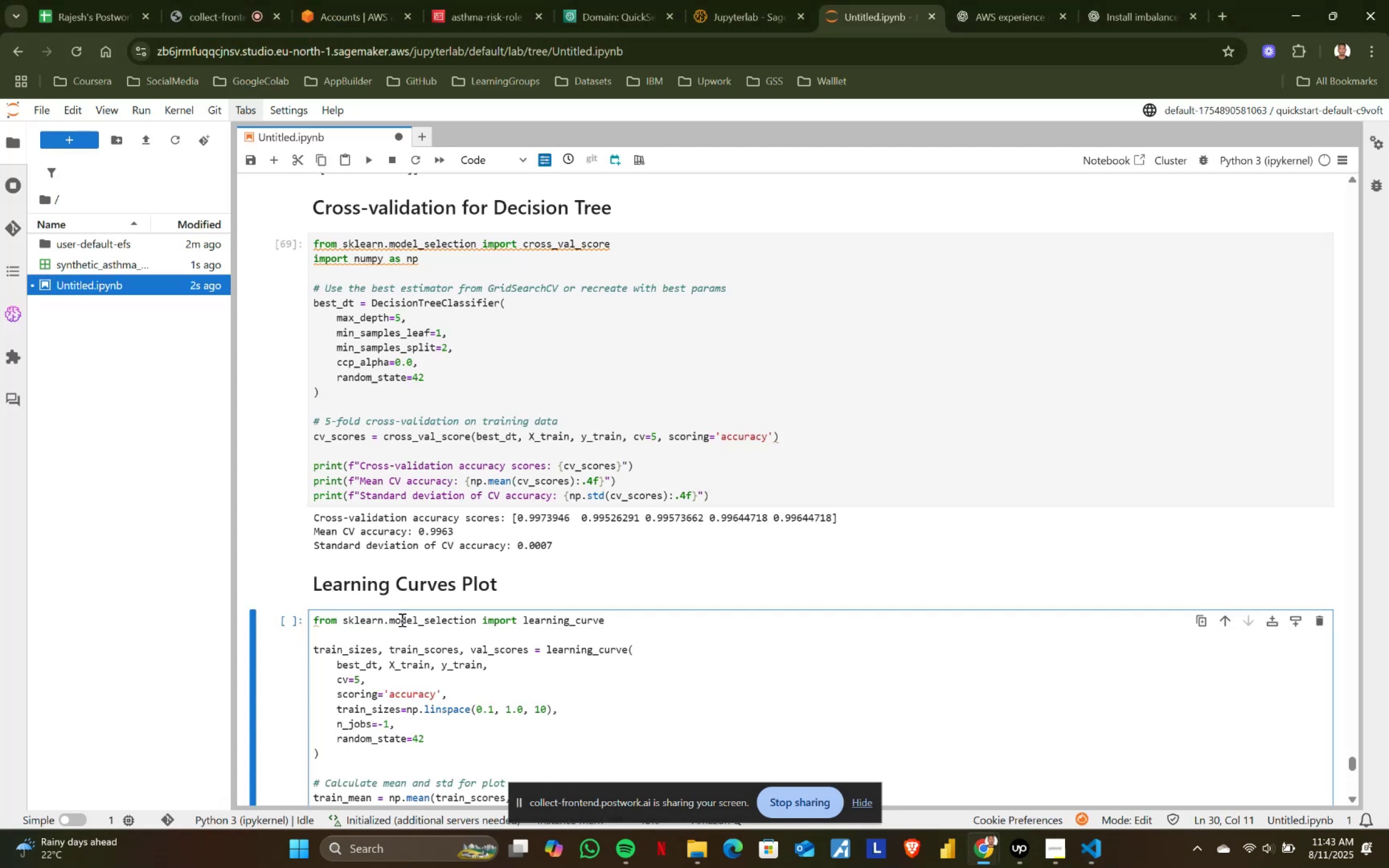 
key(Shift+ShiftRight)
 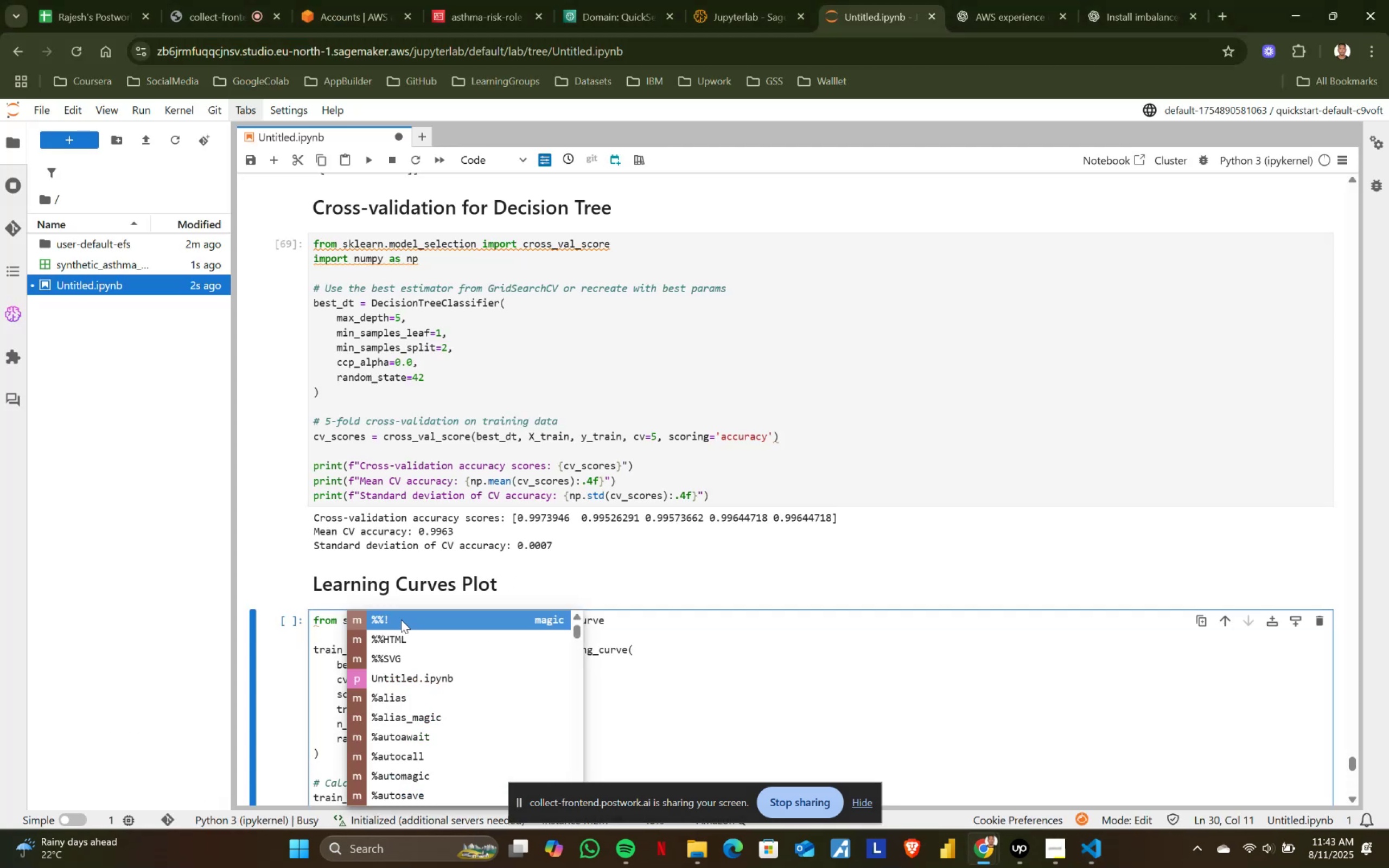 
key(Shift+Enter)
 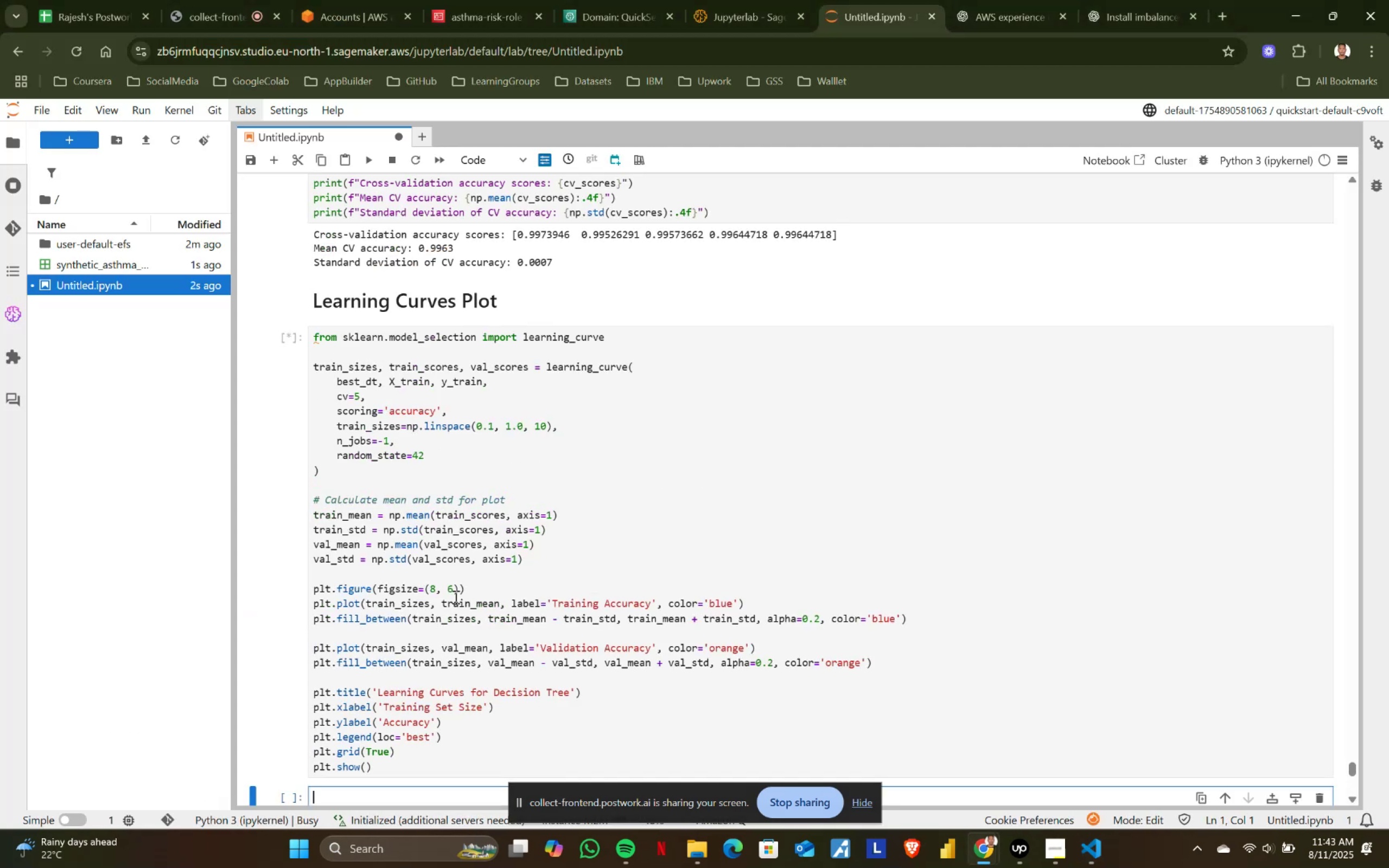 
scroll: coordinate [467, 591], scroll_direction: down, amount: 3.0
 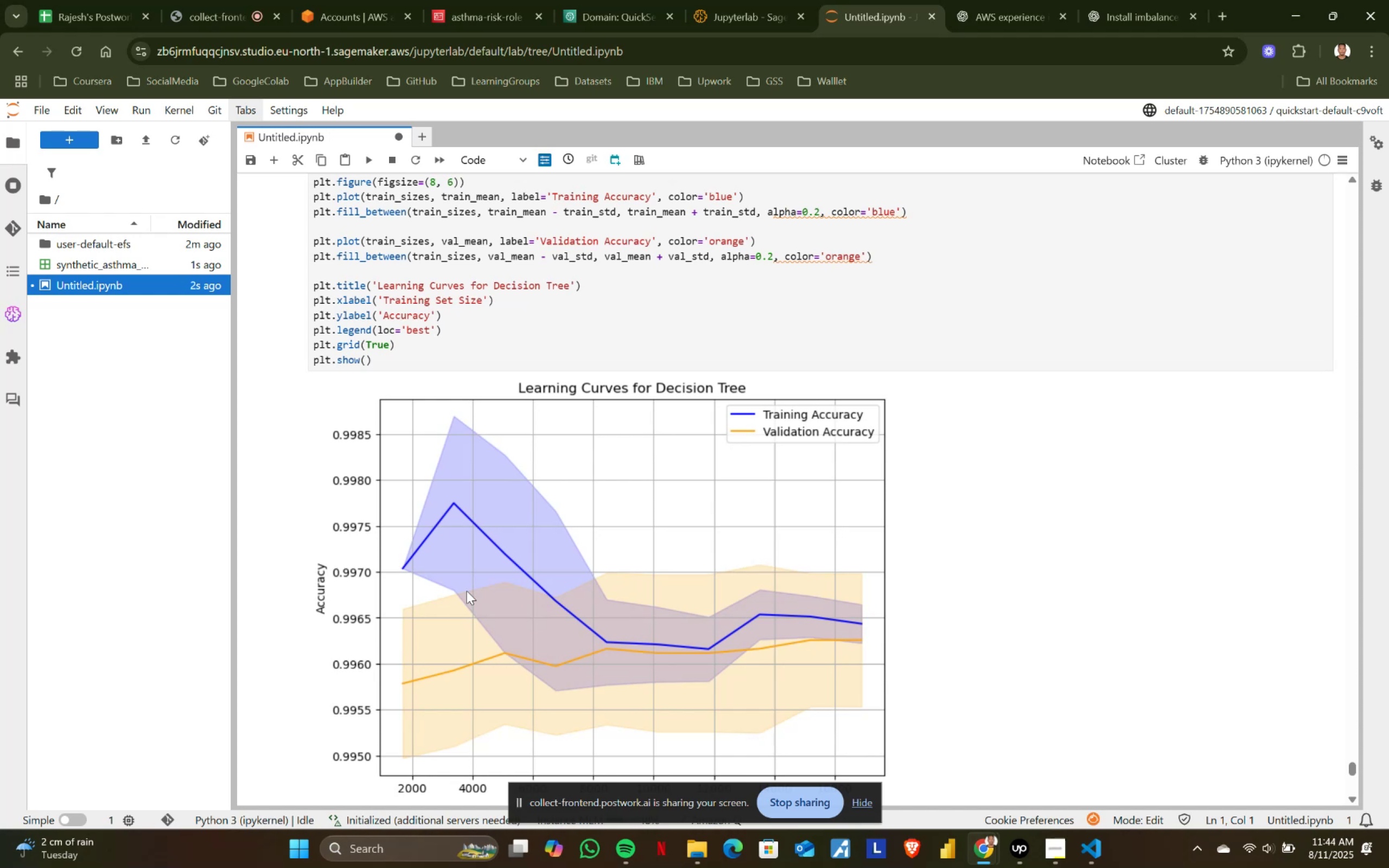 
wait(64.2)
 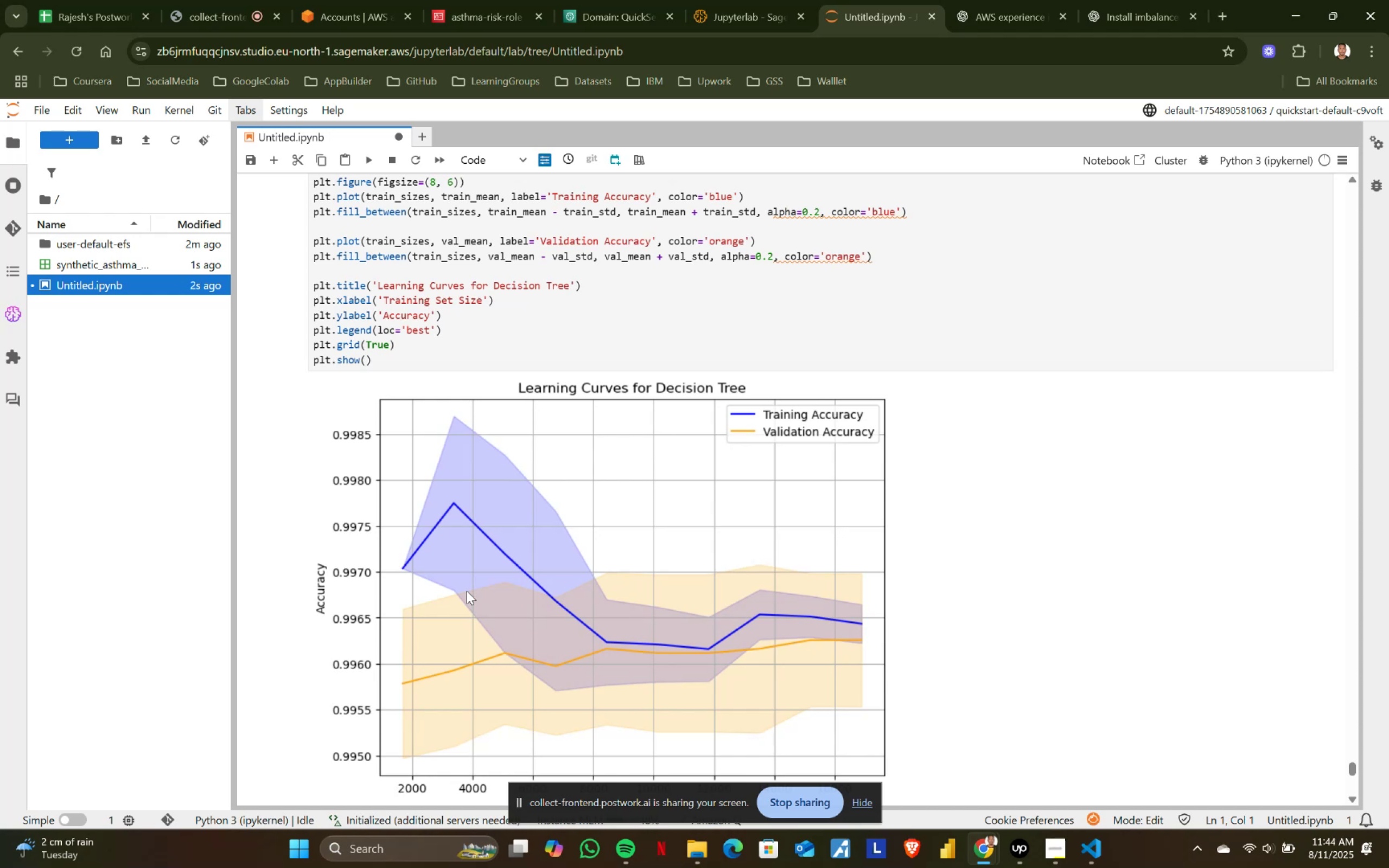 
key(Alt+AltLeft)
 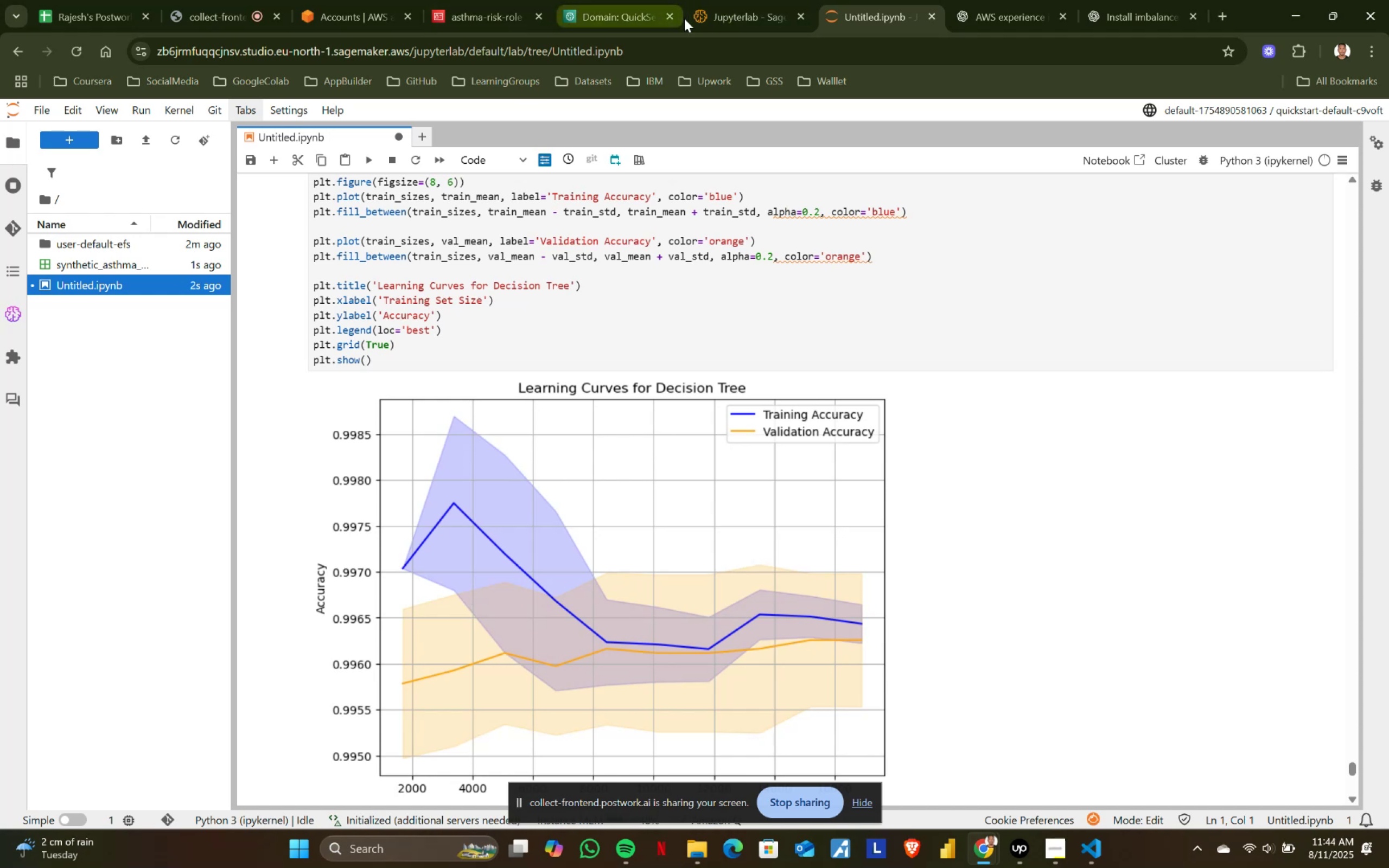 
key(Alt+Tab)
 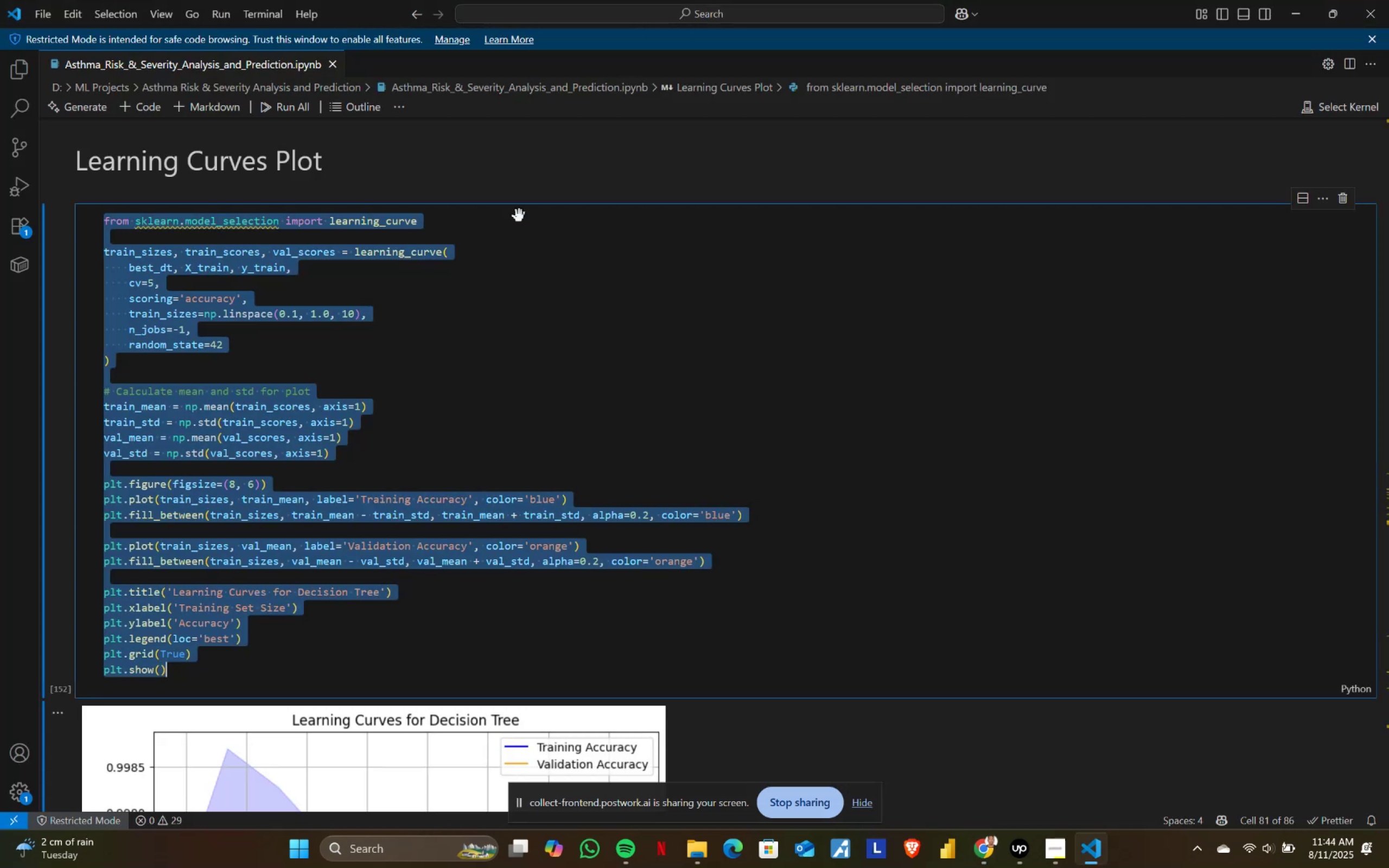 
scroll: coordinate [356, 522], scroll_direction: down, amount: 20.0
 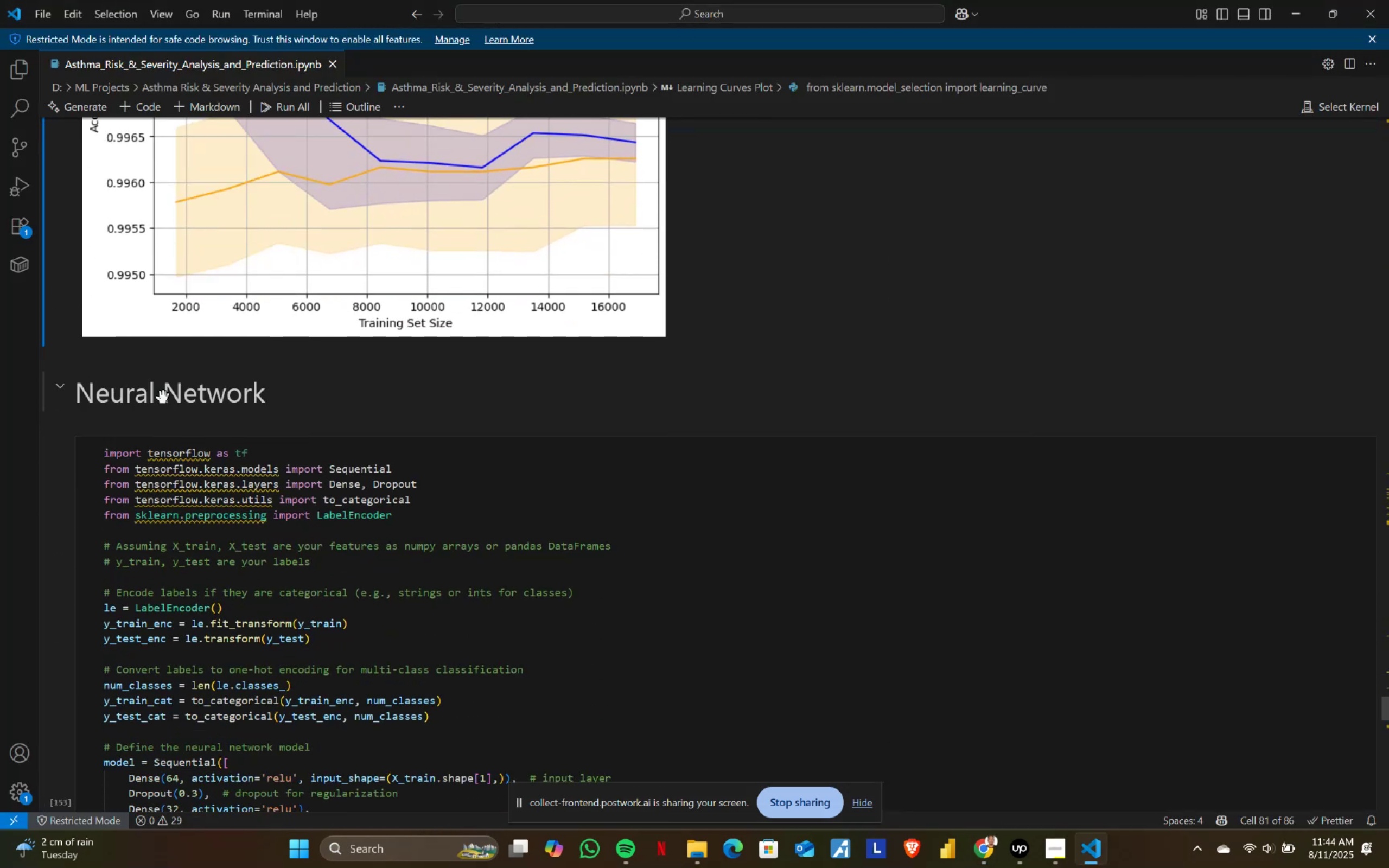 
double_click([163, 398])
 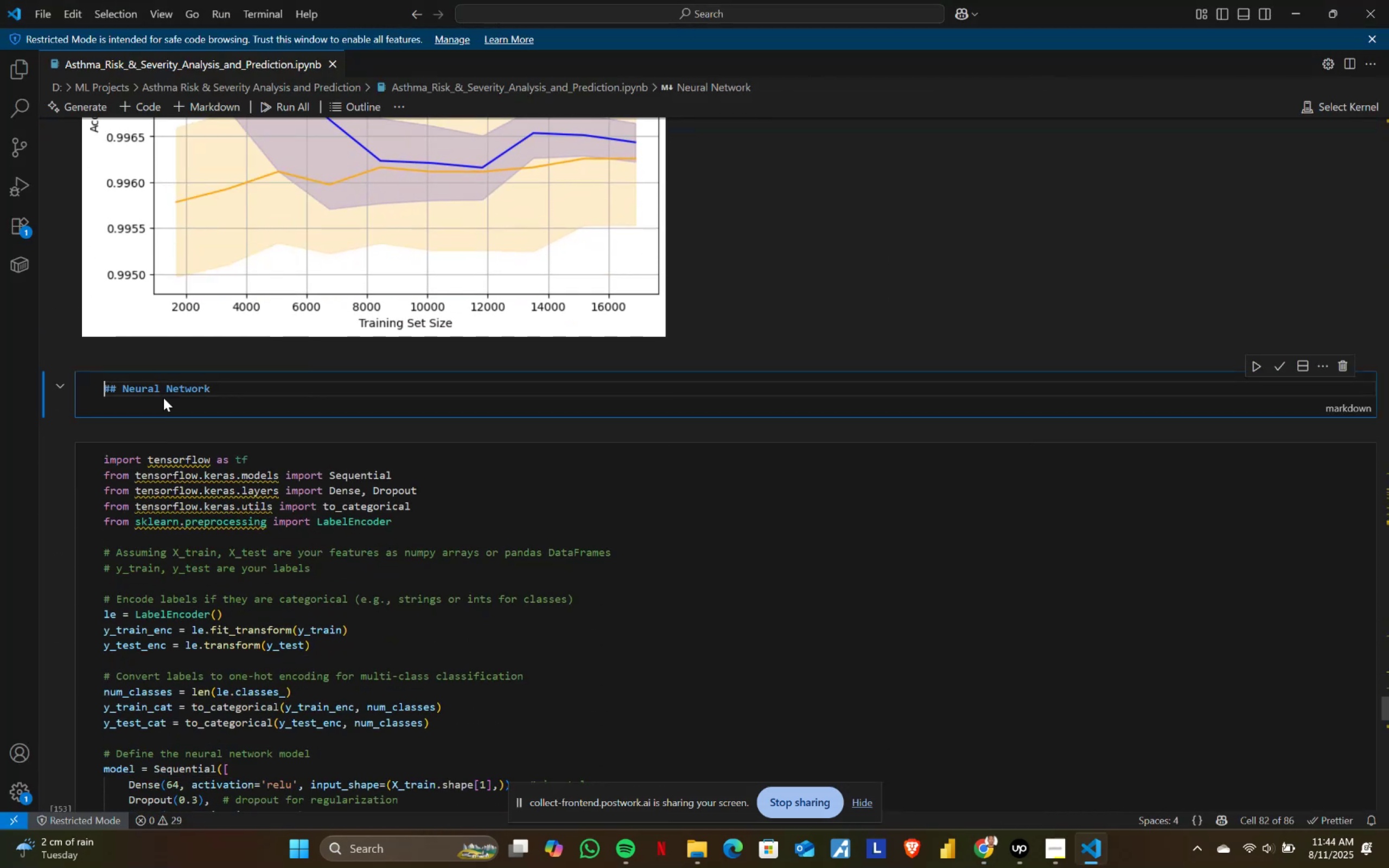 
key(Control+ControlLeft)
 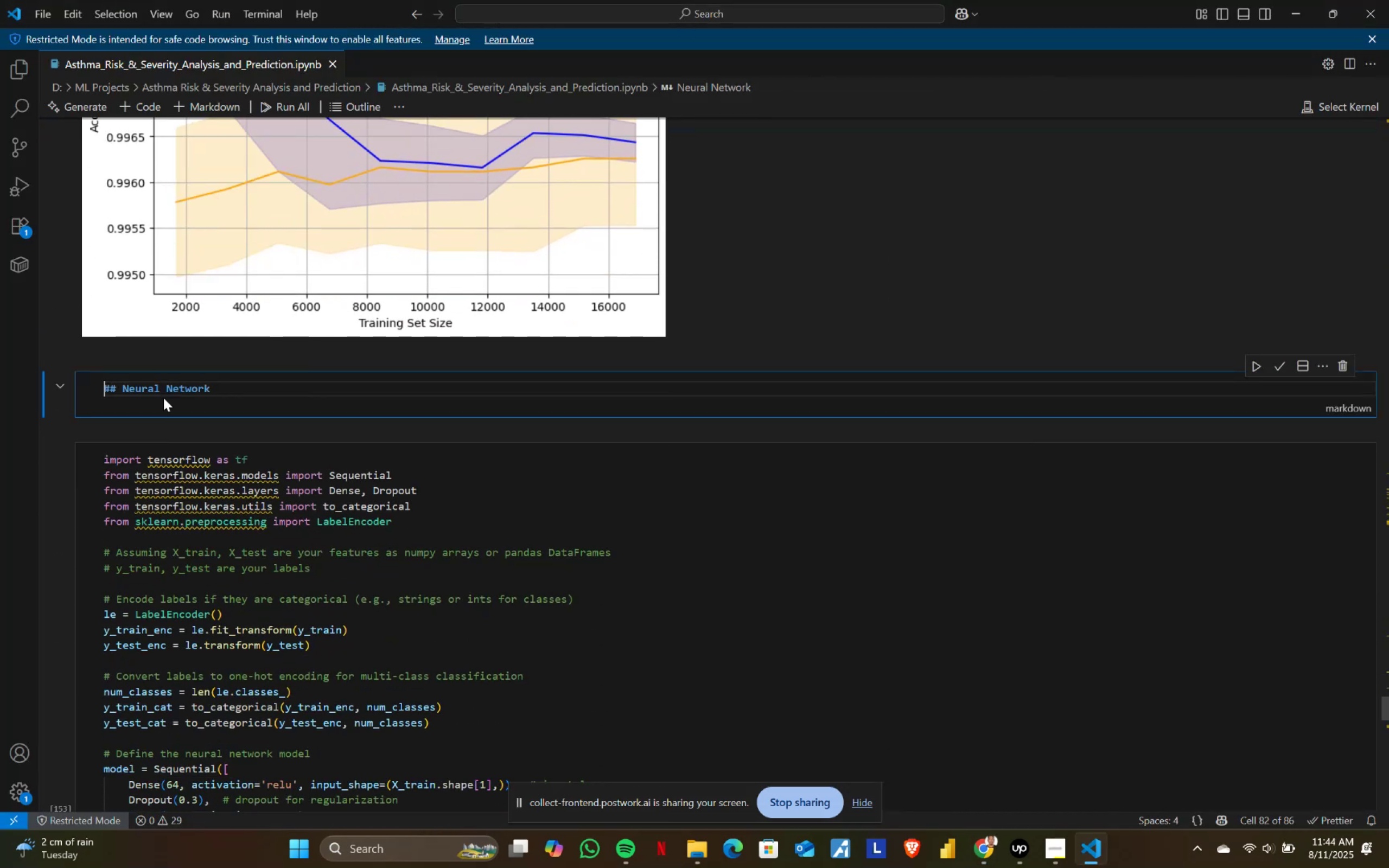 
key(Control+A)
 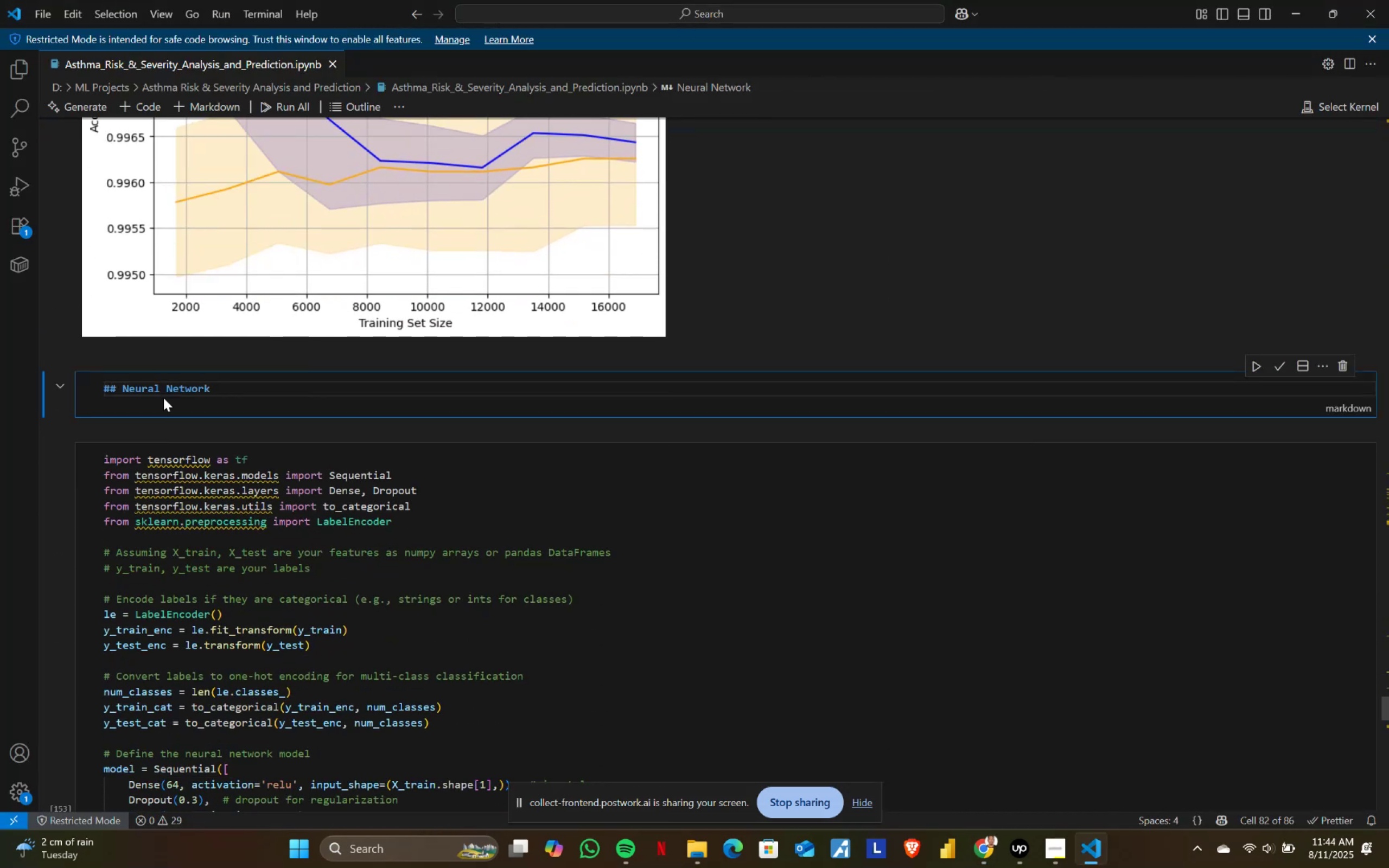 
key(Control+ControlLeft)
 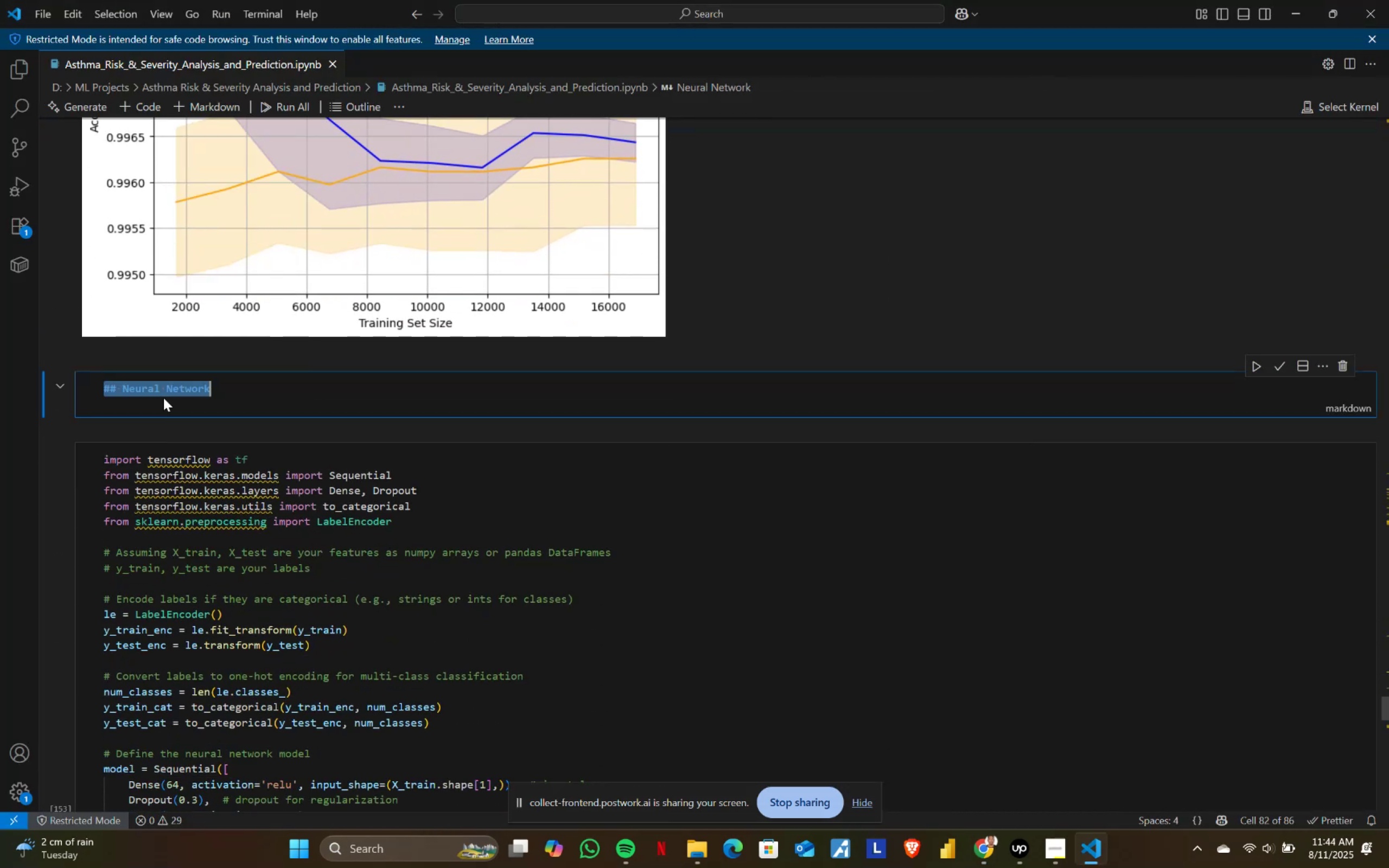 
key(Control+C)
 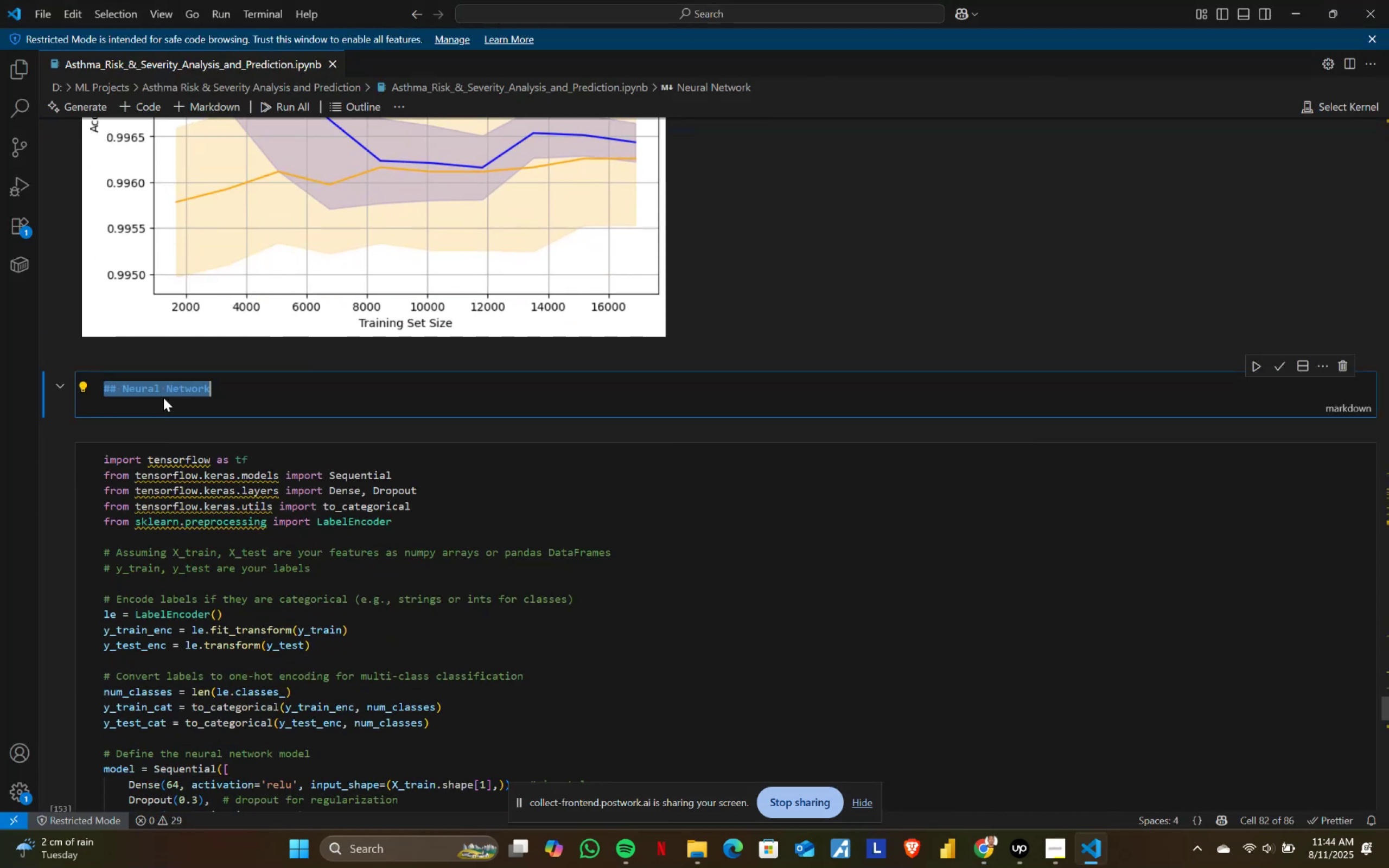 
key(Alt+AltLeft)
 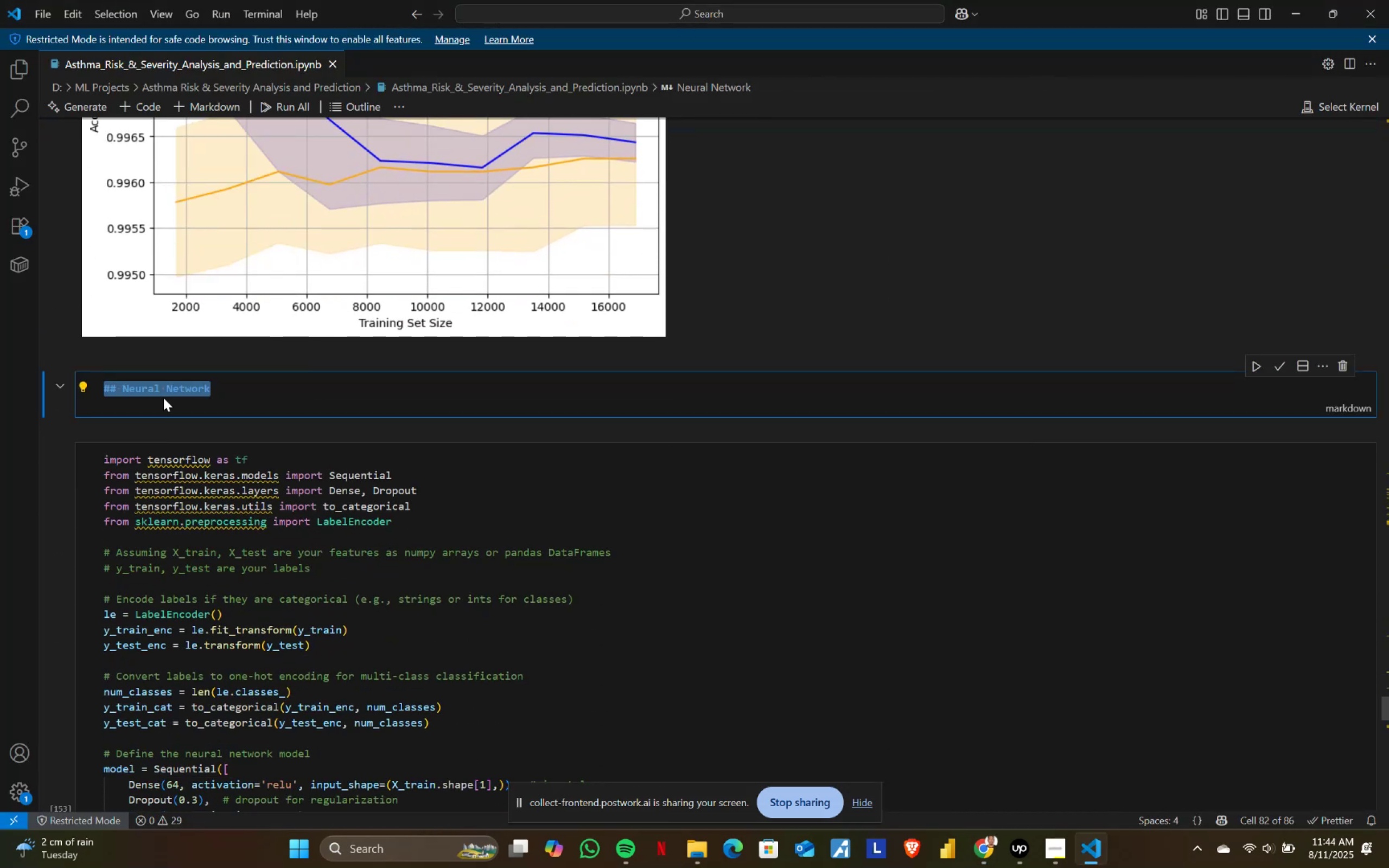 
key(Alt+Tab)
 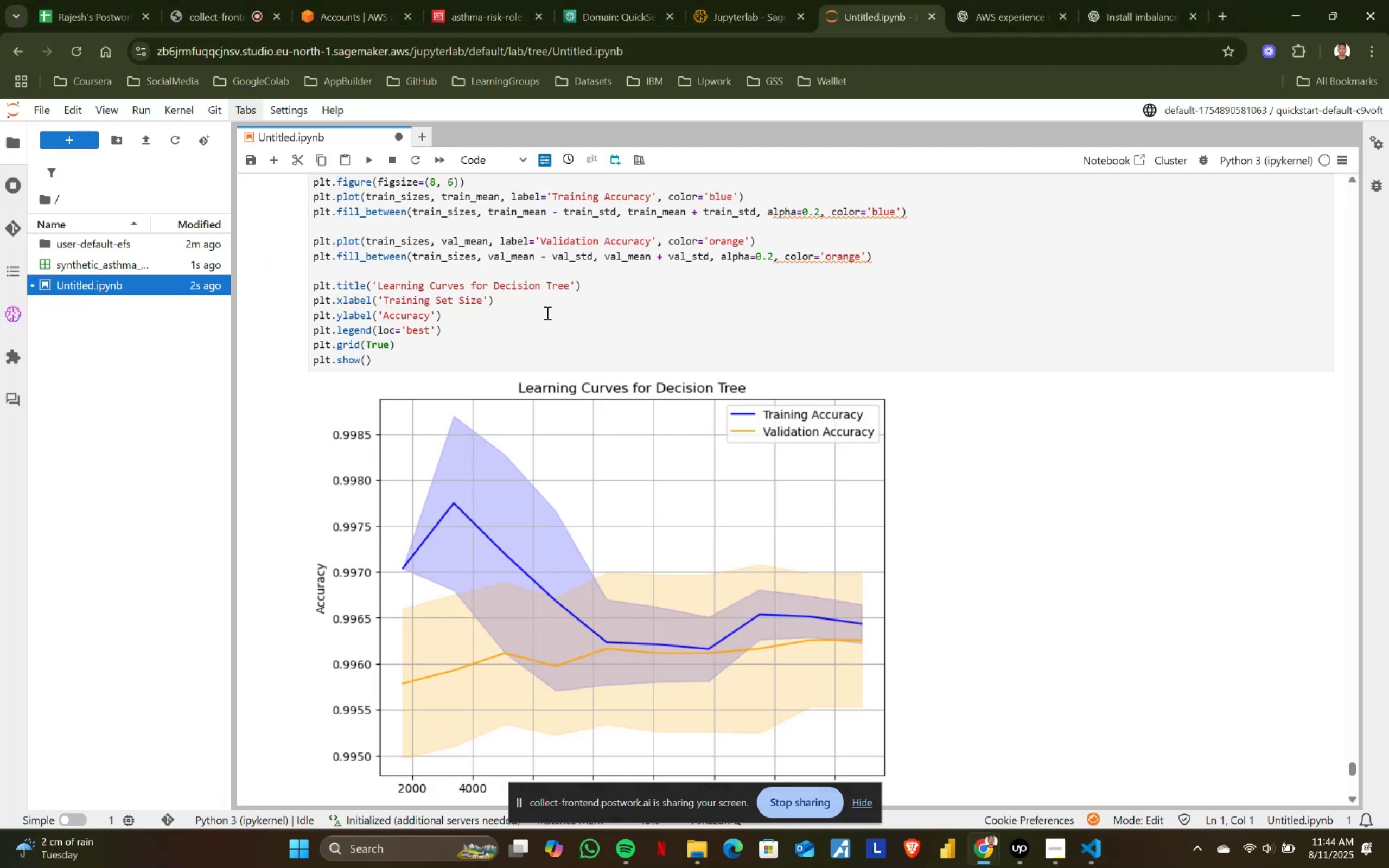 
scroll: coordinate [443, 448], scroll_direction: down, amount: 6.0
 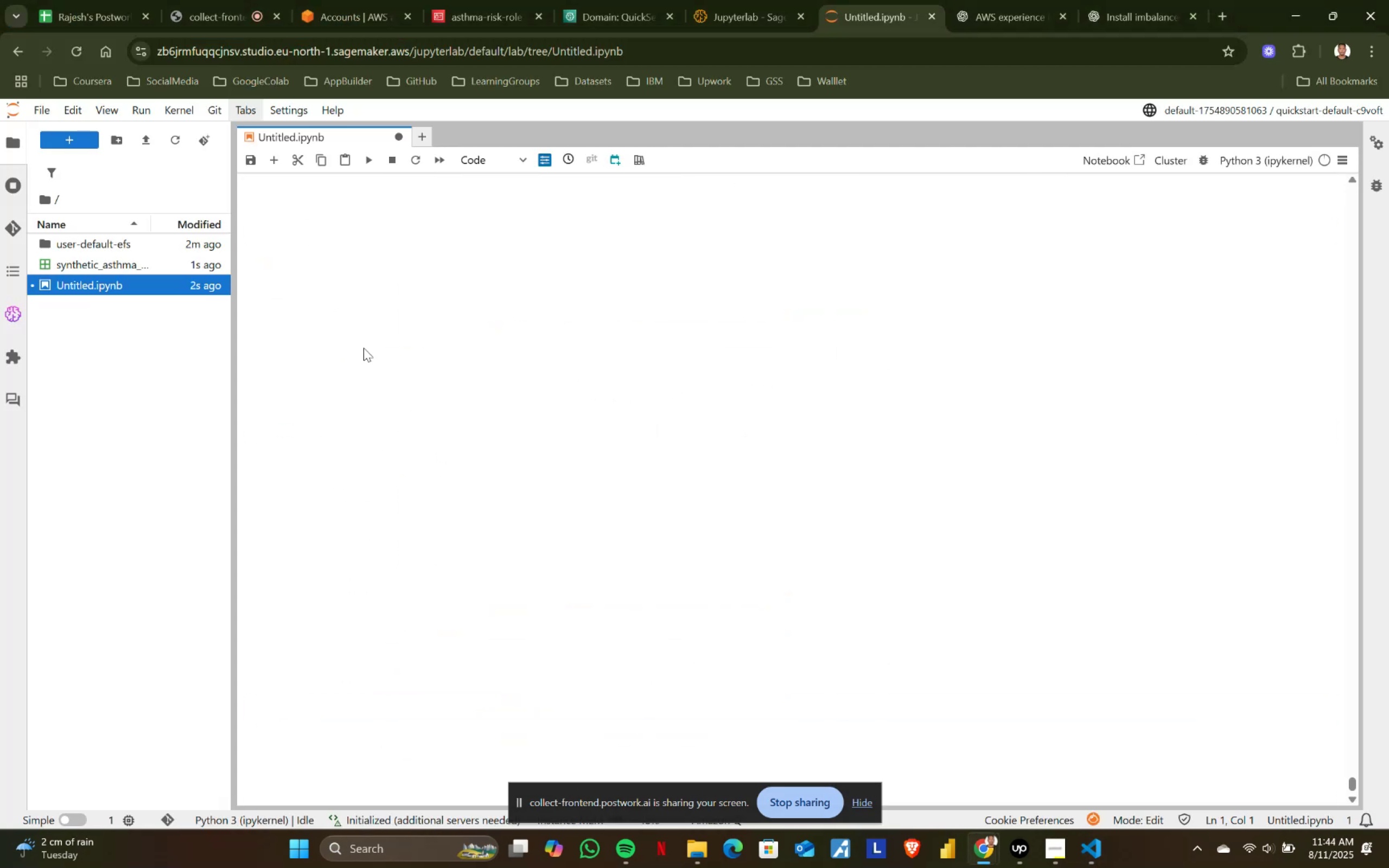 
scroll: coordinate [360, 288], scroll_direction: up, amount: 2.0
 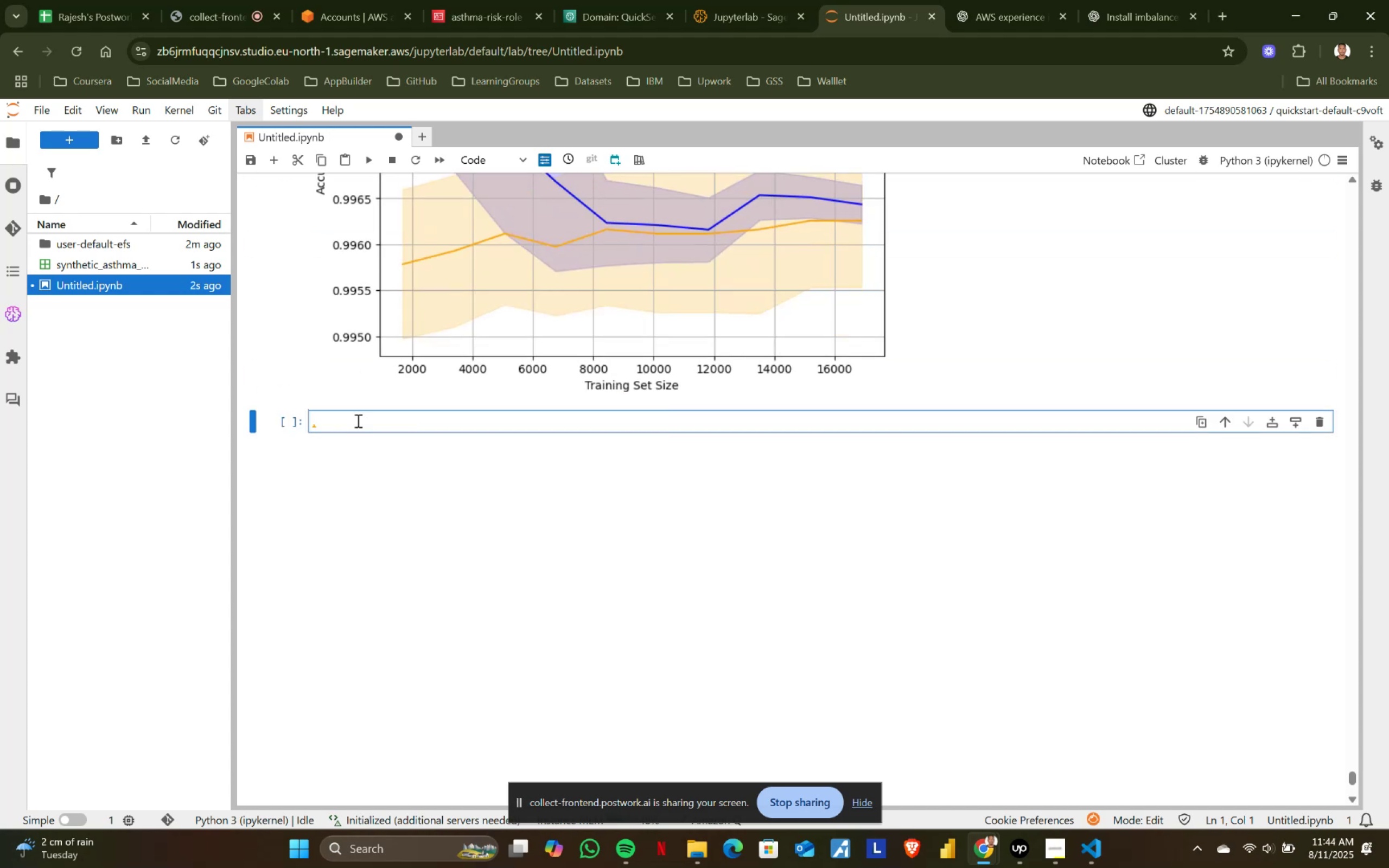 
left_click([363, 412])
 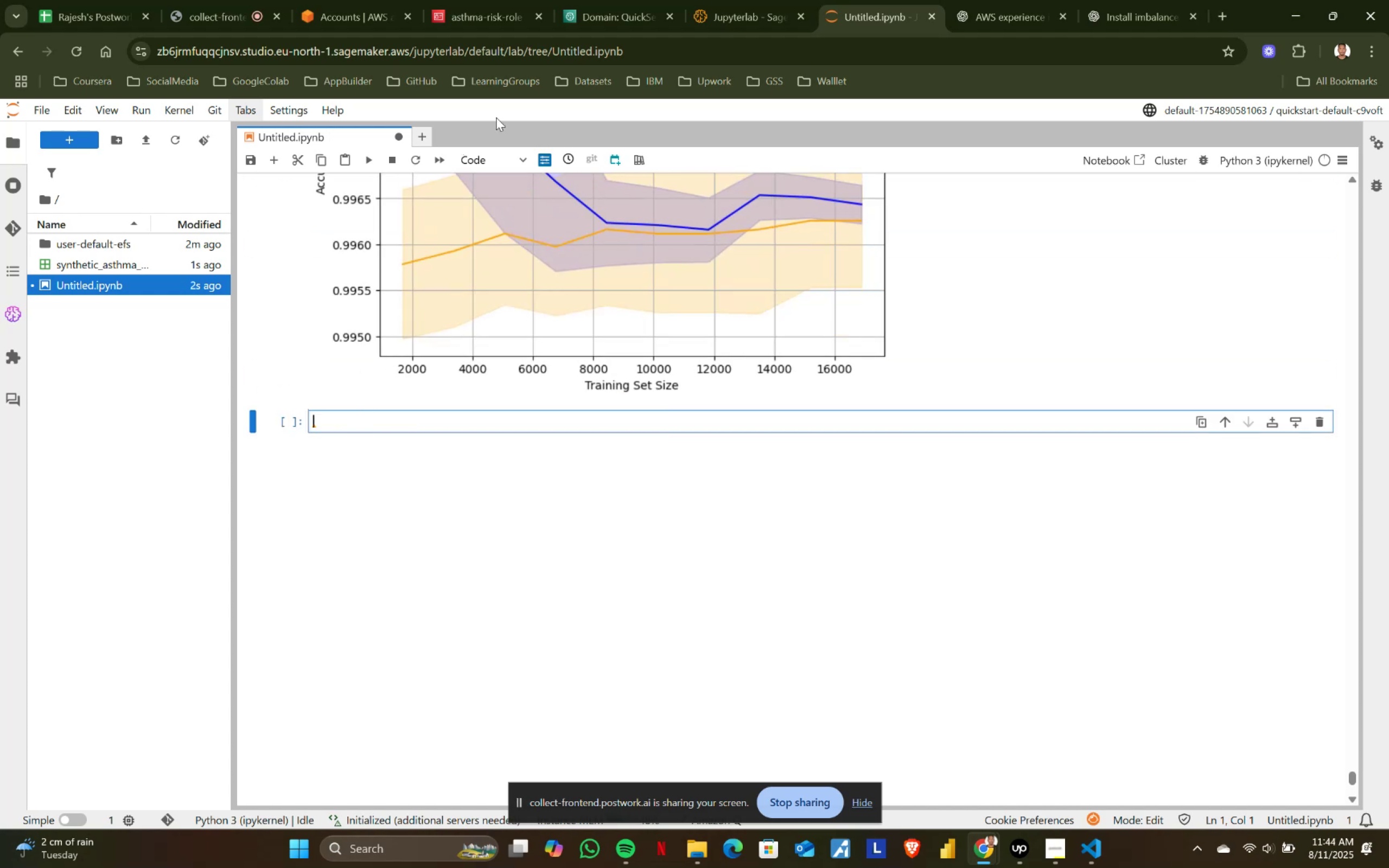 
left_click([493, 156])
 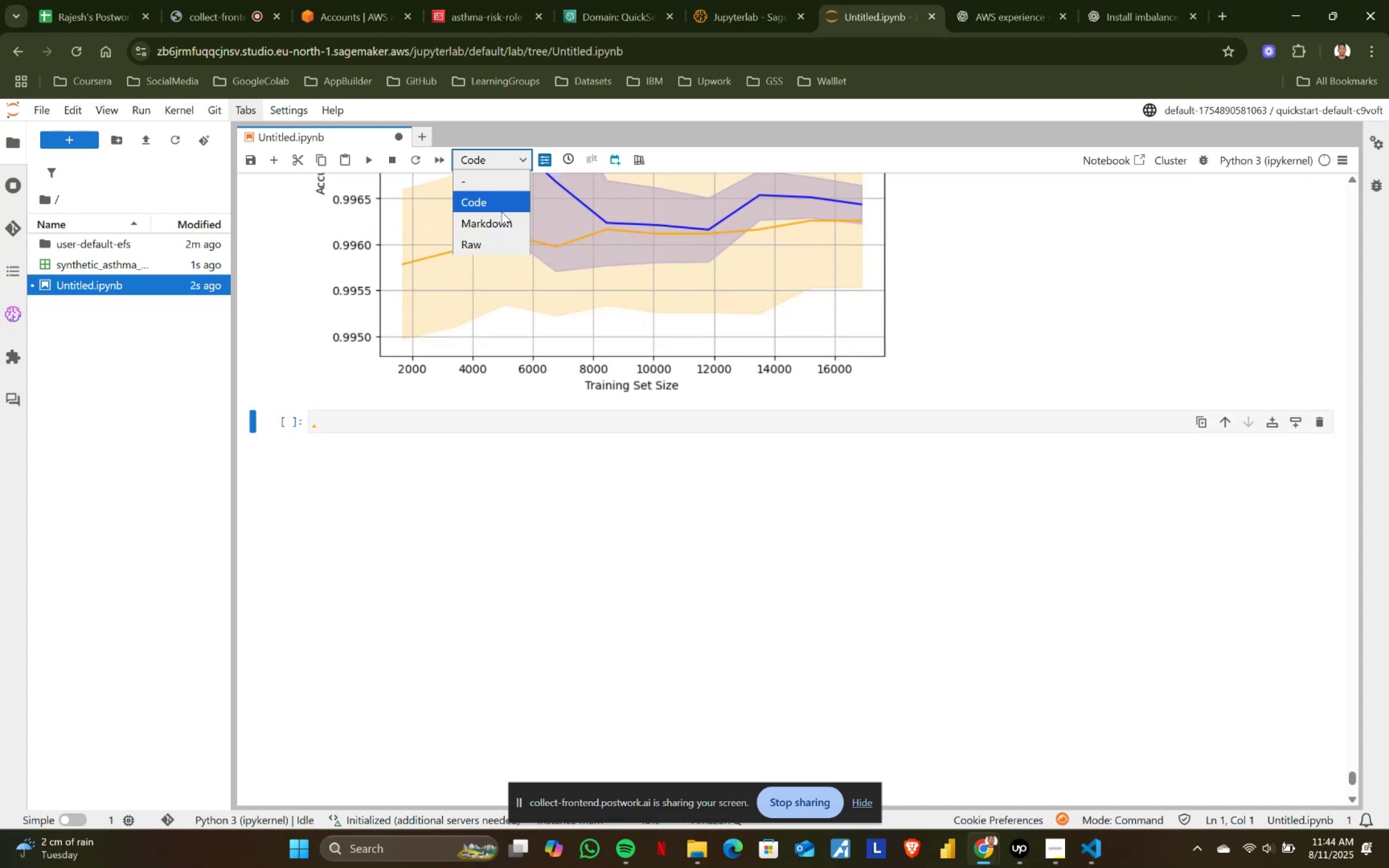 
left_click([501, 227])
 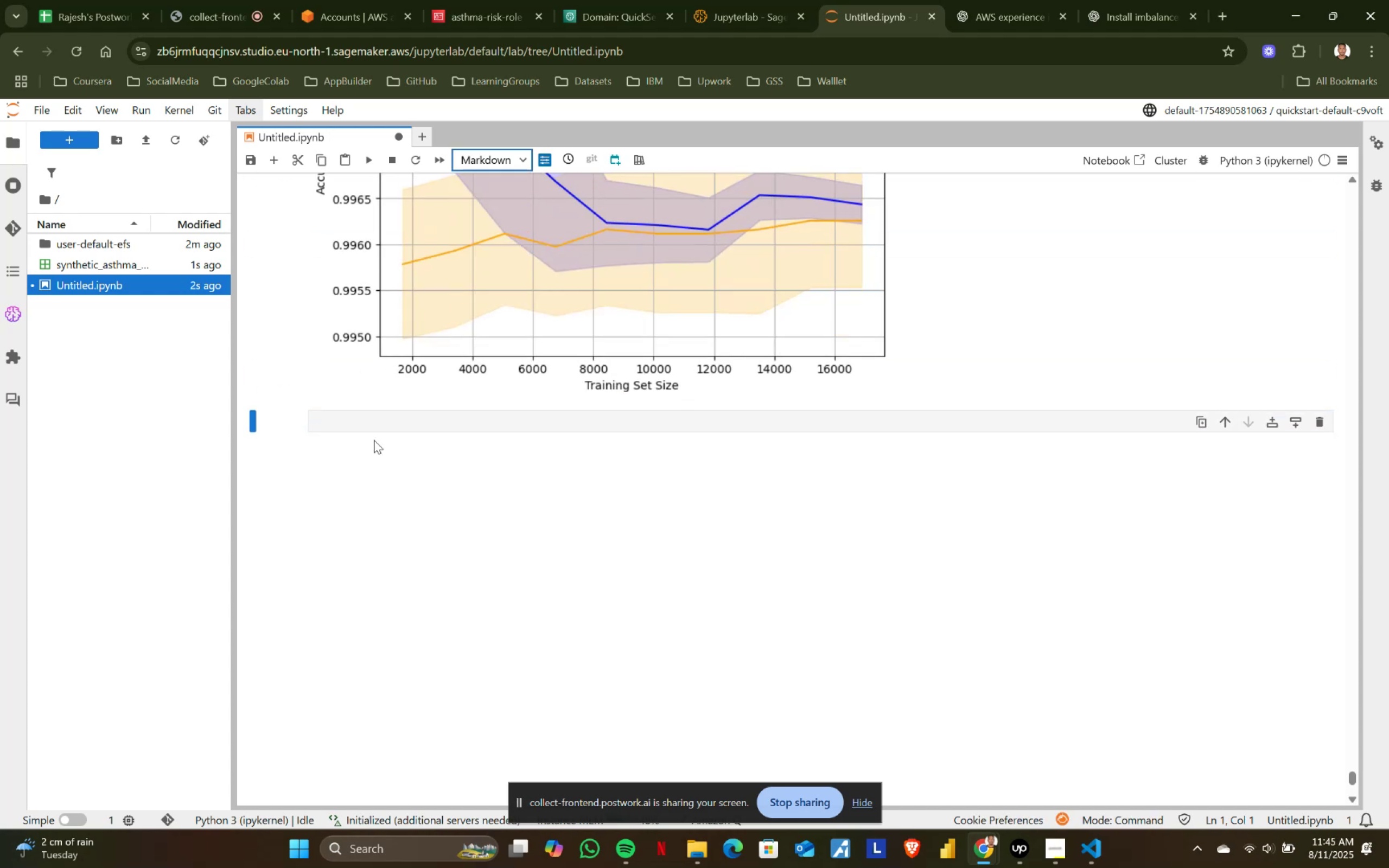 
left_click([381, 410])
 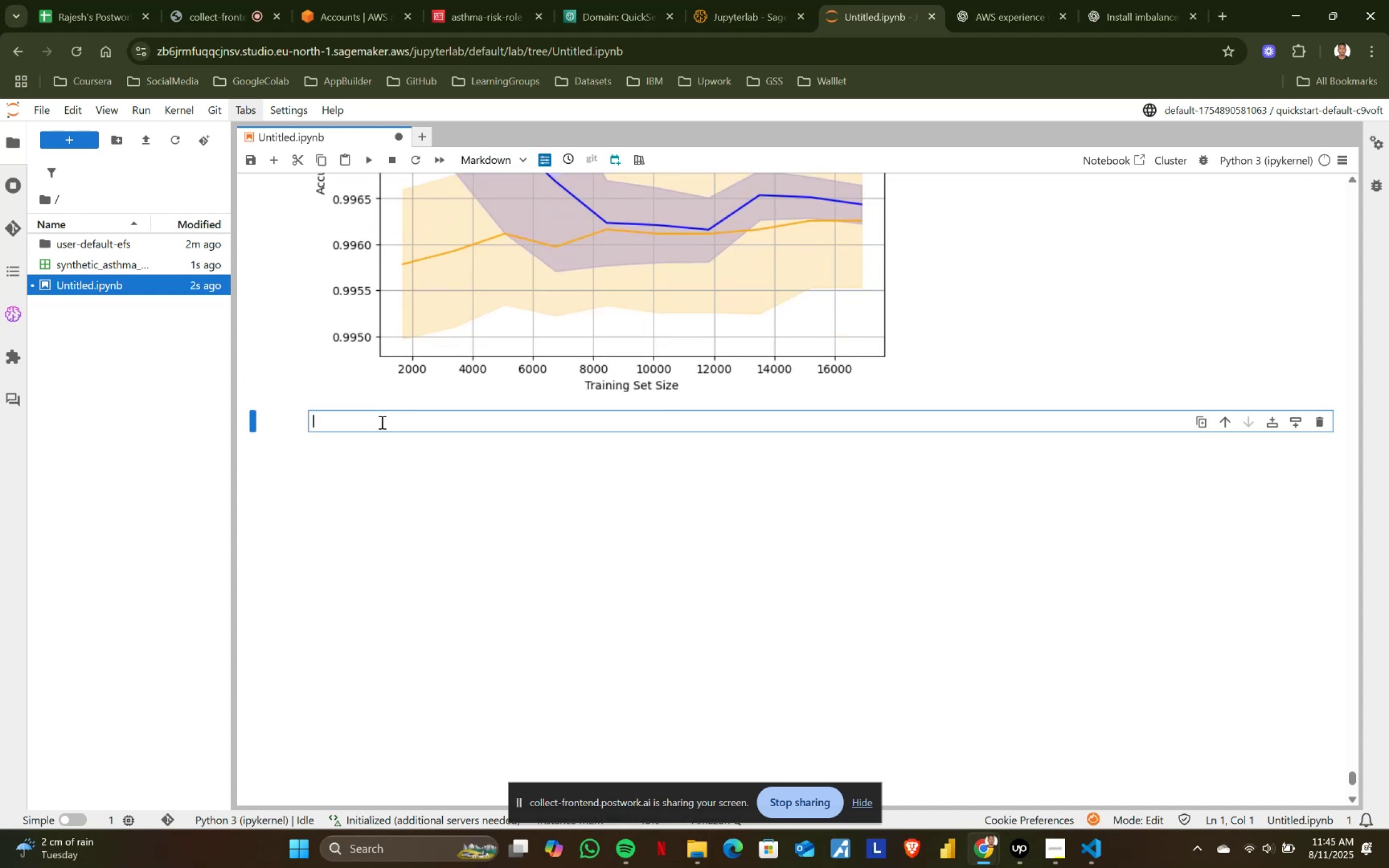 
key(Control+ControlLeft)
 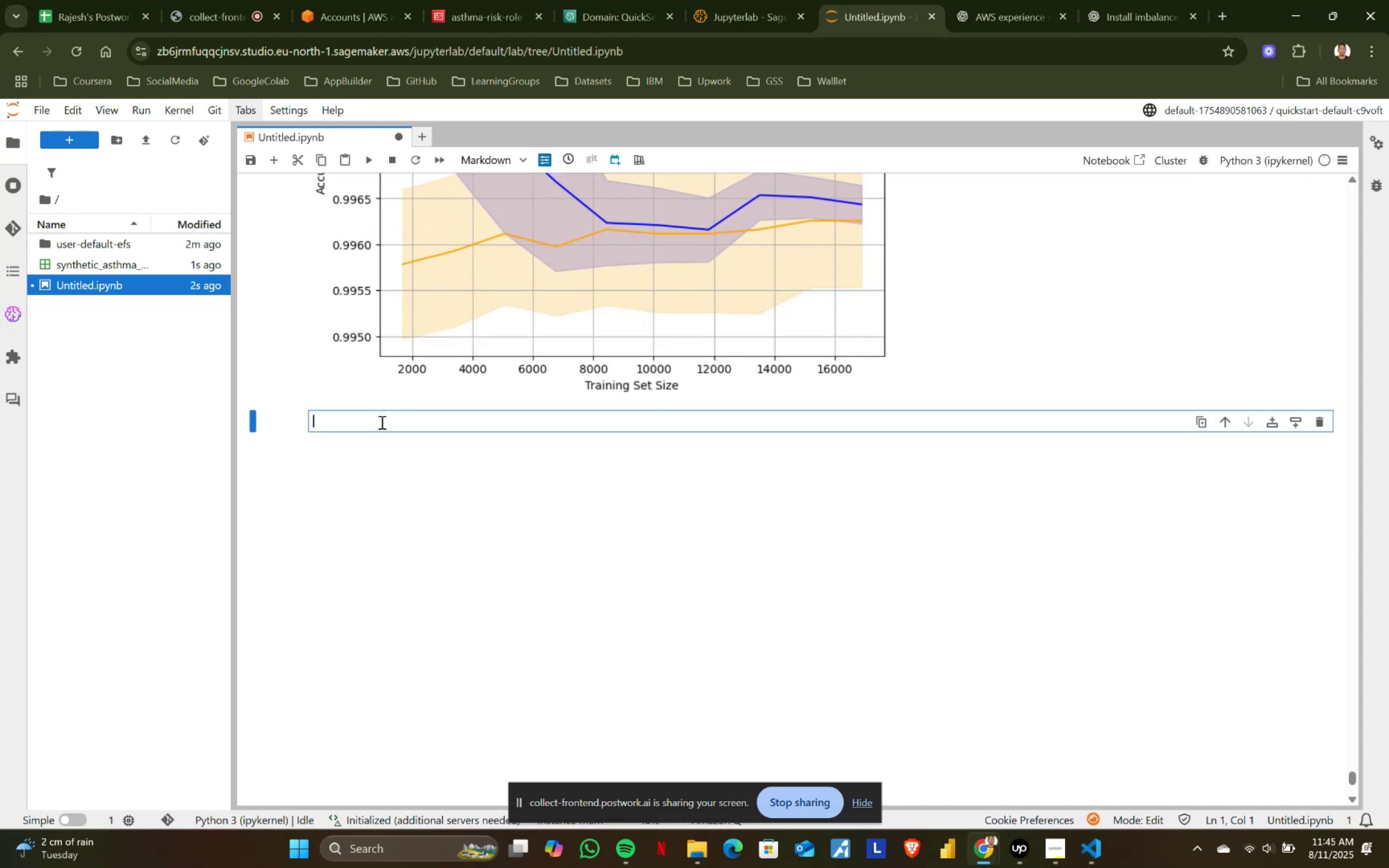 
key(Control+V)
 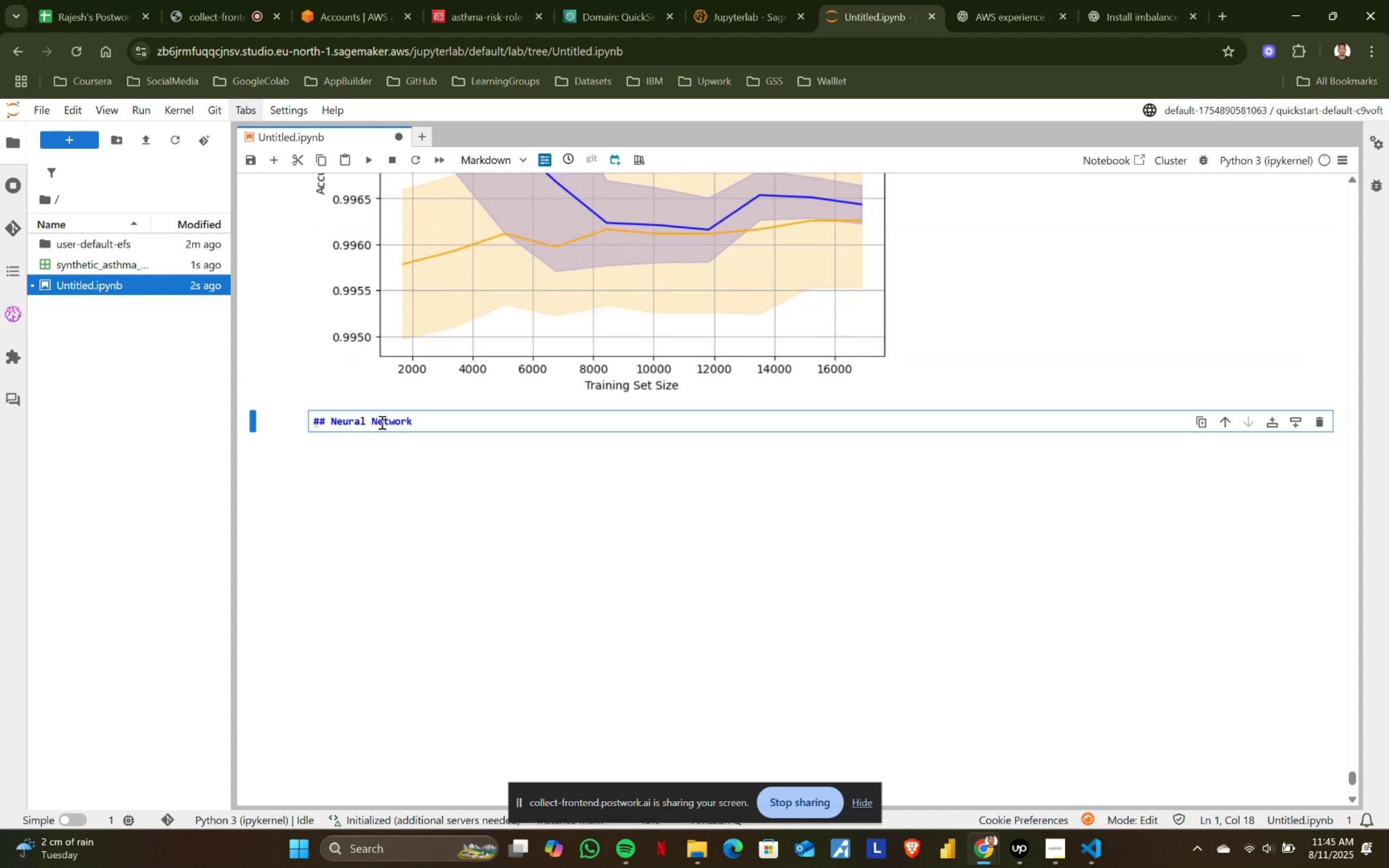 
key(Shift+ShiftRight)
 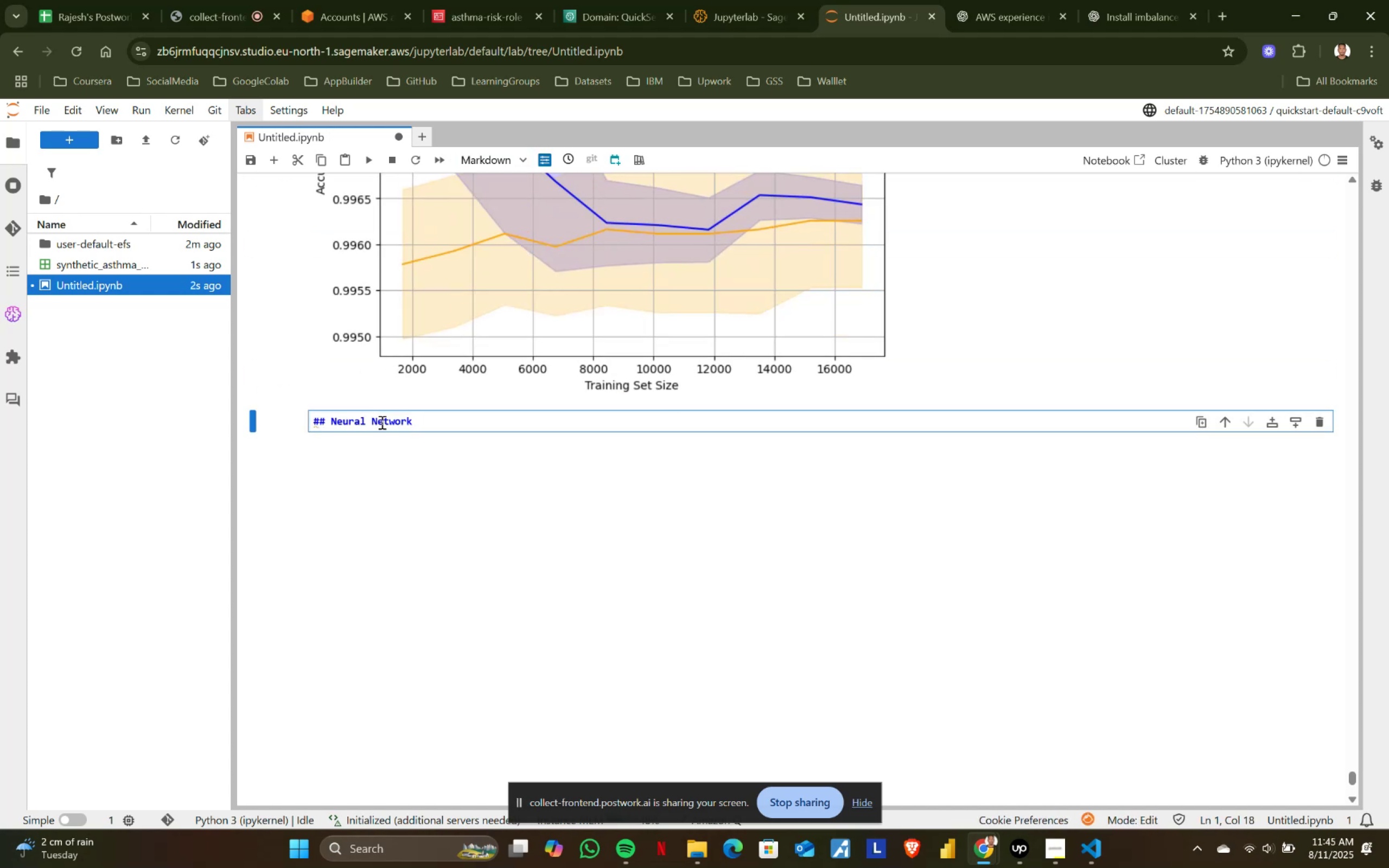 
key(Shift+Enter)
 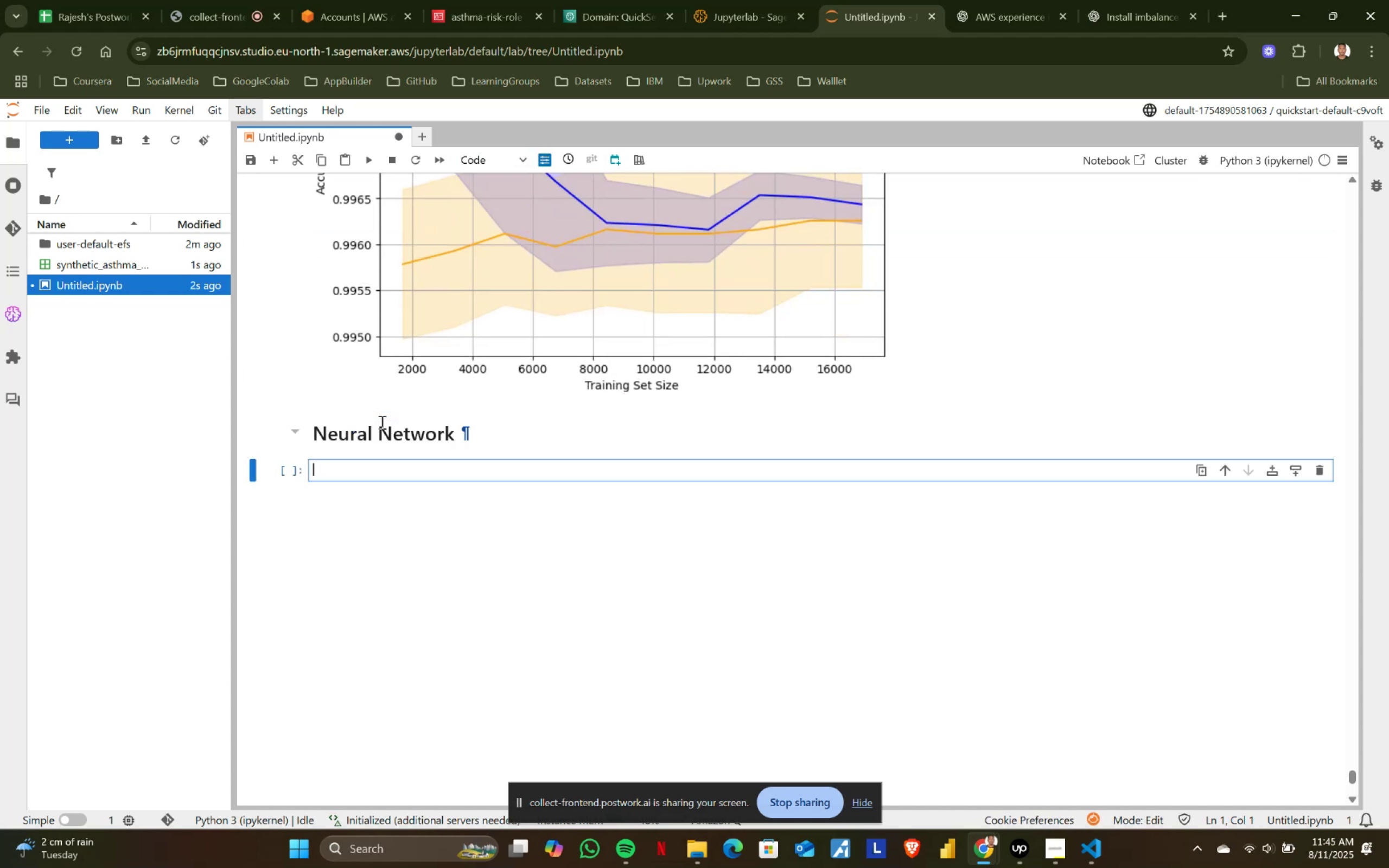 
key(Alt+AltLeft)
 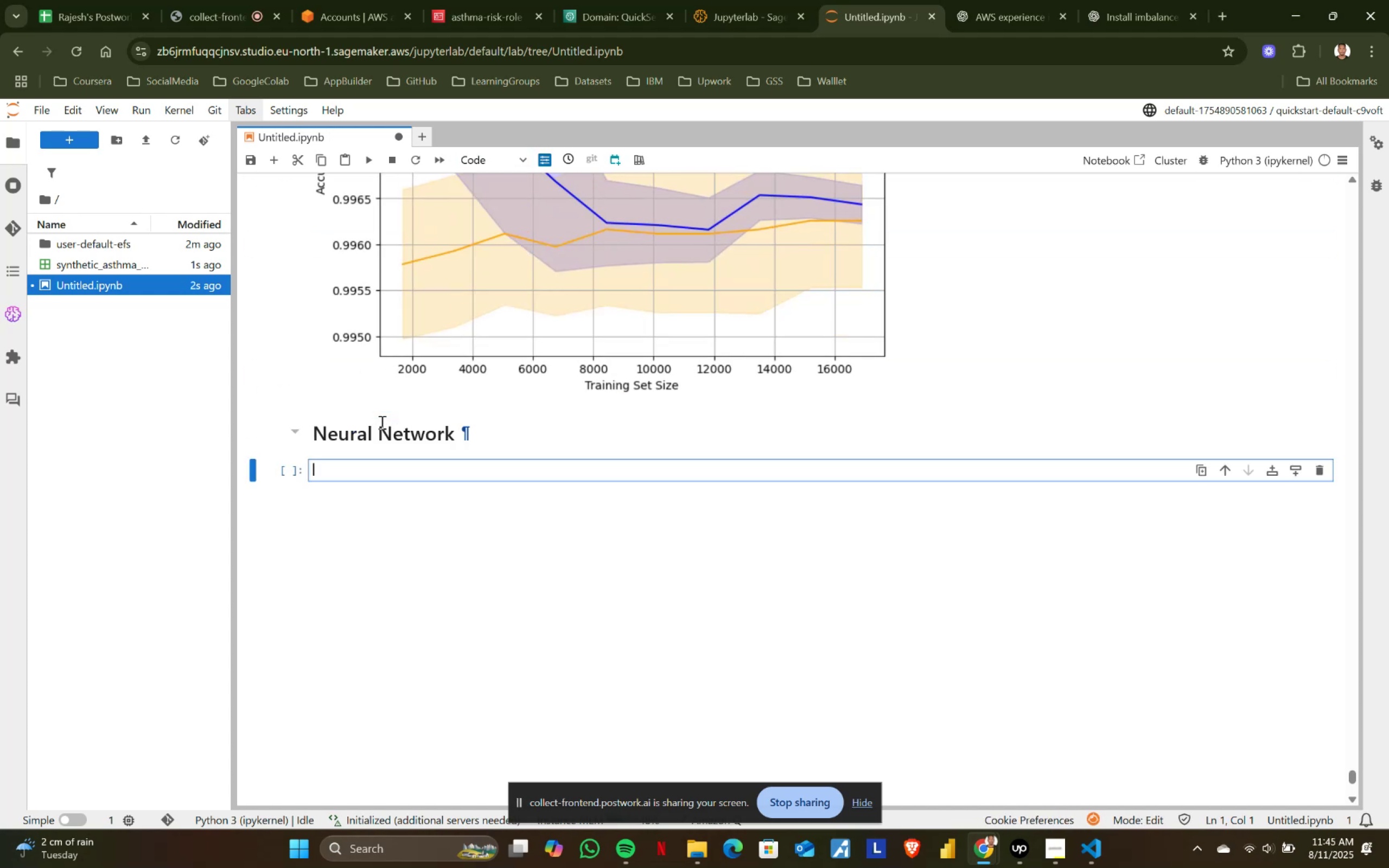 
key(Alt+Tab)
 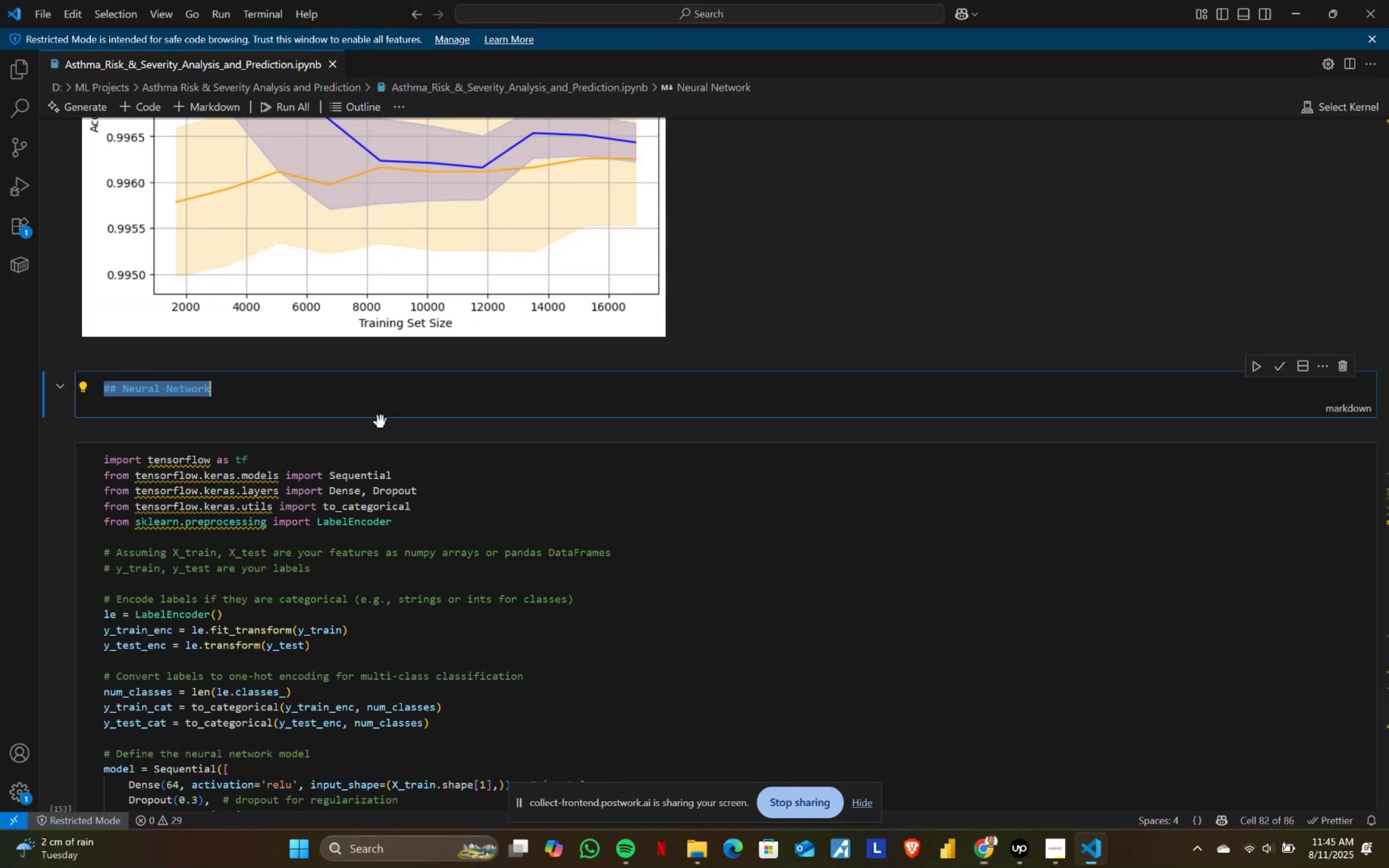 
scroll: coordinate [348, 452], scroll_direction: down, amount: 2.0
 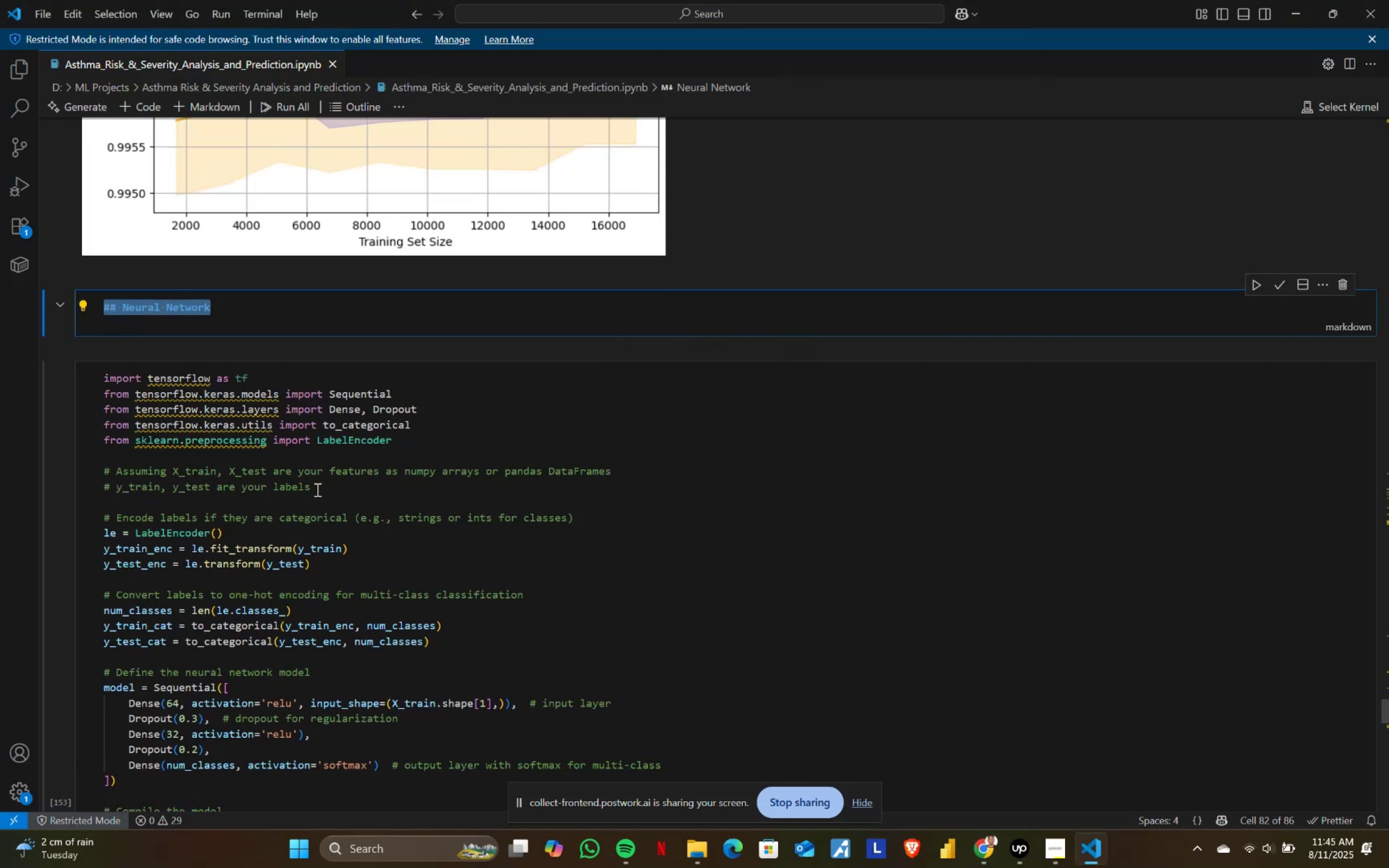 
left_click([316, 489])
 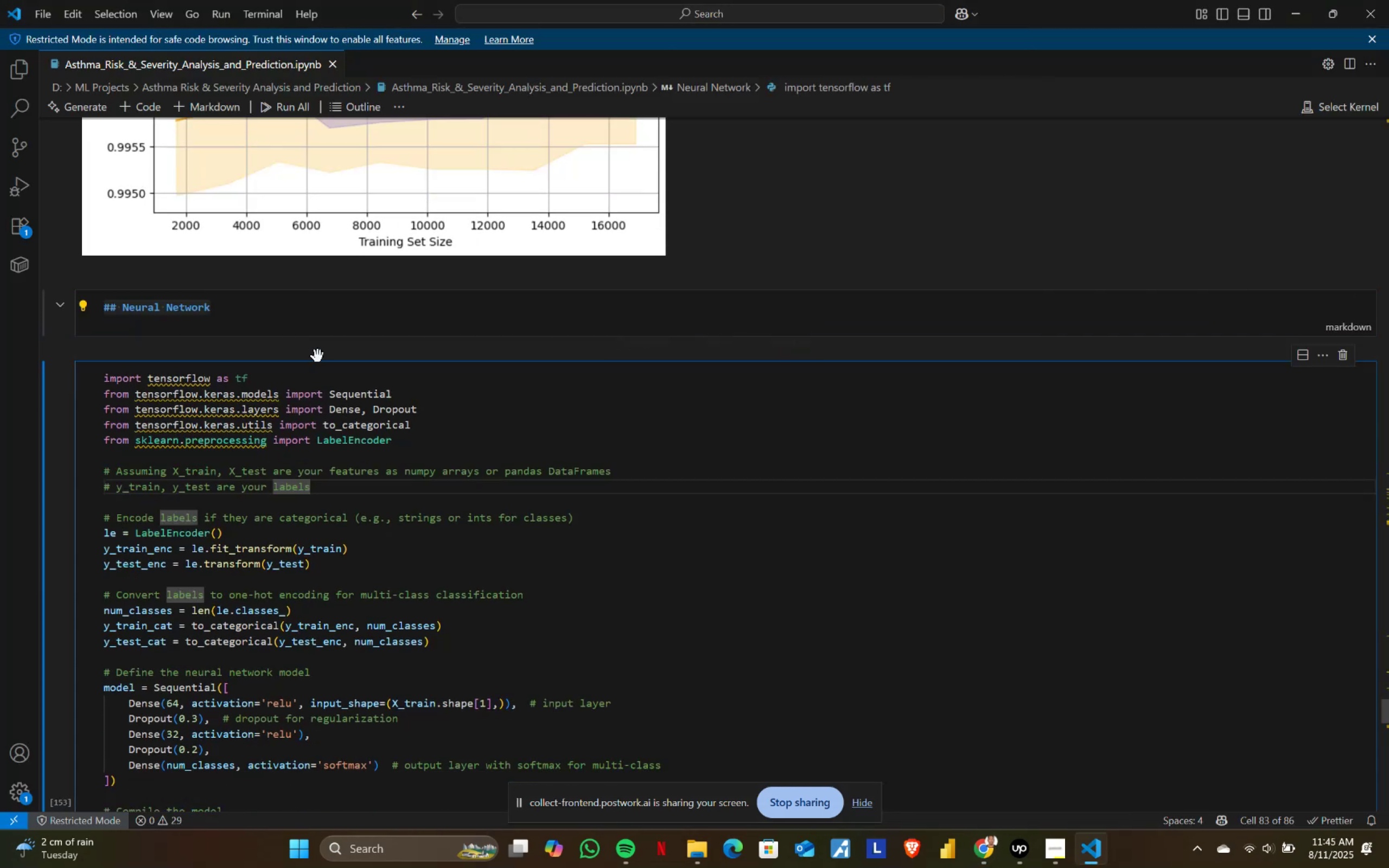 
left_click([324, 316])
 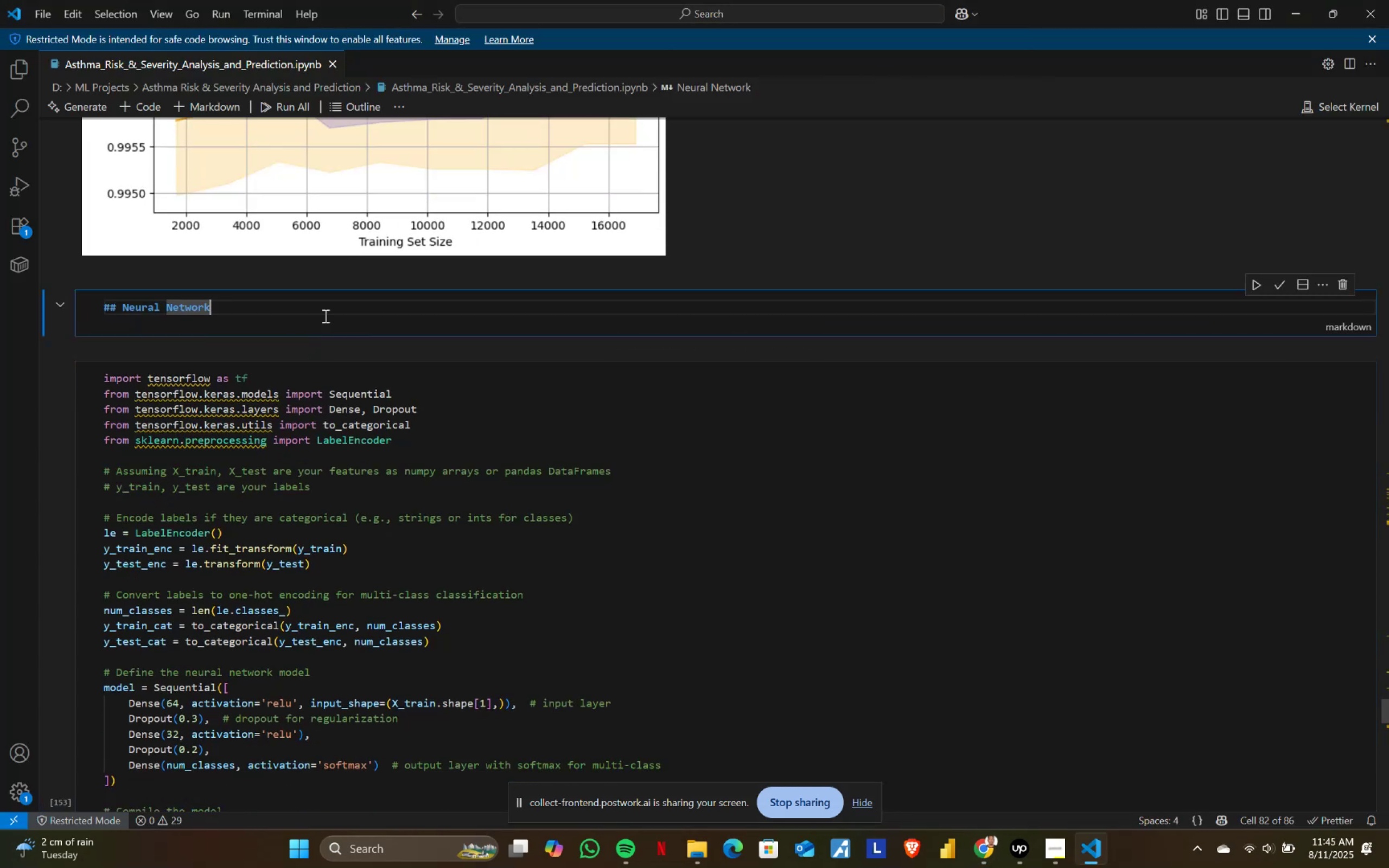 
key(Shift+ShiftRight)
 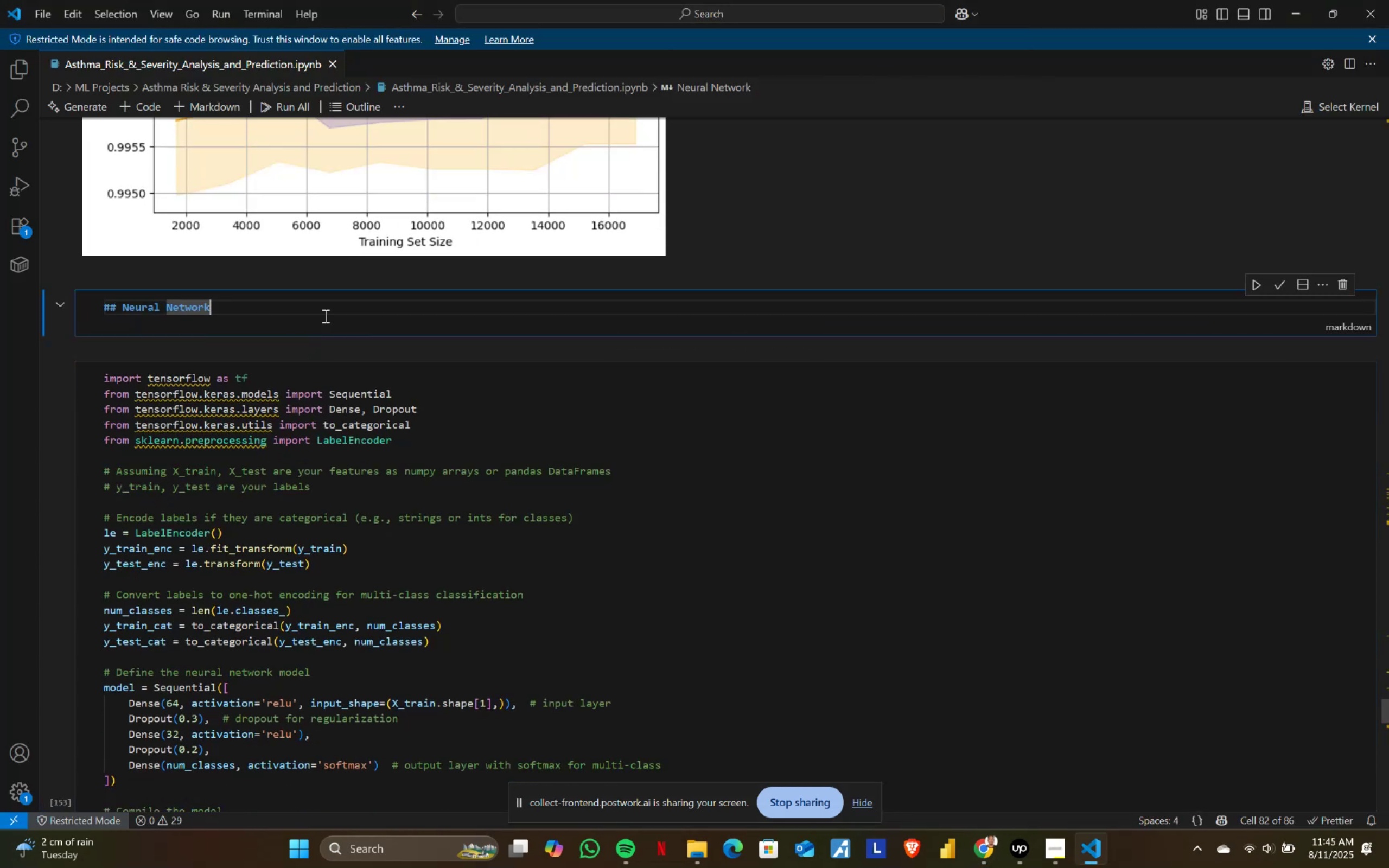 
key(Shift+Enter)
 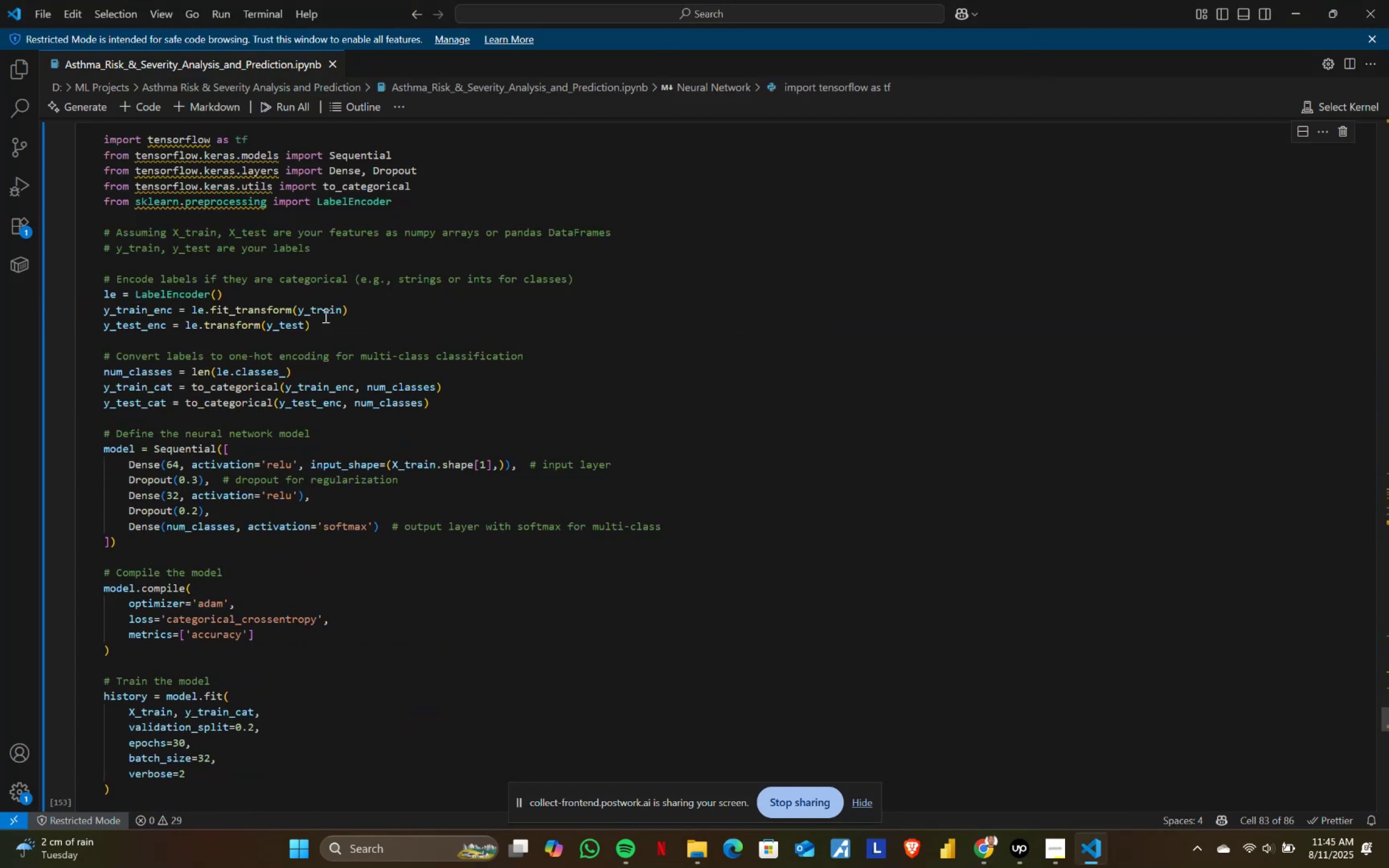 
left_click([324, 316])
 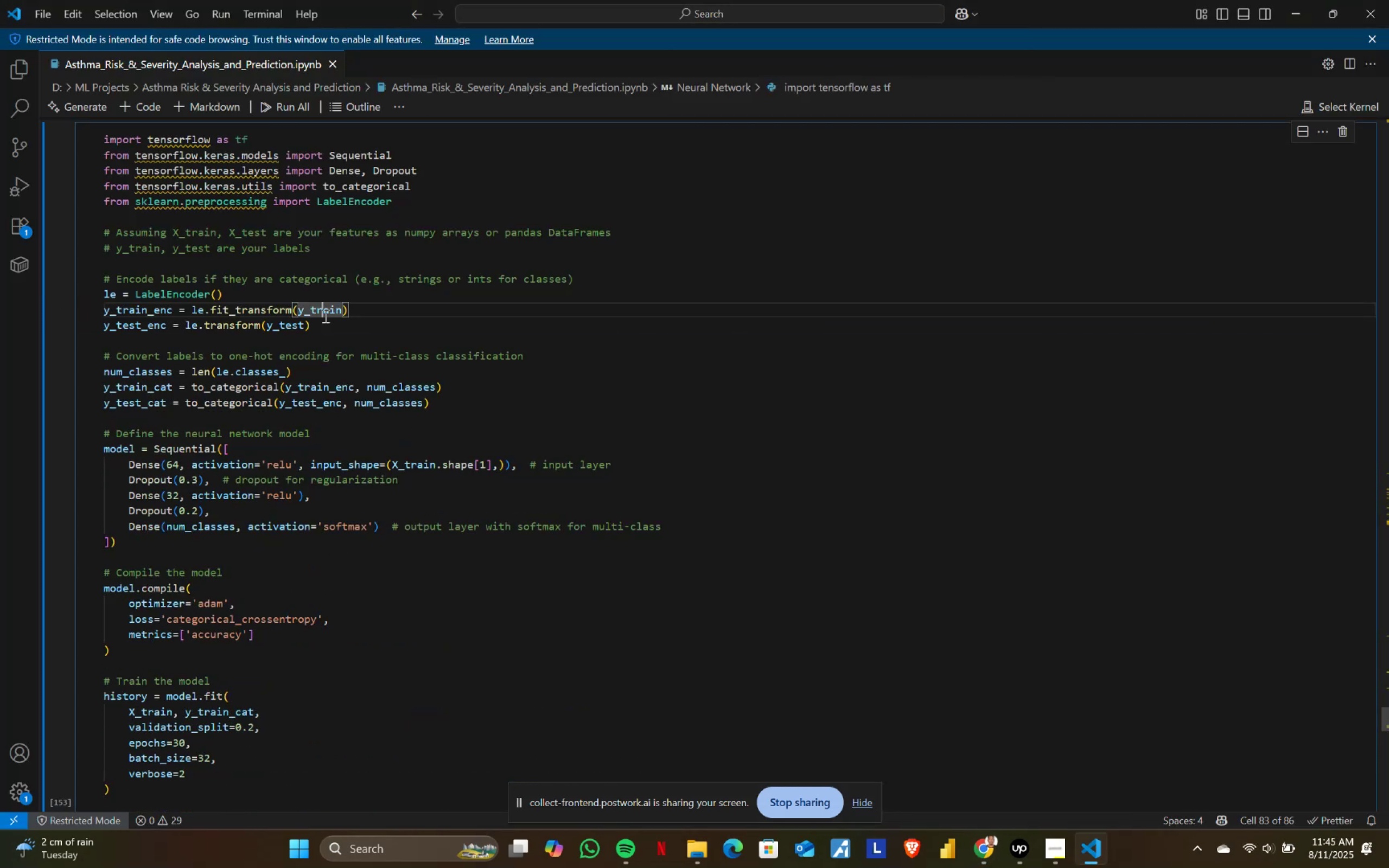 
key(Control+ControlLeft)
 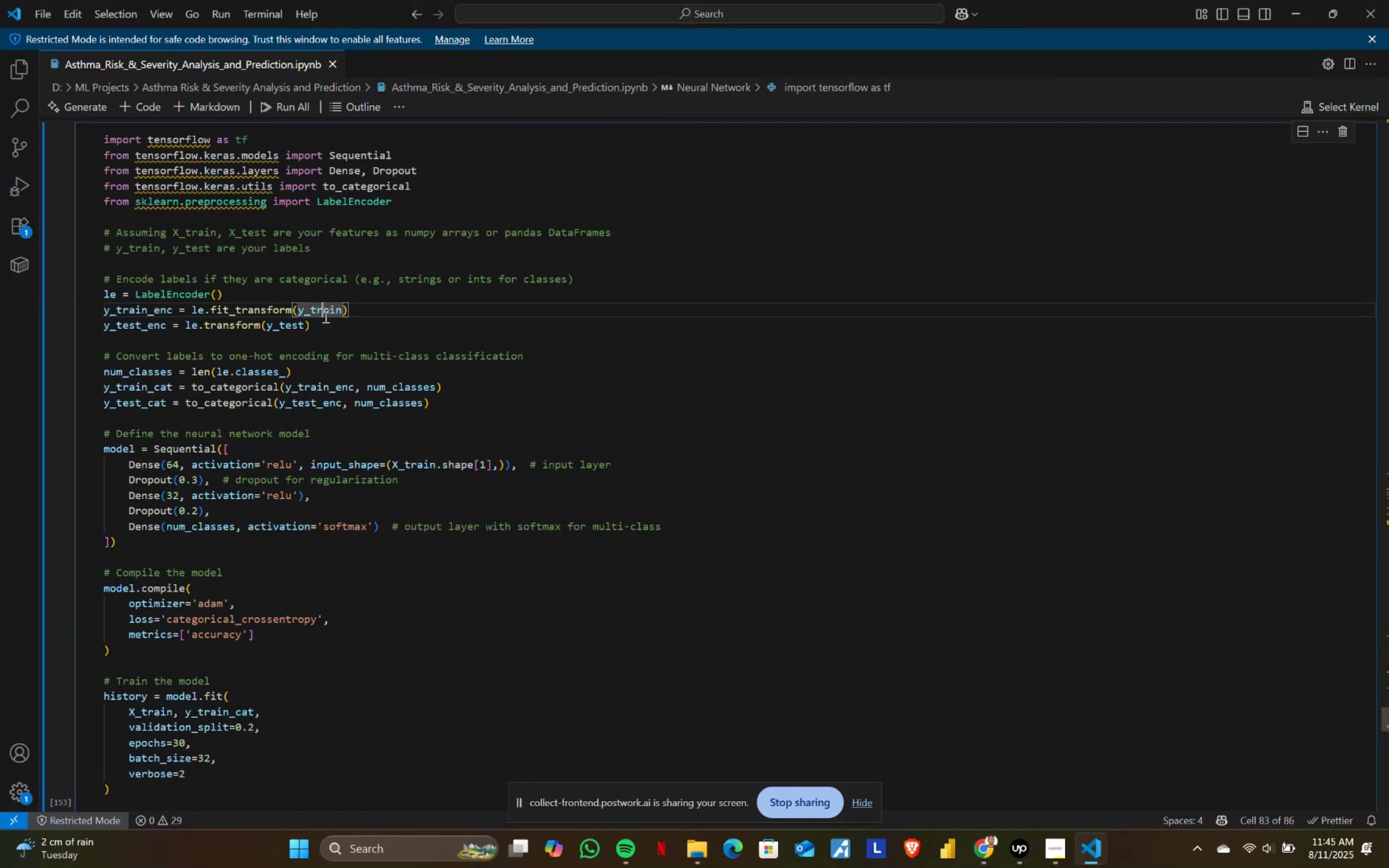 
key(Control+A)
 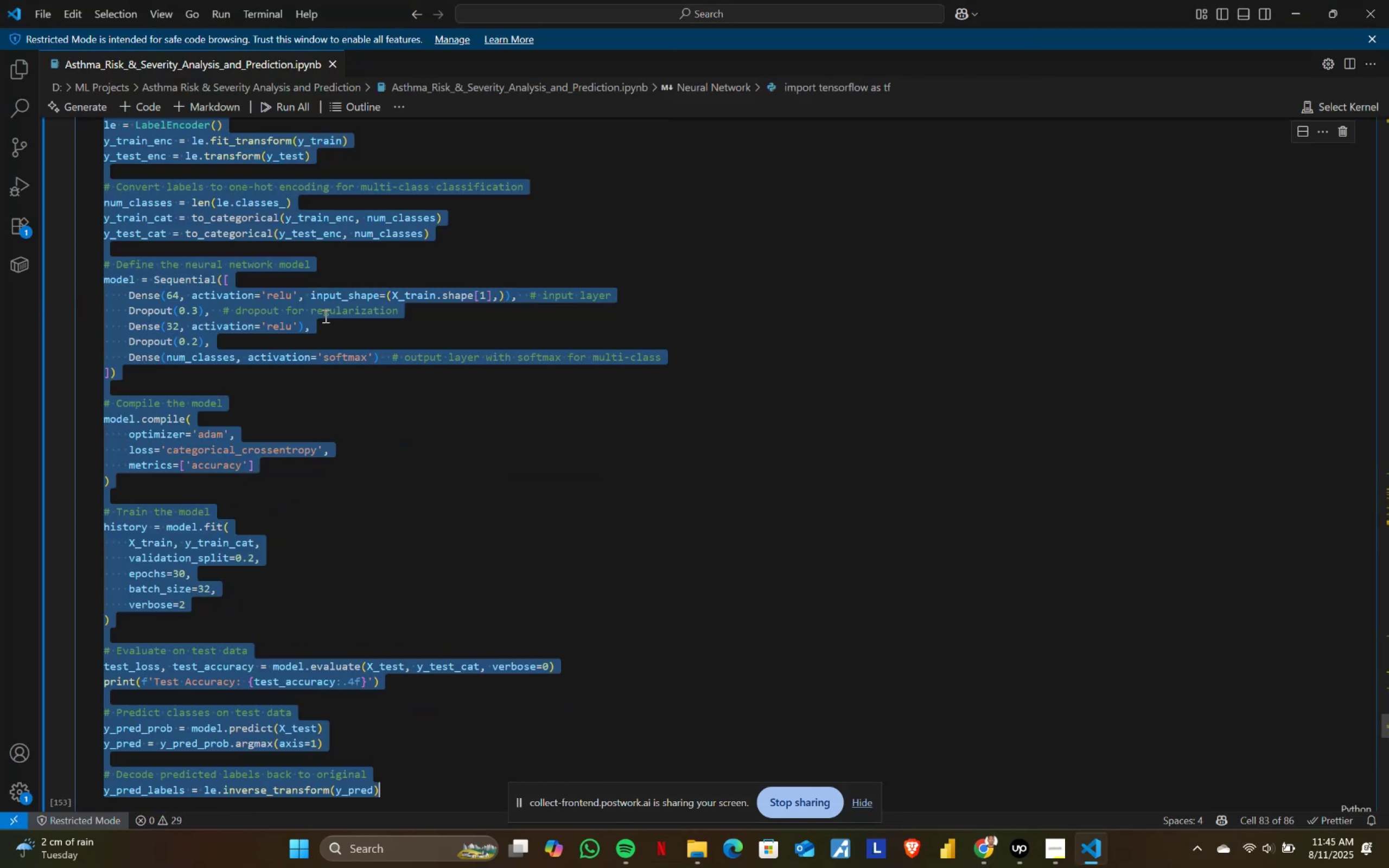 
key(Control+C)
 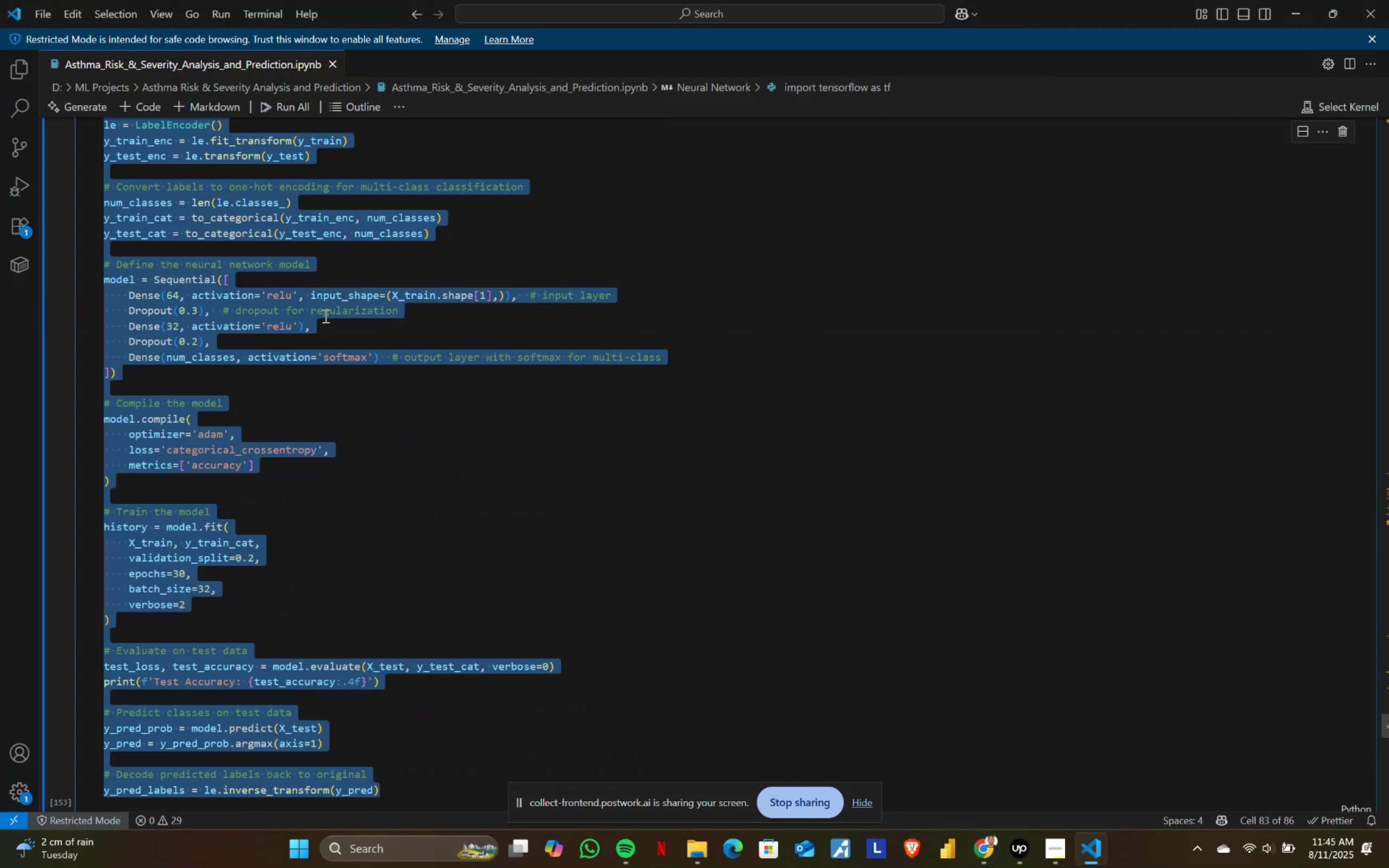 
key(Alt+AltLeft)
 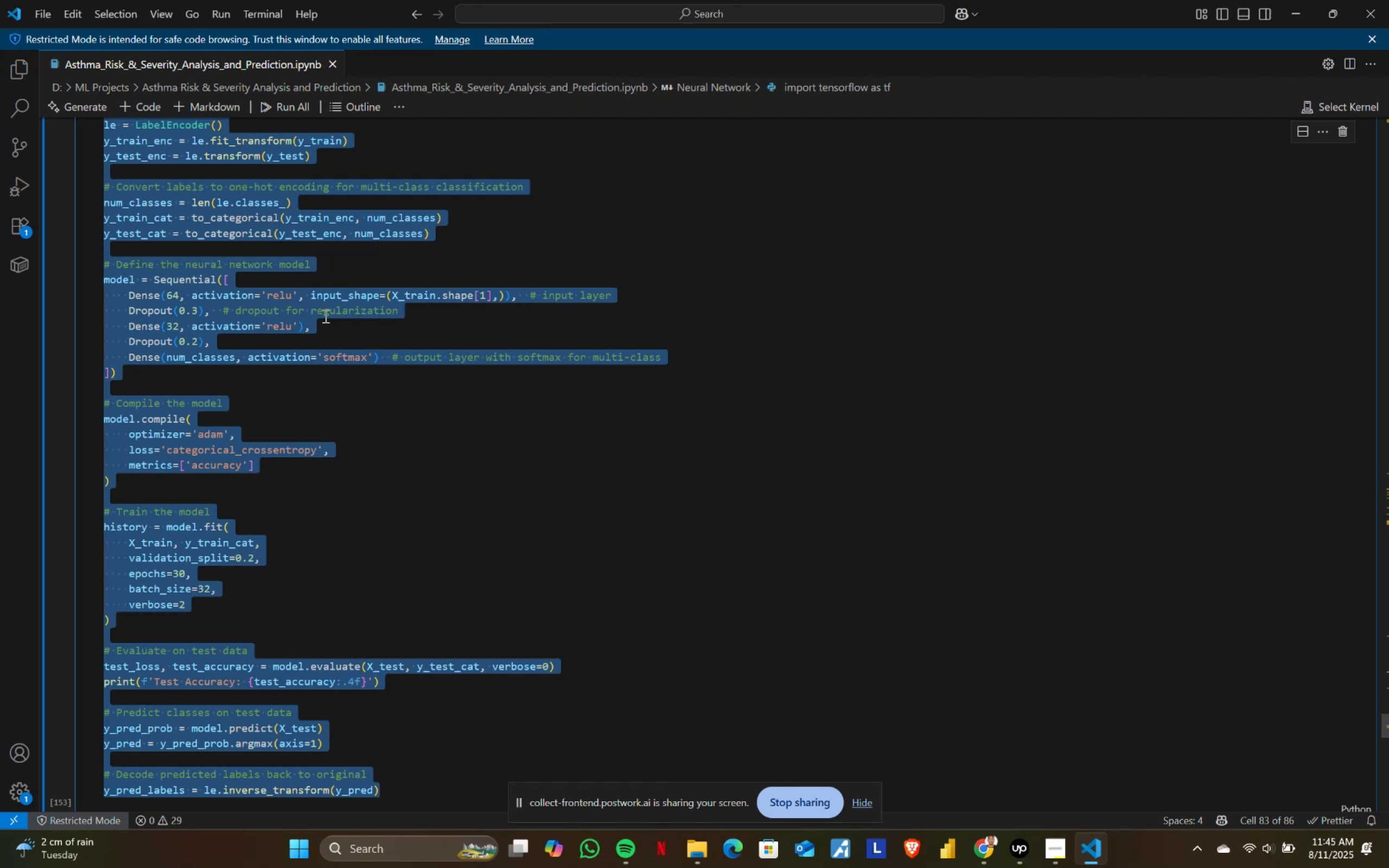 
key(Alt+Tab)
 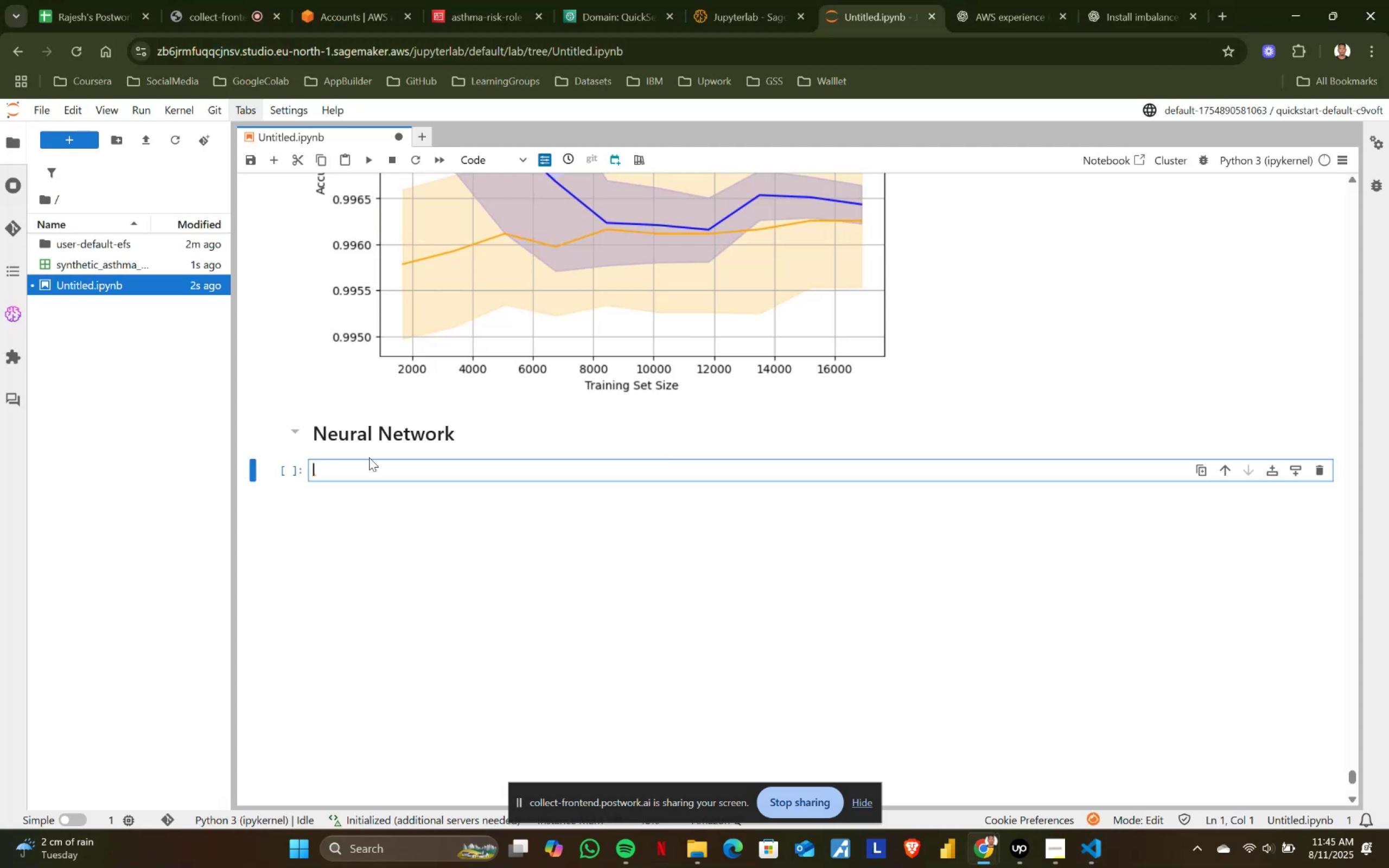 
key(Control+ControlLeft)
 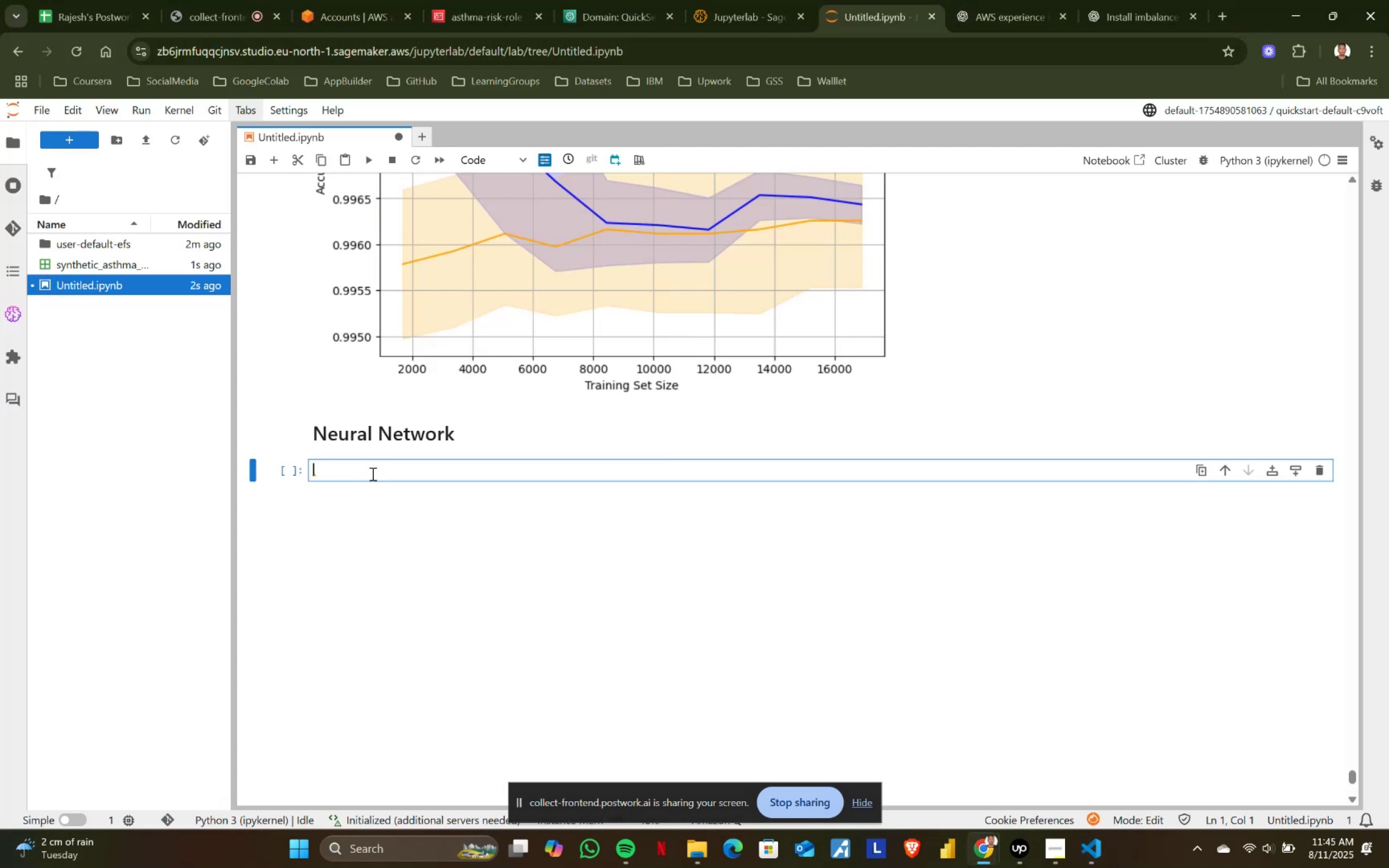 
key(Control+V)
 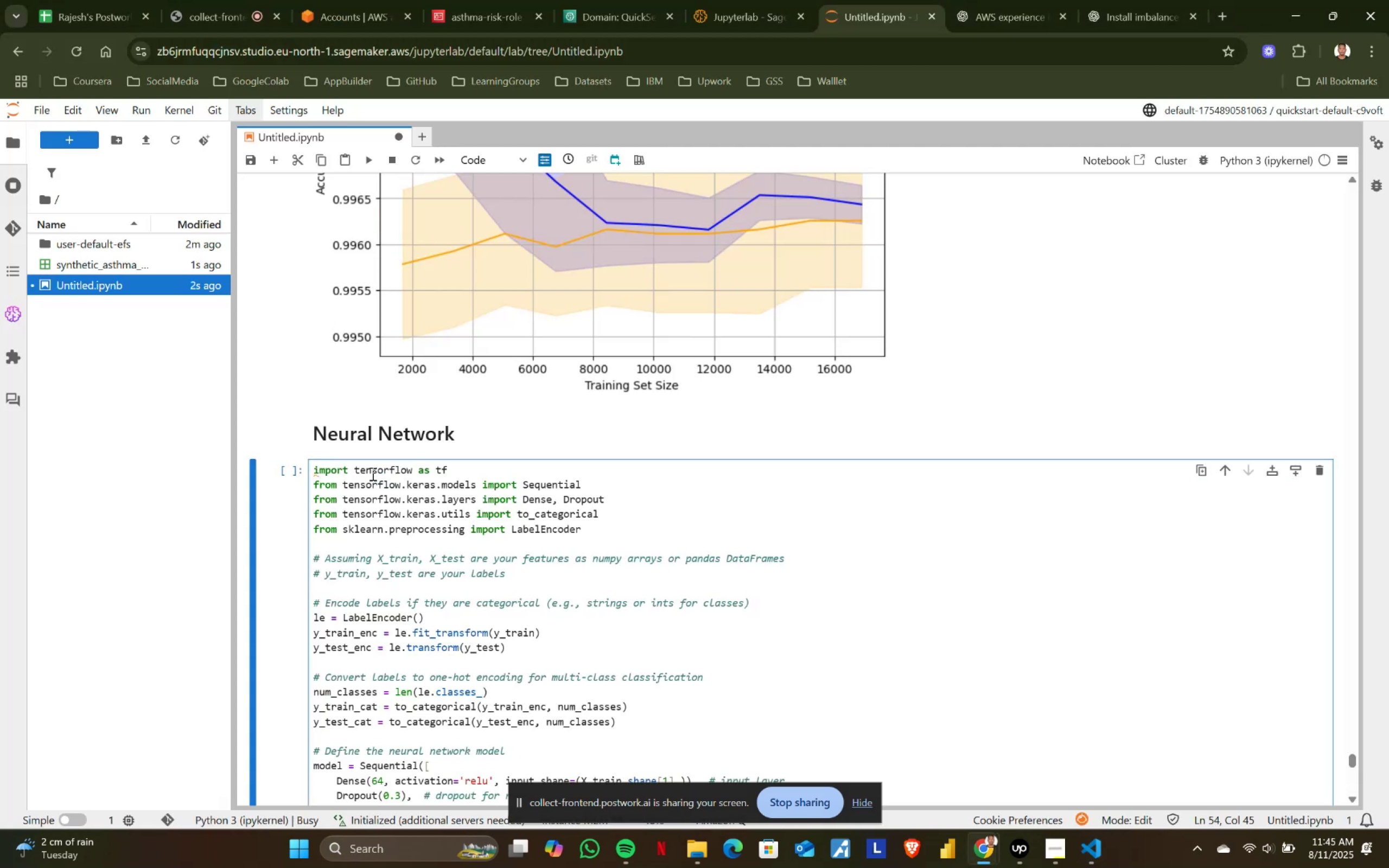 
key(Shift+ShiftRight)
 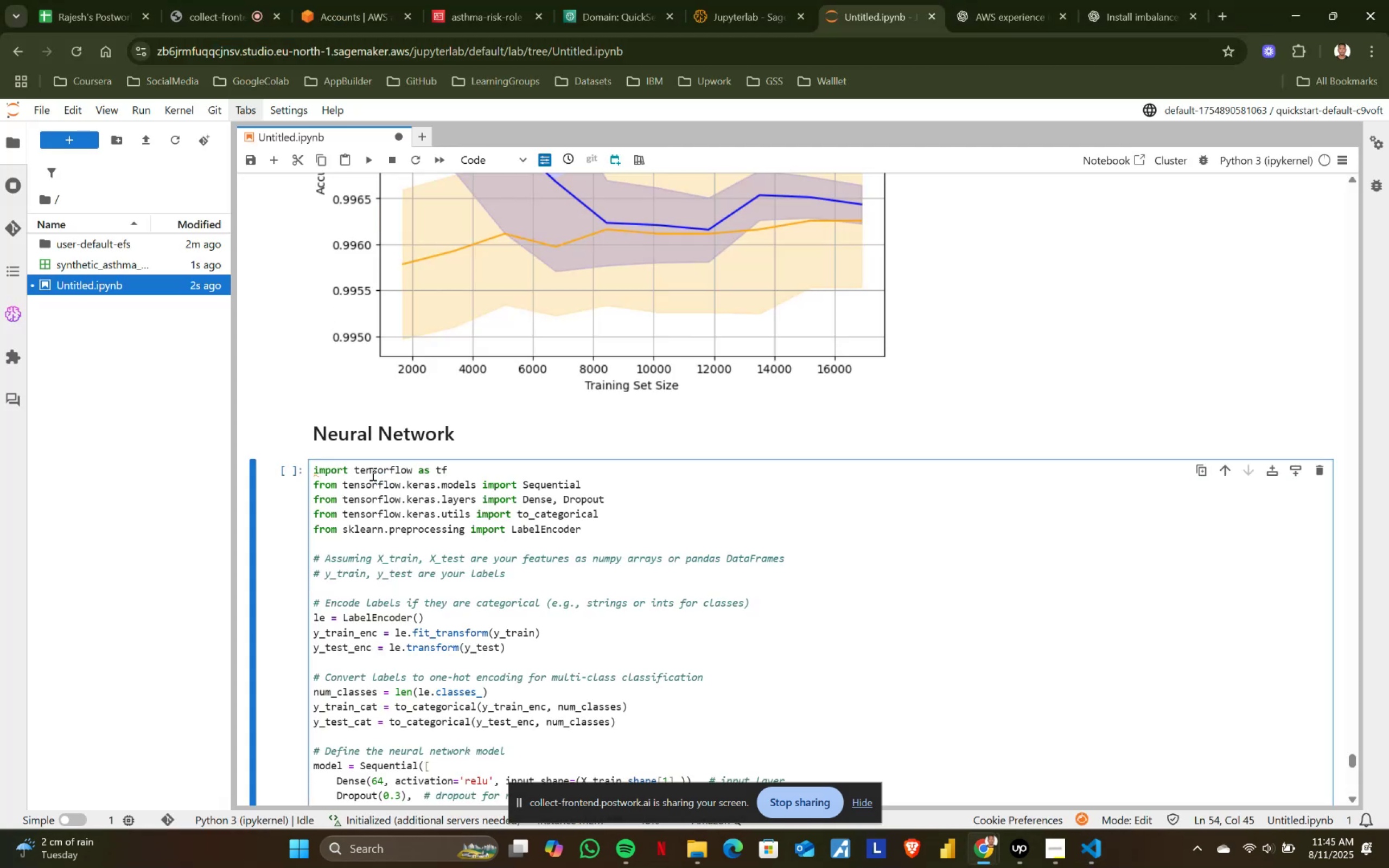 
key(Shift+Enter)
 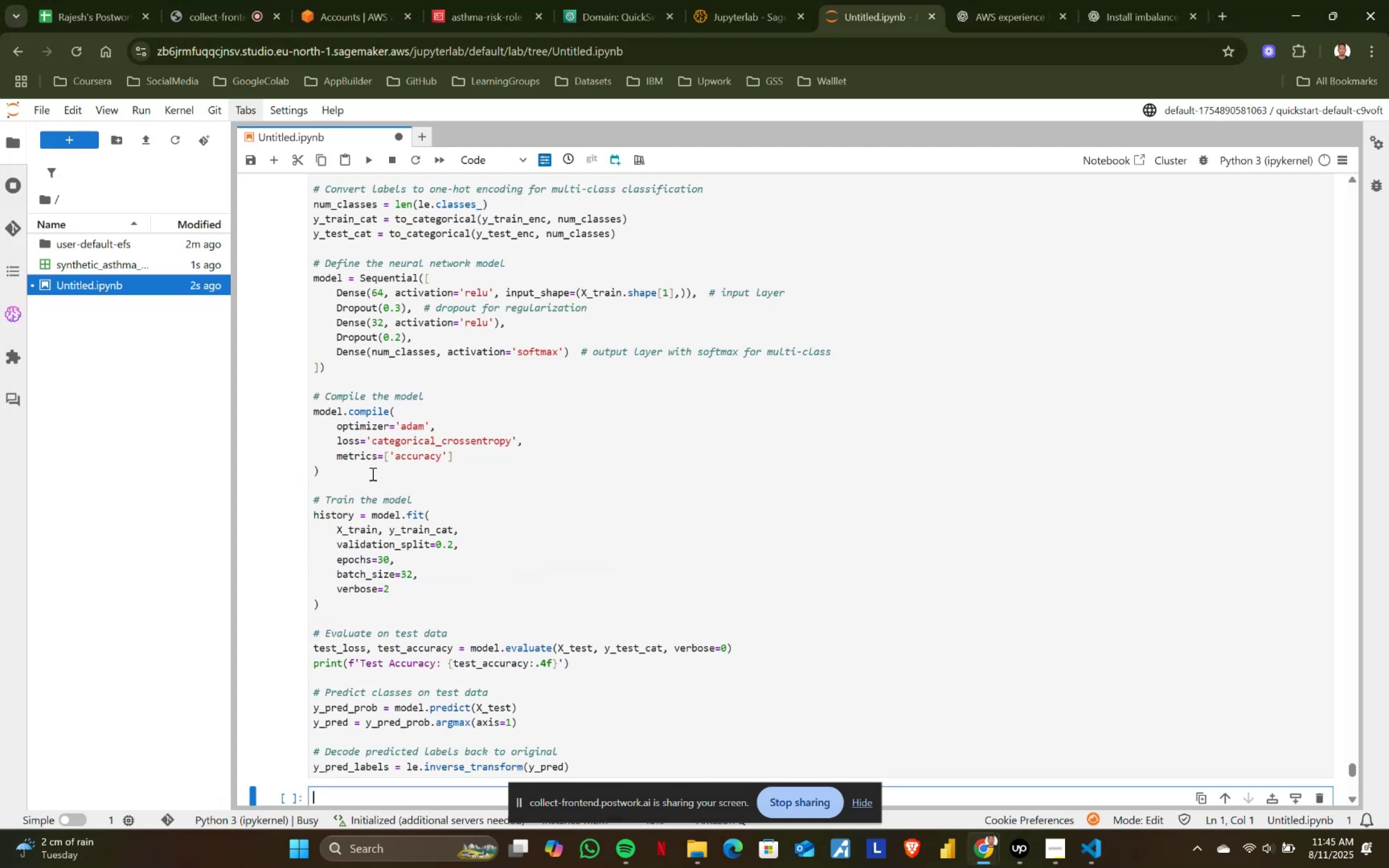 
scroll: coordinate [372, 471], scroll_direction: up, amount: 3.0
 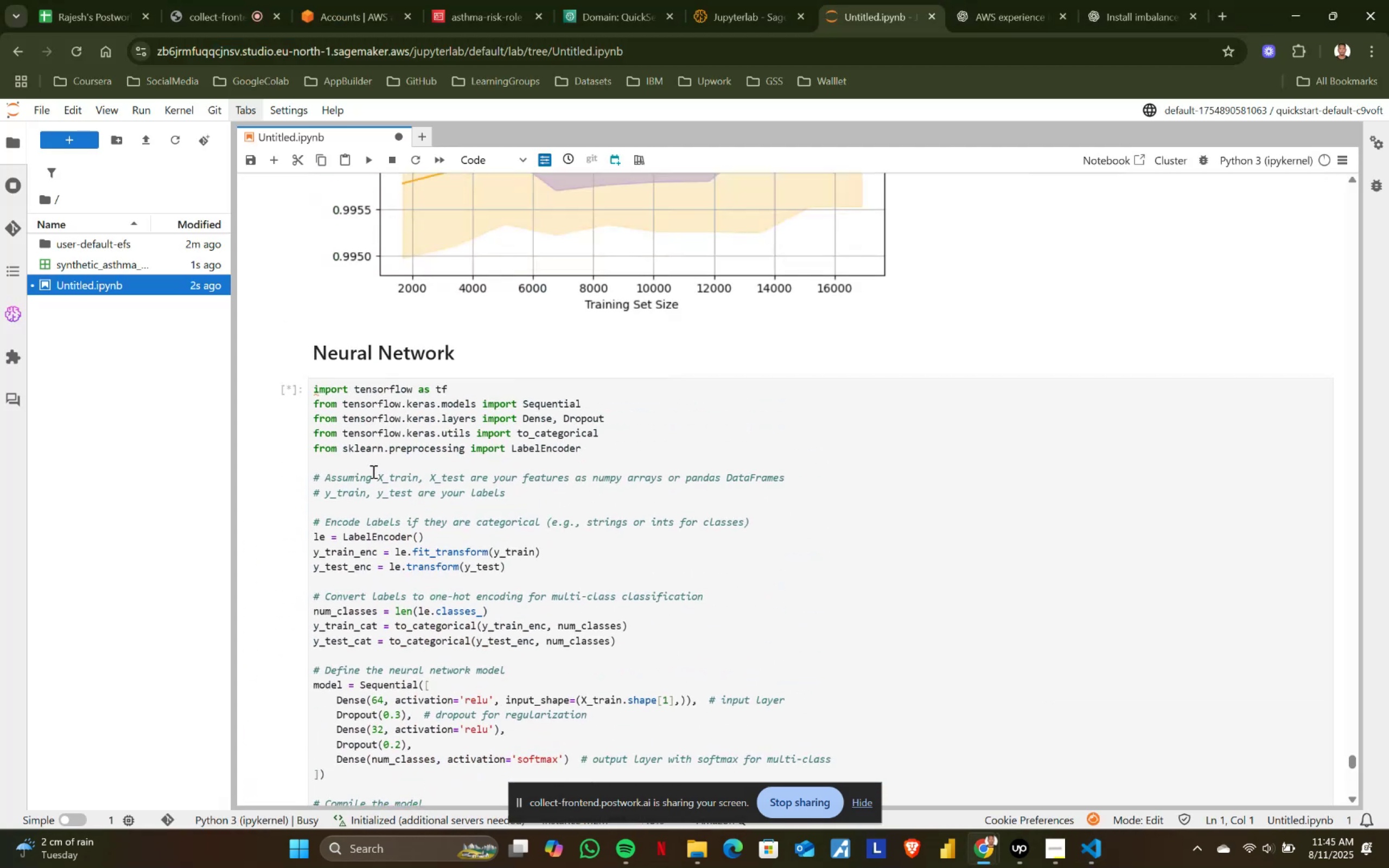 
scroll: coordinate [372, 471], scroll_direction: down, amount: 5.0
 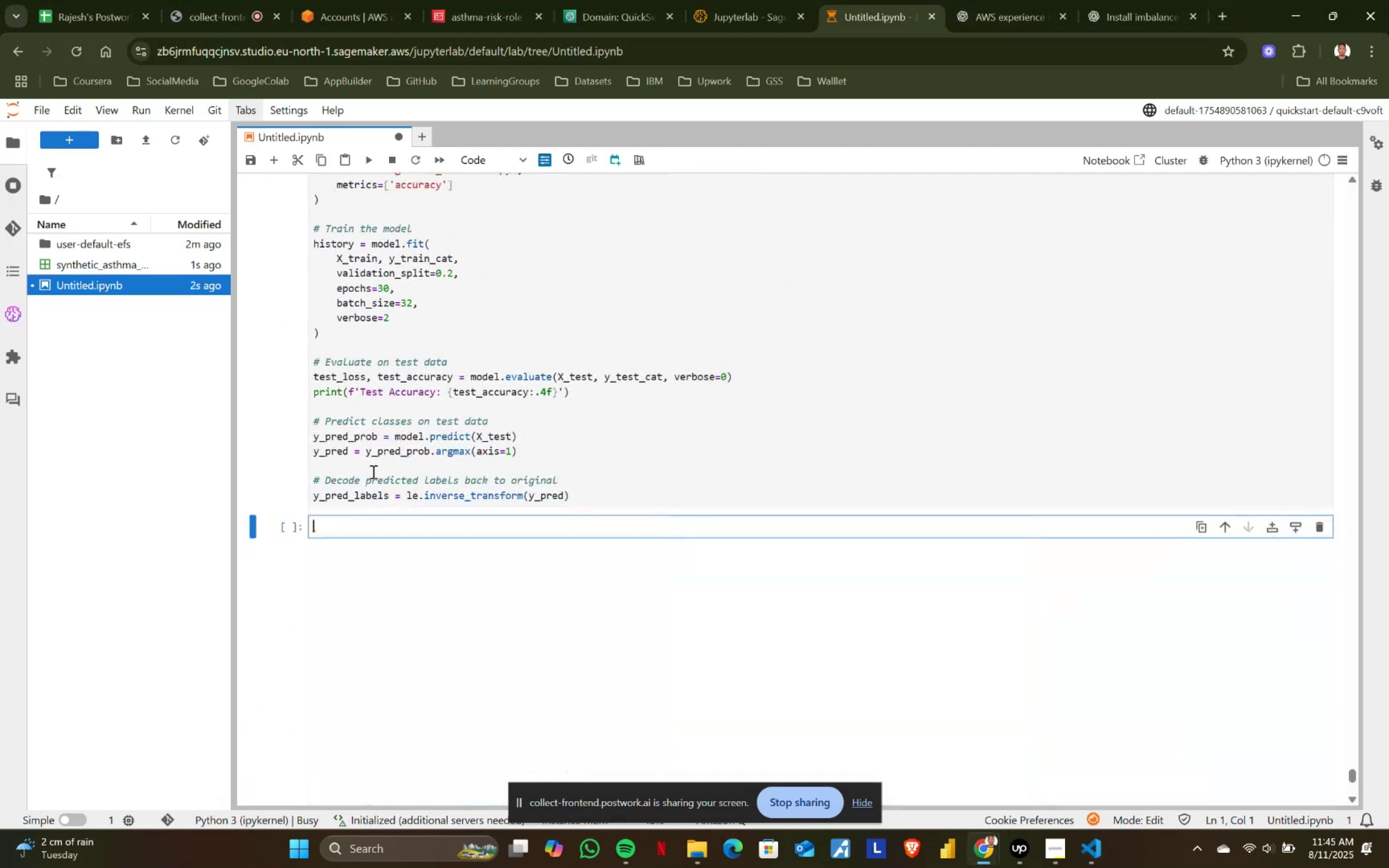 
scroll: coordinate [372, 471], scroll_direction: up, amount: 4.0
 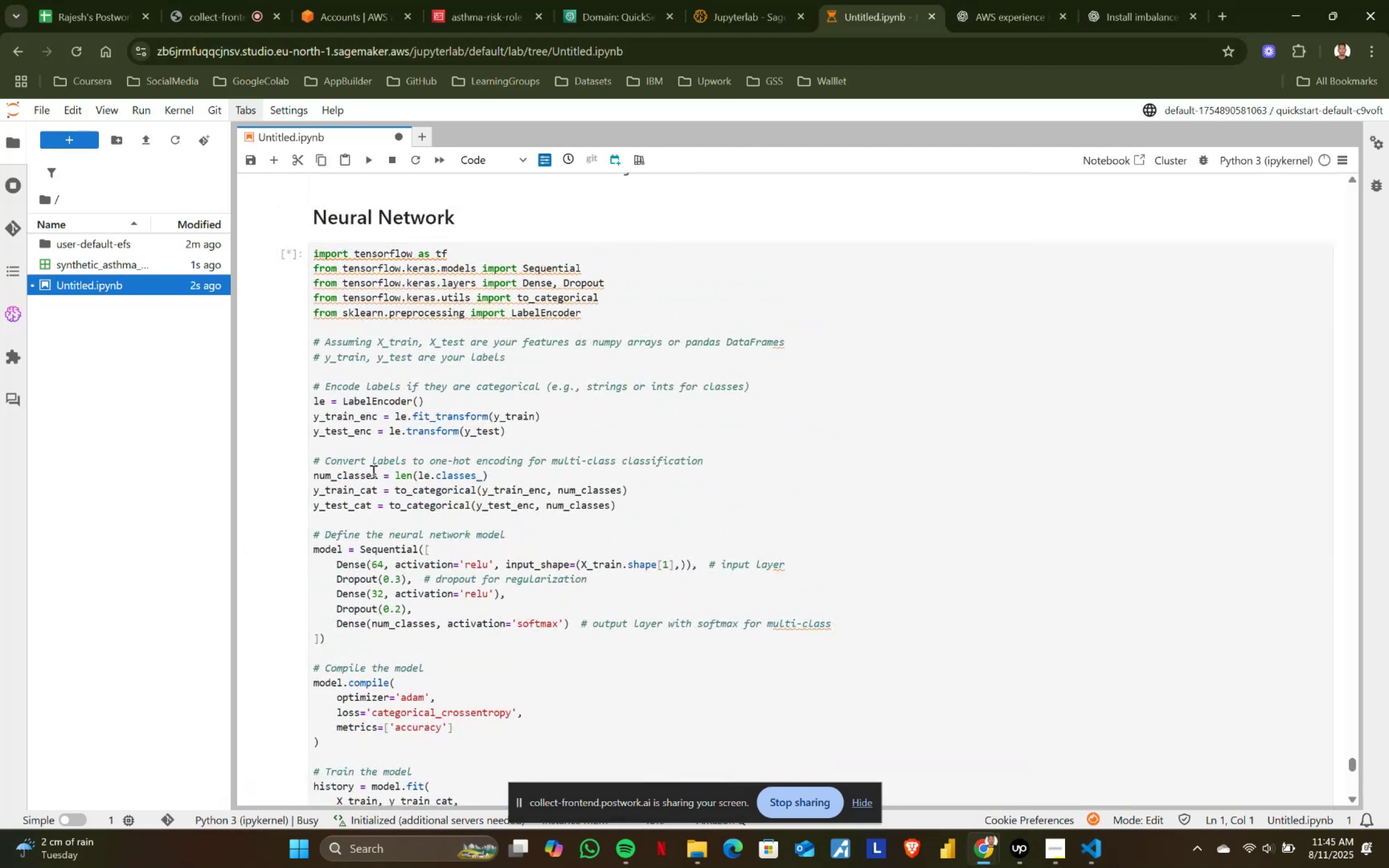 
scroll: coordinate [372, 471], scroll_direction: down, amount: 4.0
 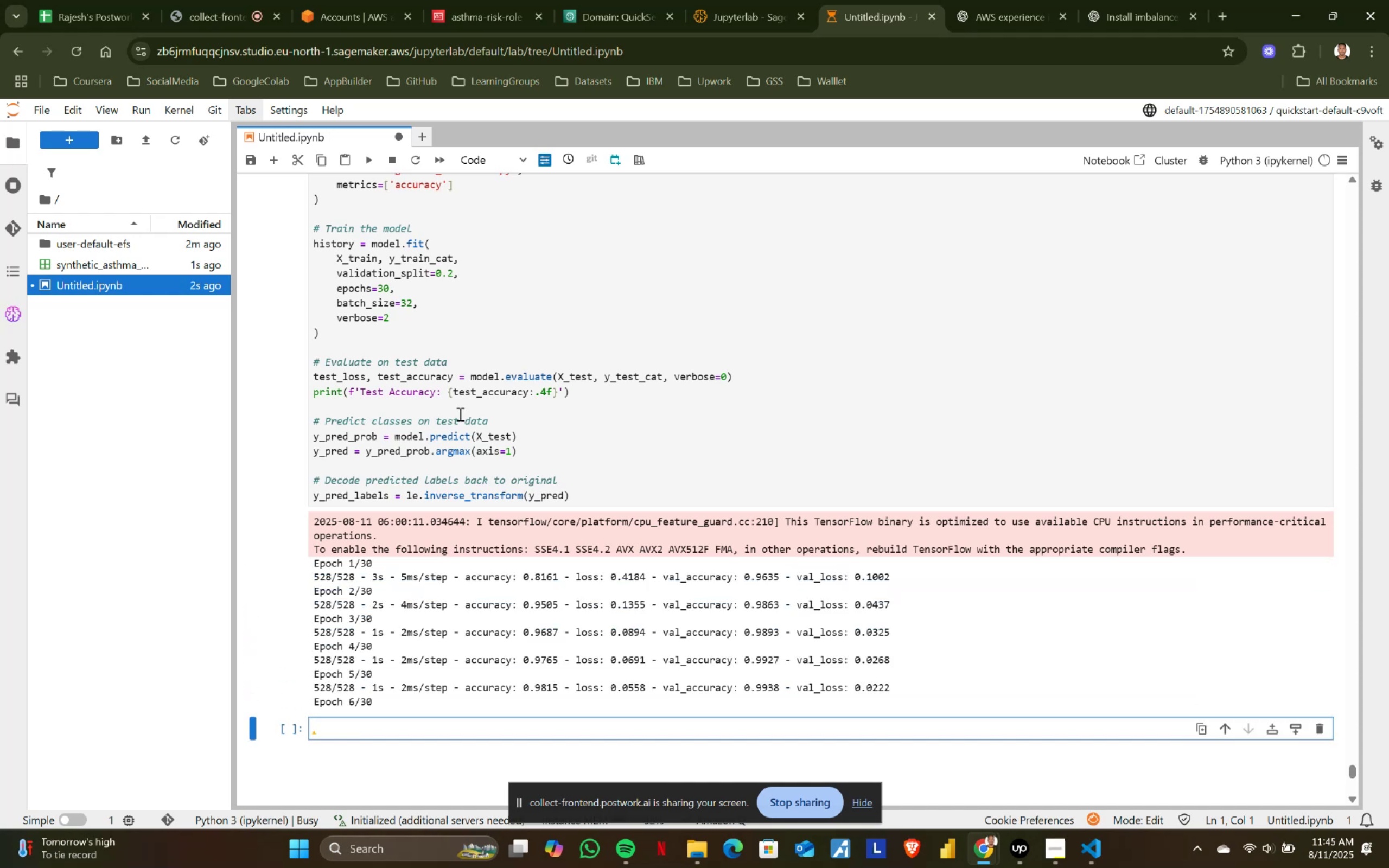 
wait(18.87)
 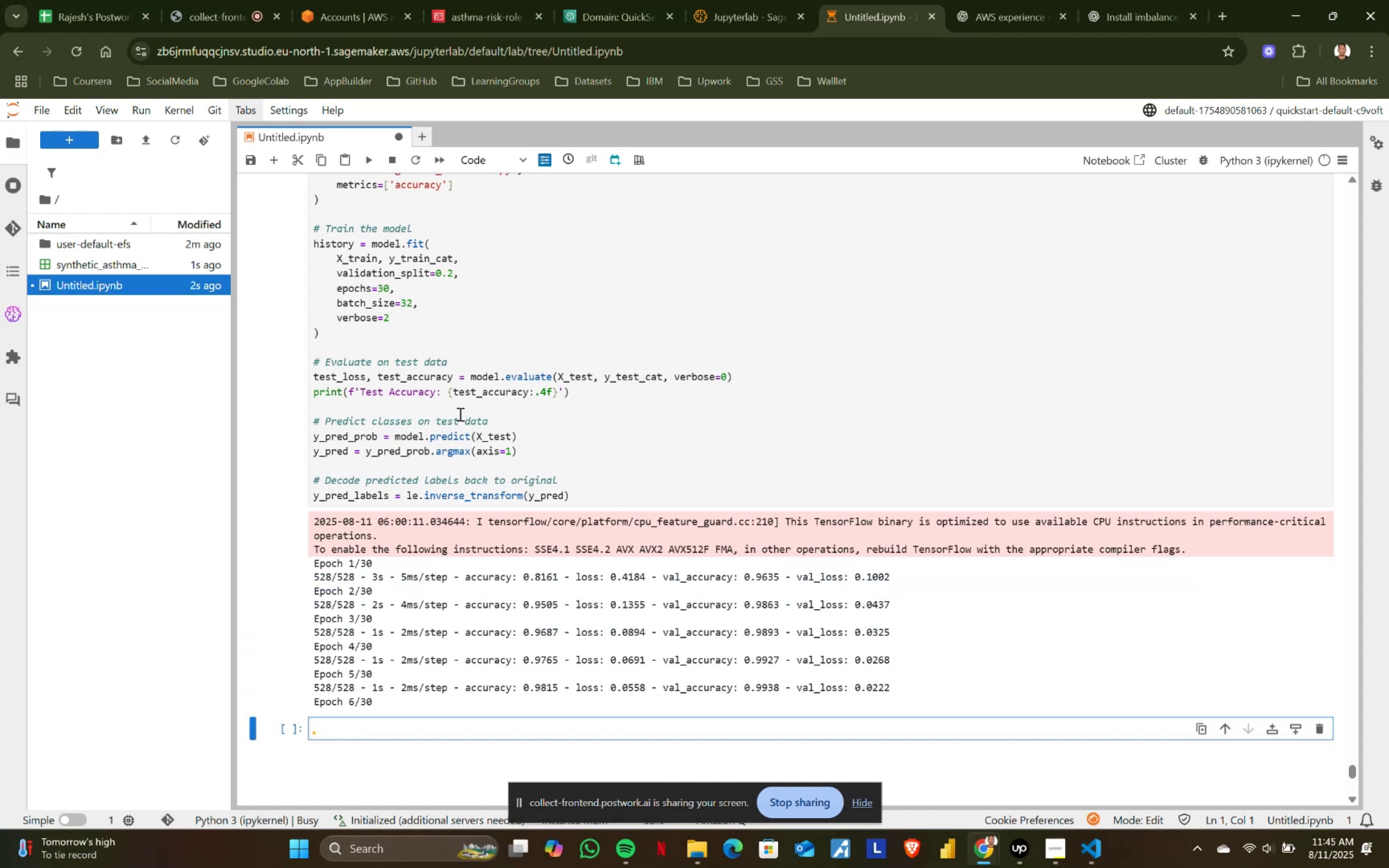 
scroll: coordinate [523, 421], scroll_direction: down, amount: 2.0
 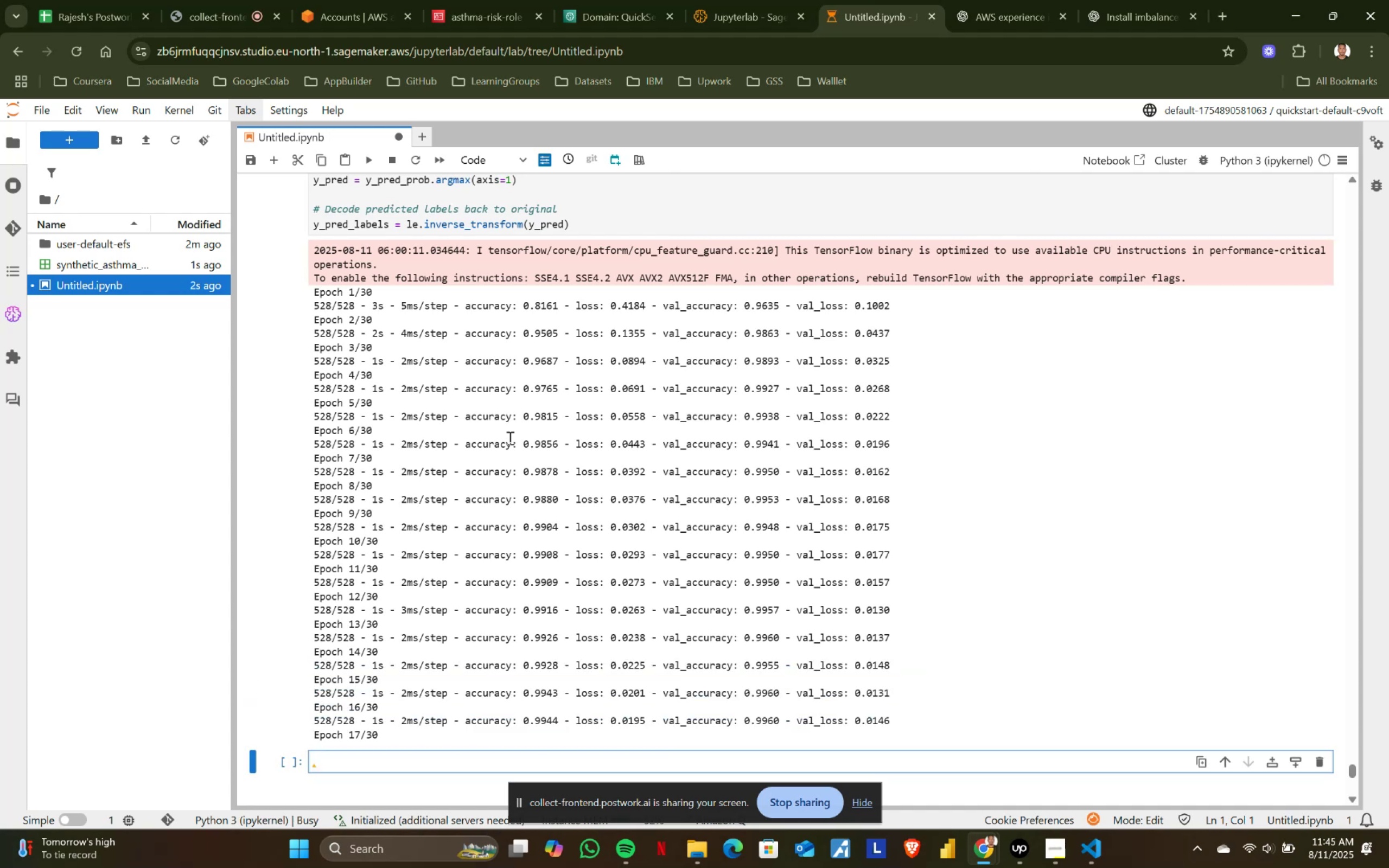 
wait(13.32)
 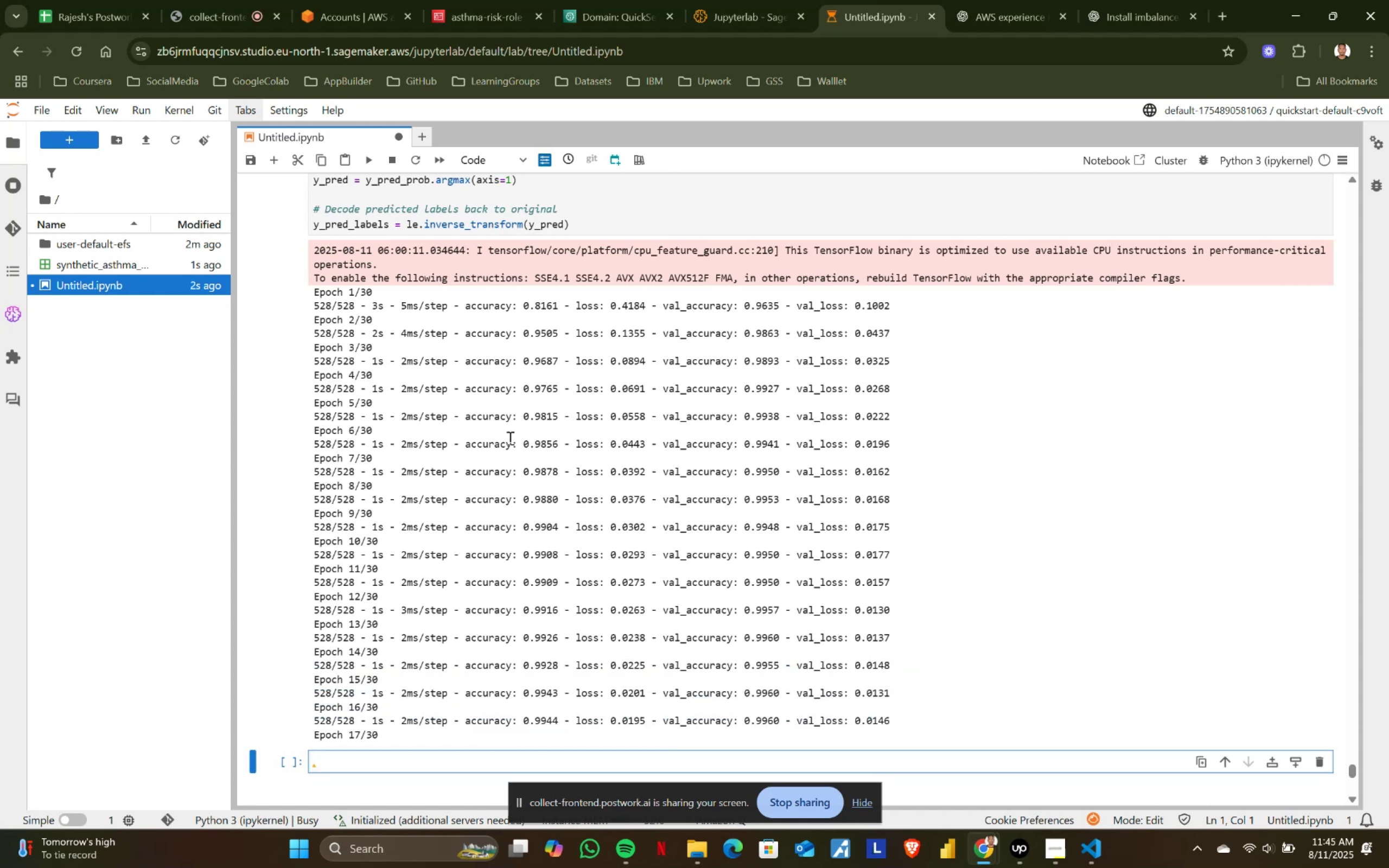 
scroll: coordinate [509, 438], scroll_direction: down, amount: 3.0
 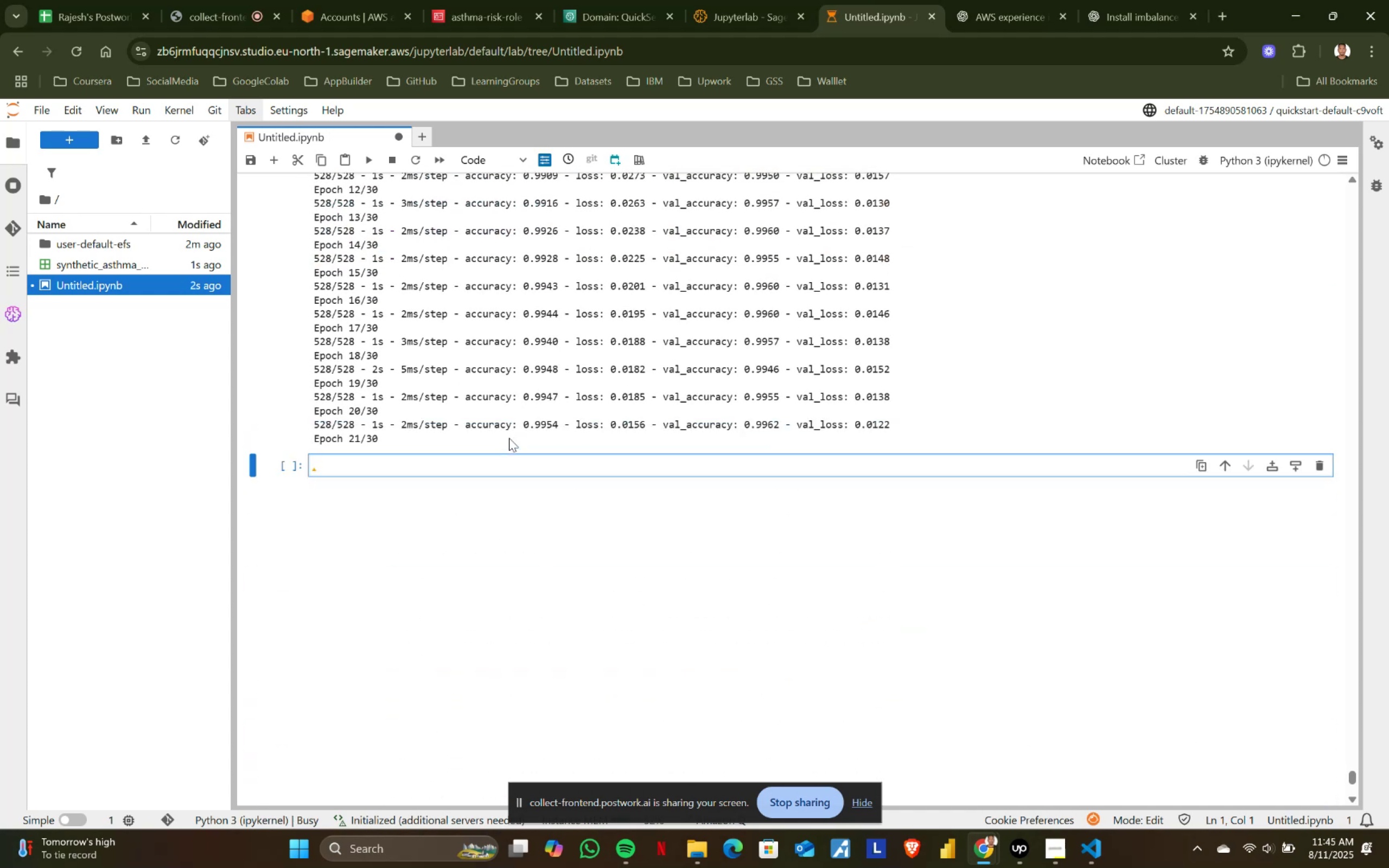 
key(Alt+AltLeft)
 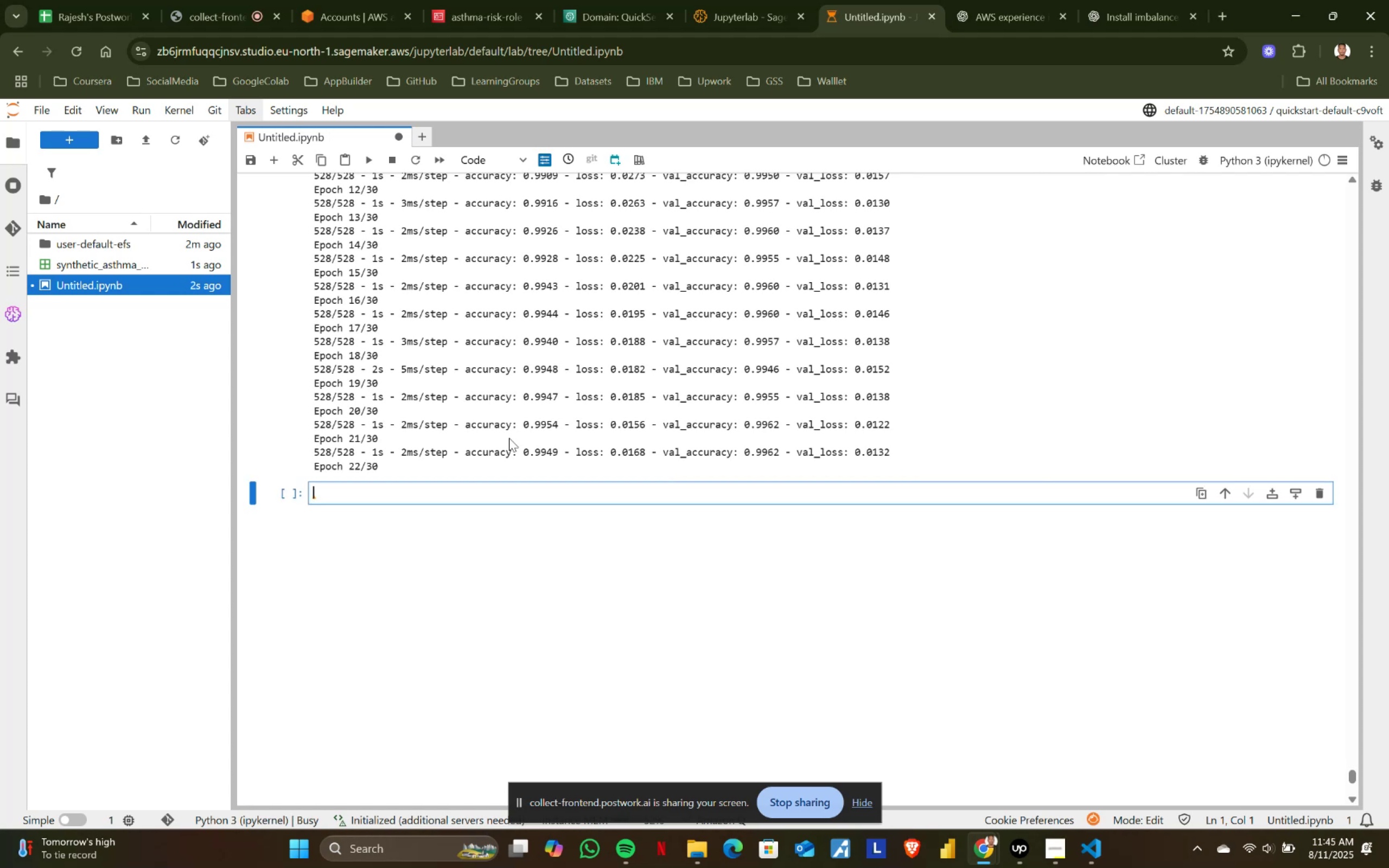 
key(Alt+Tab)
 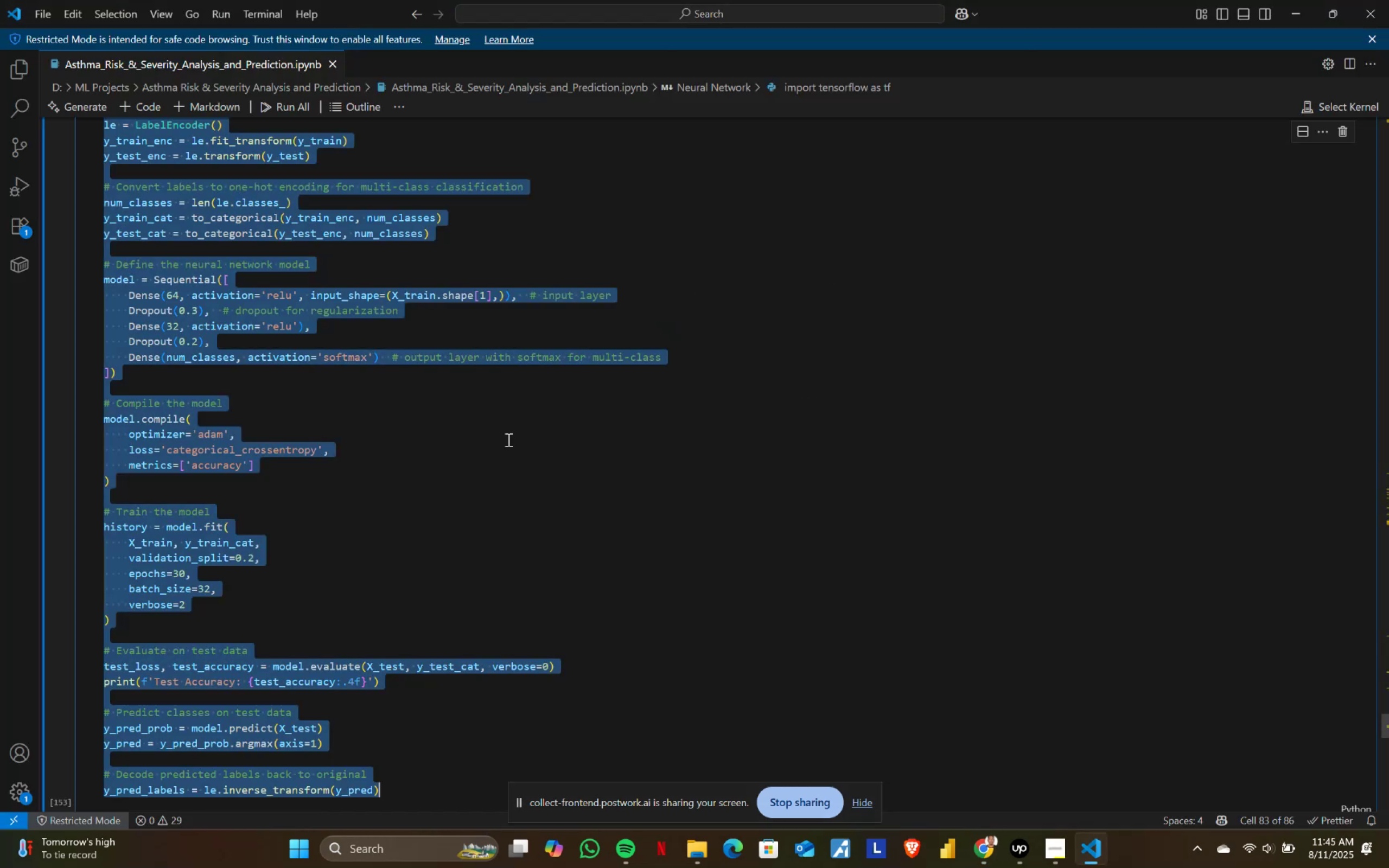 
scroll: coordinate [400, 469], scroll_direction: down, amount: 23.0
 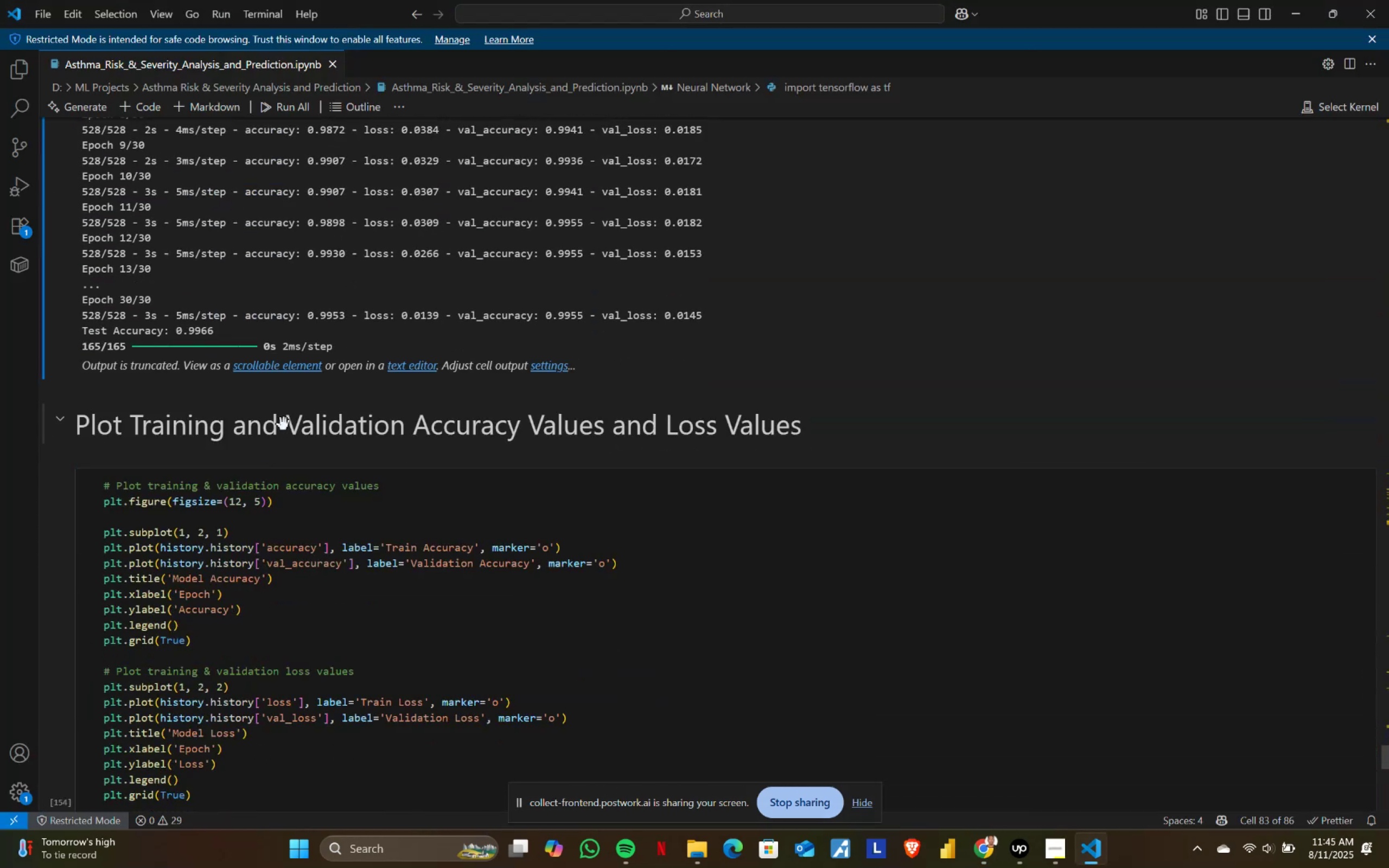 
double_click([284, 424])
 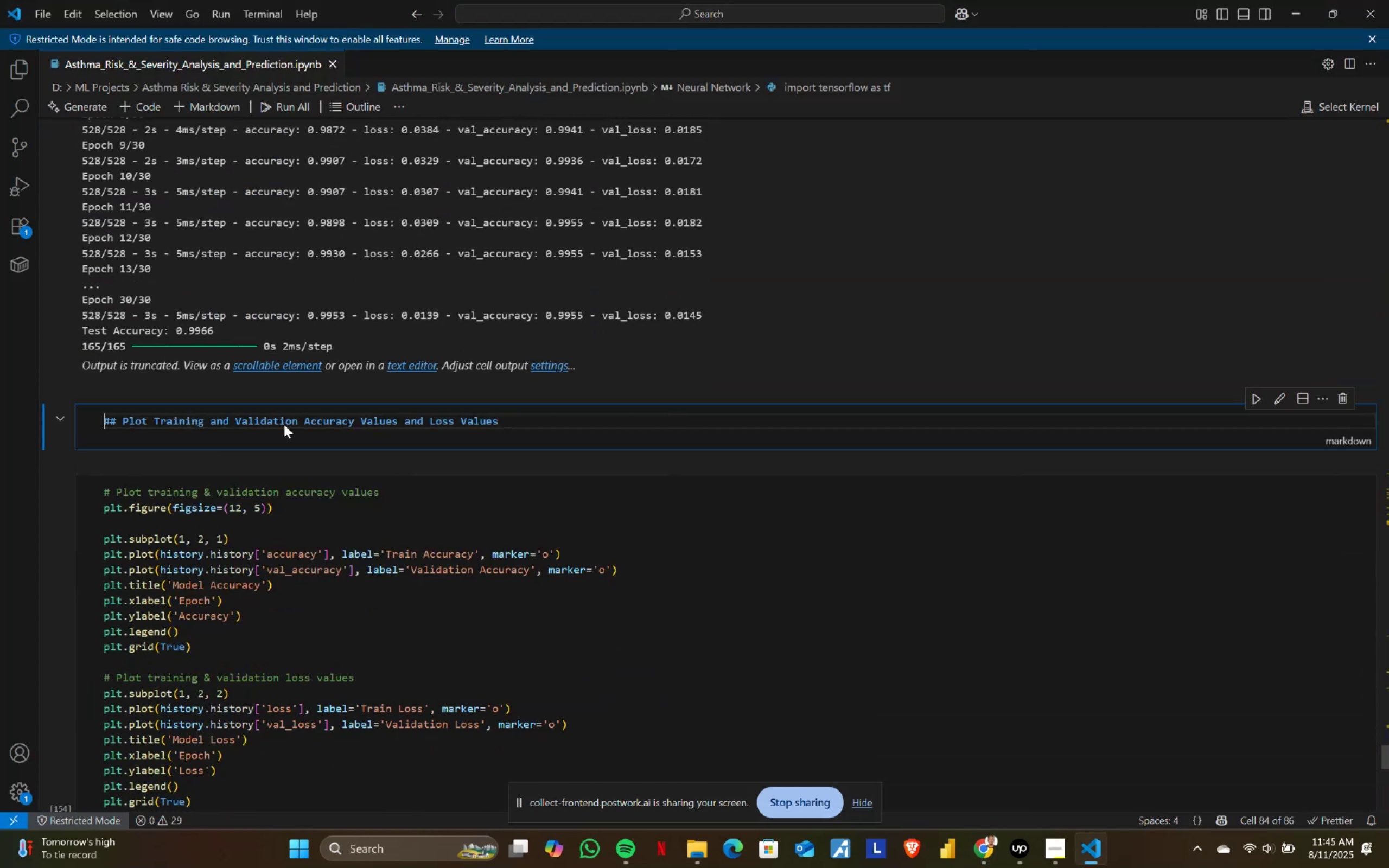 
triple_click([284, 424])
 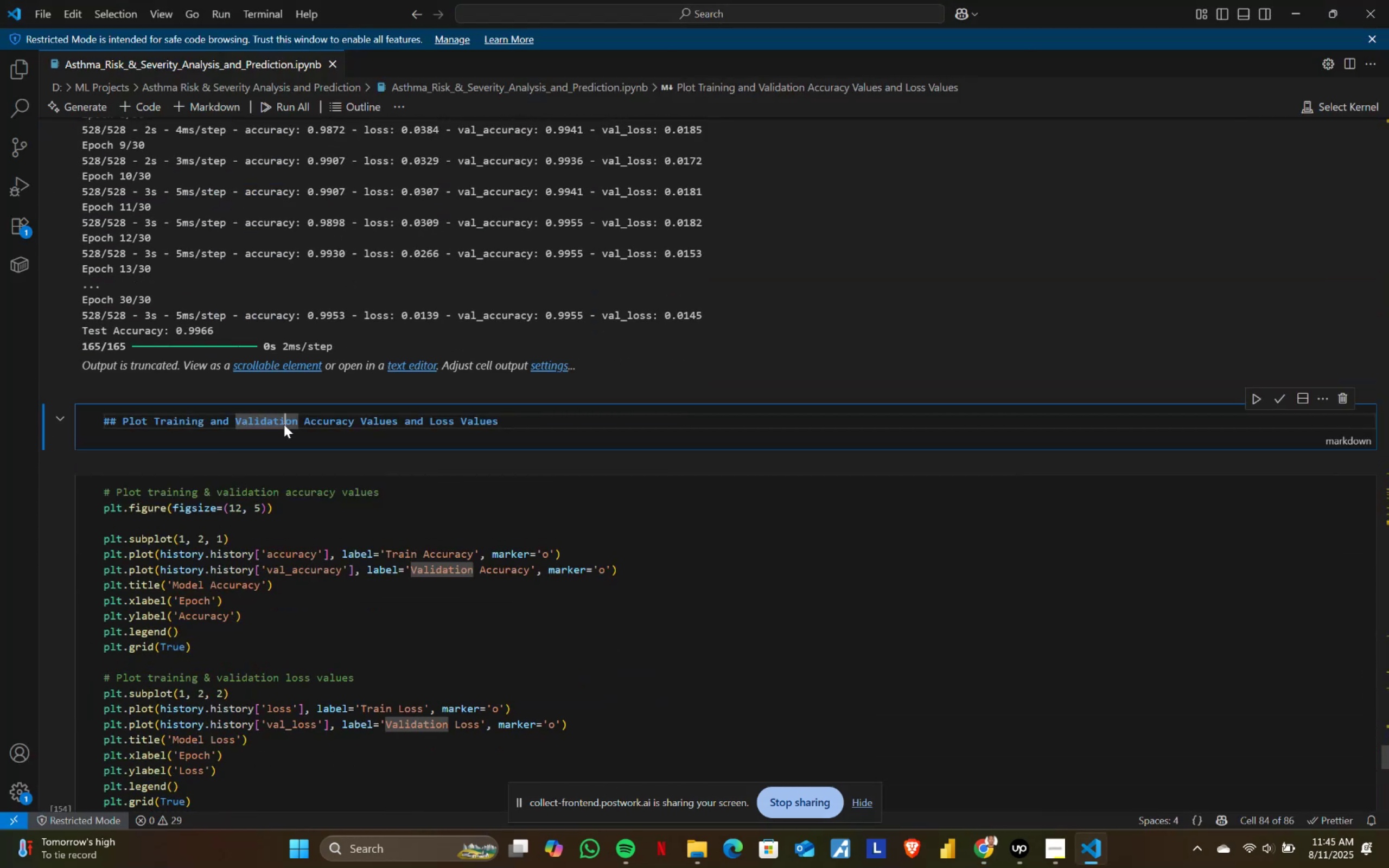 
key(Control+ControlLeft)
 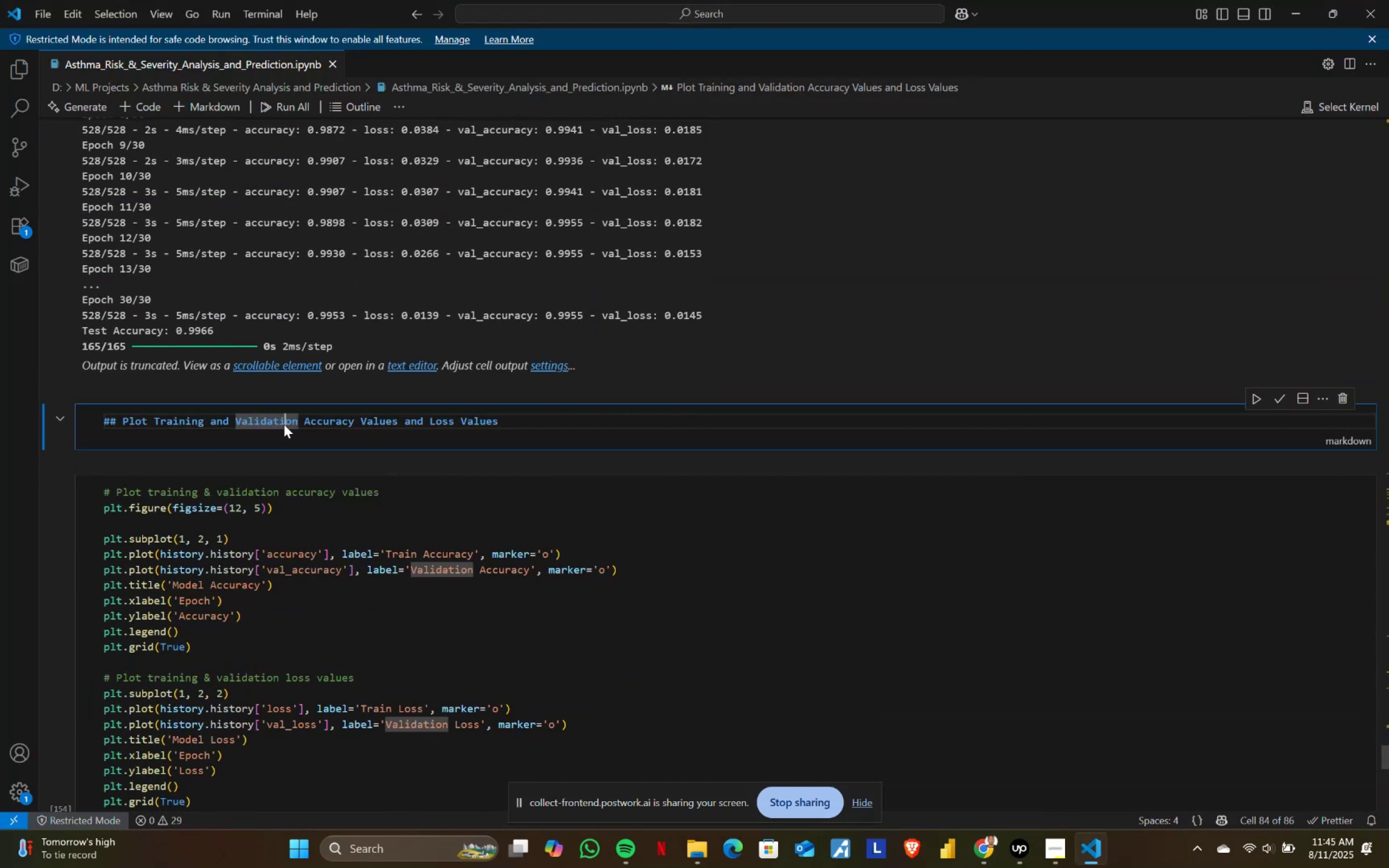 
key(Control+A)
 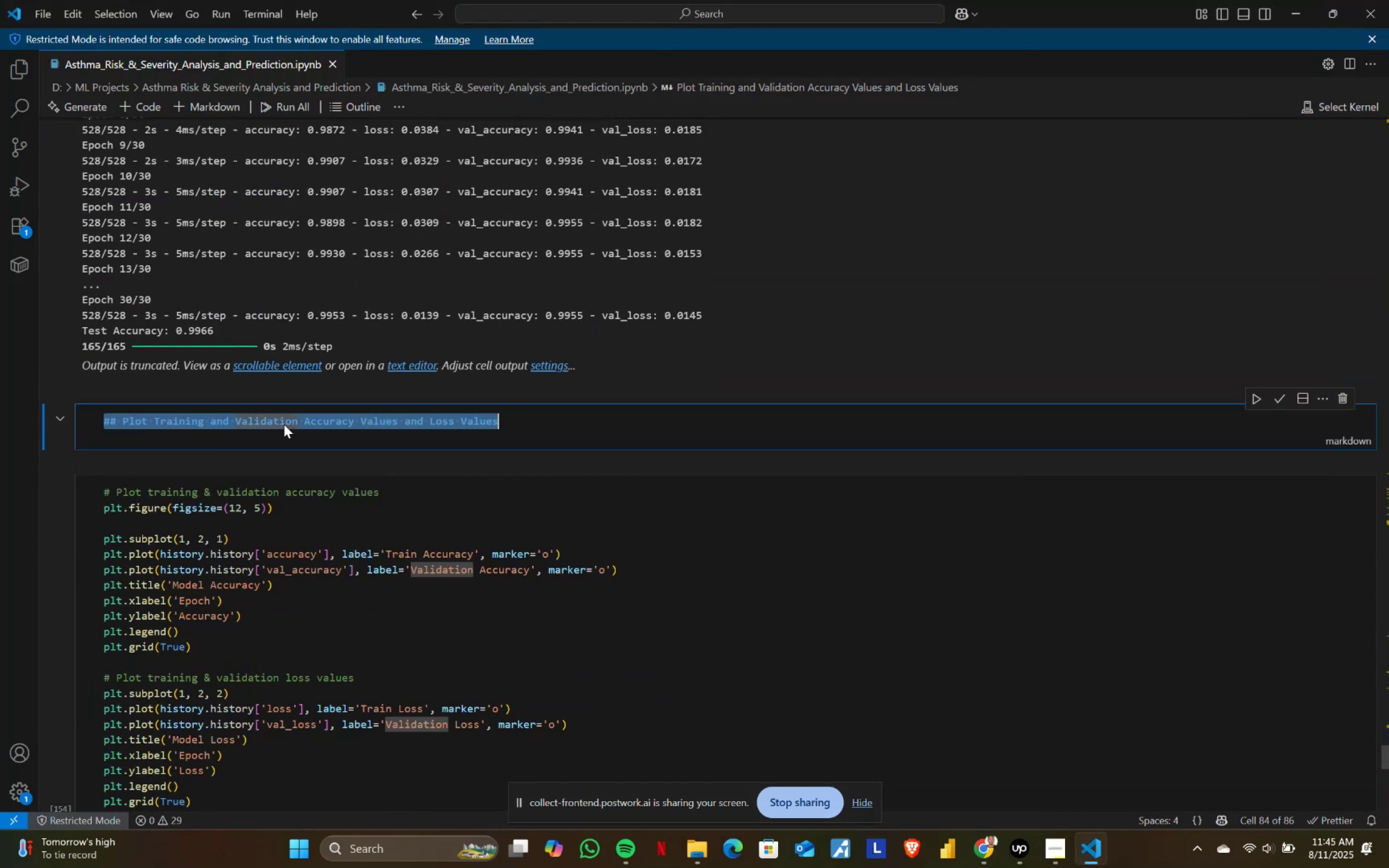 
key(Control+ControlLeft)
 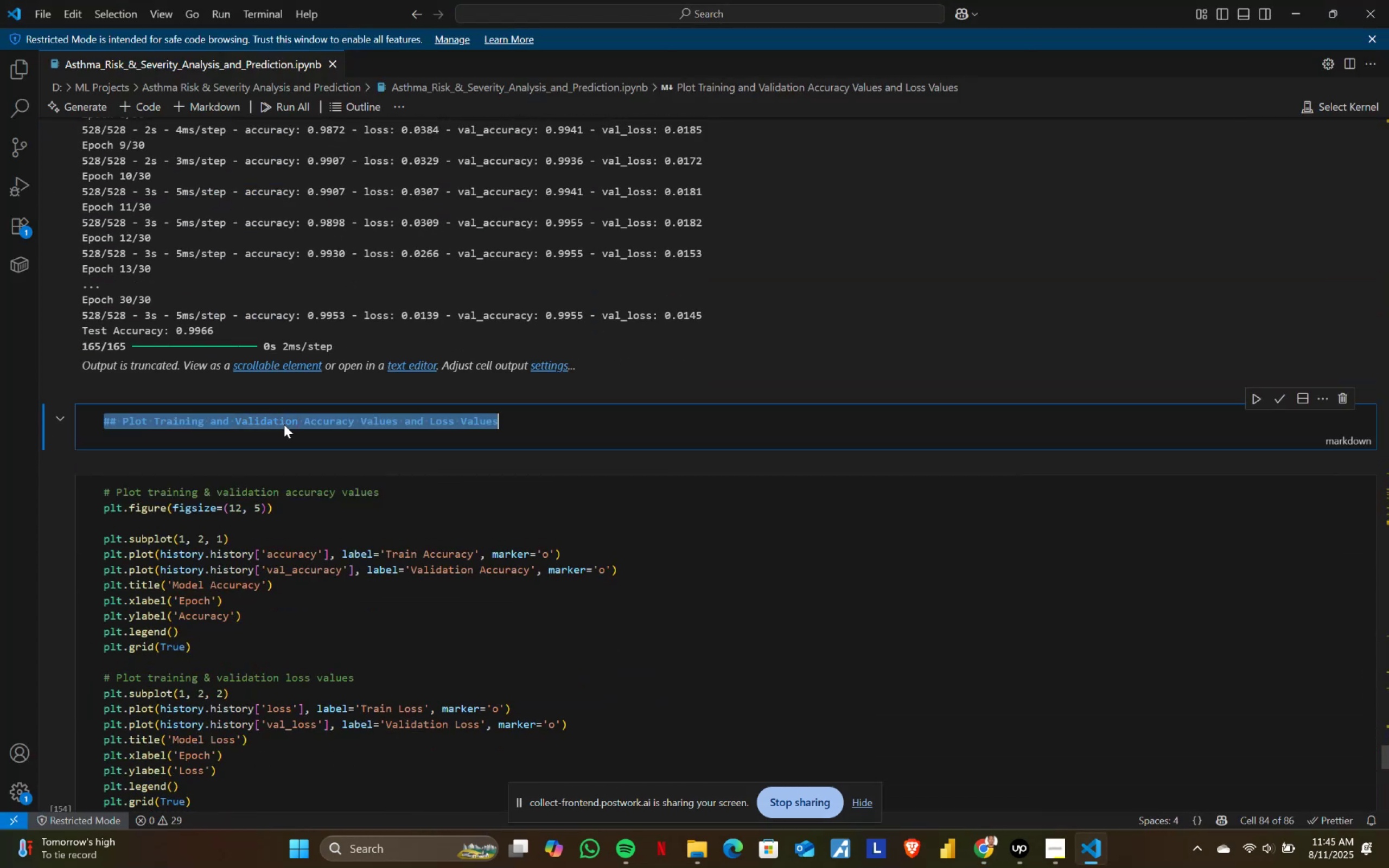 
key(Control+C)
 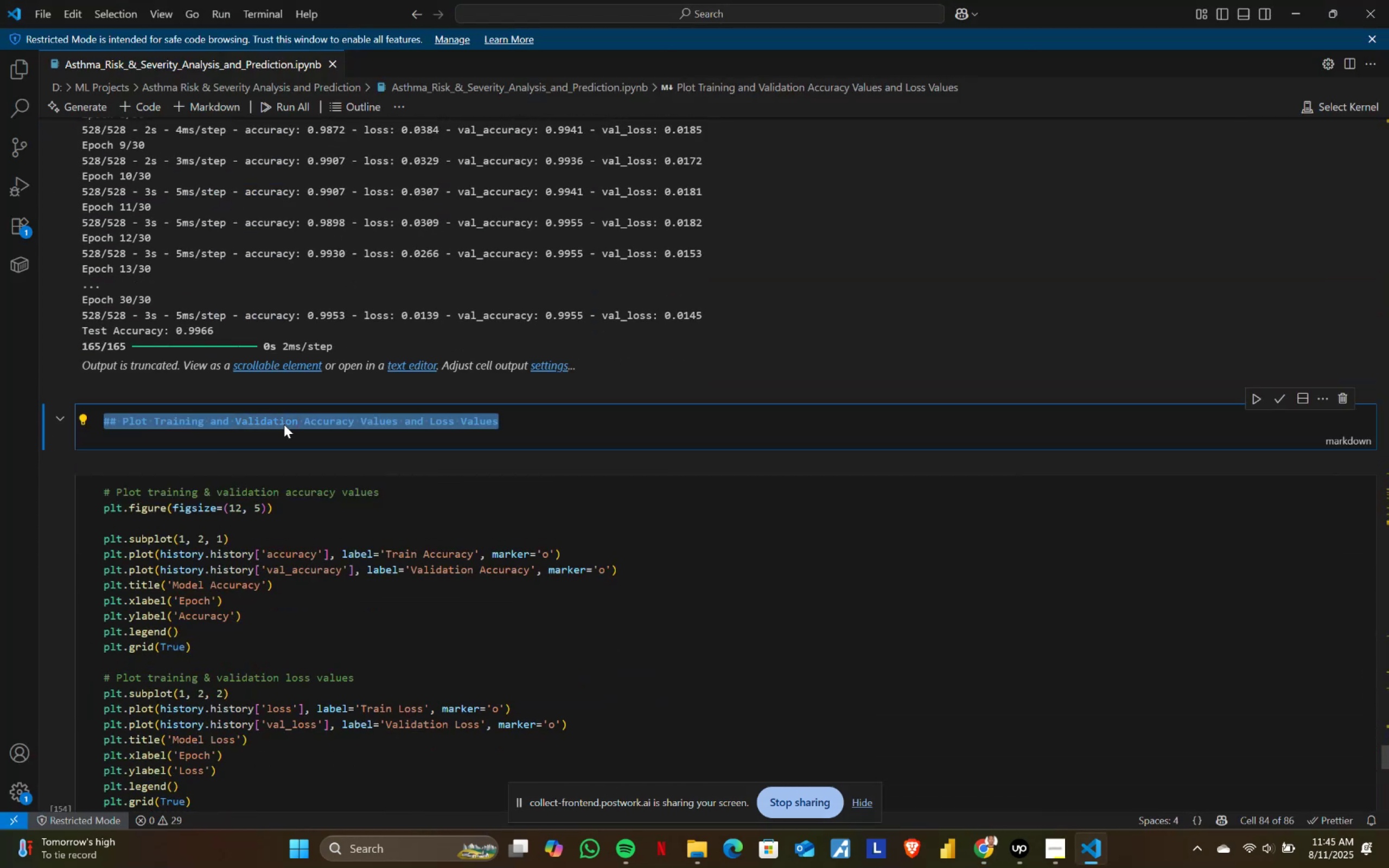 
key(Alt+AltLeft)
 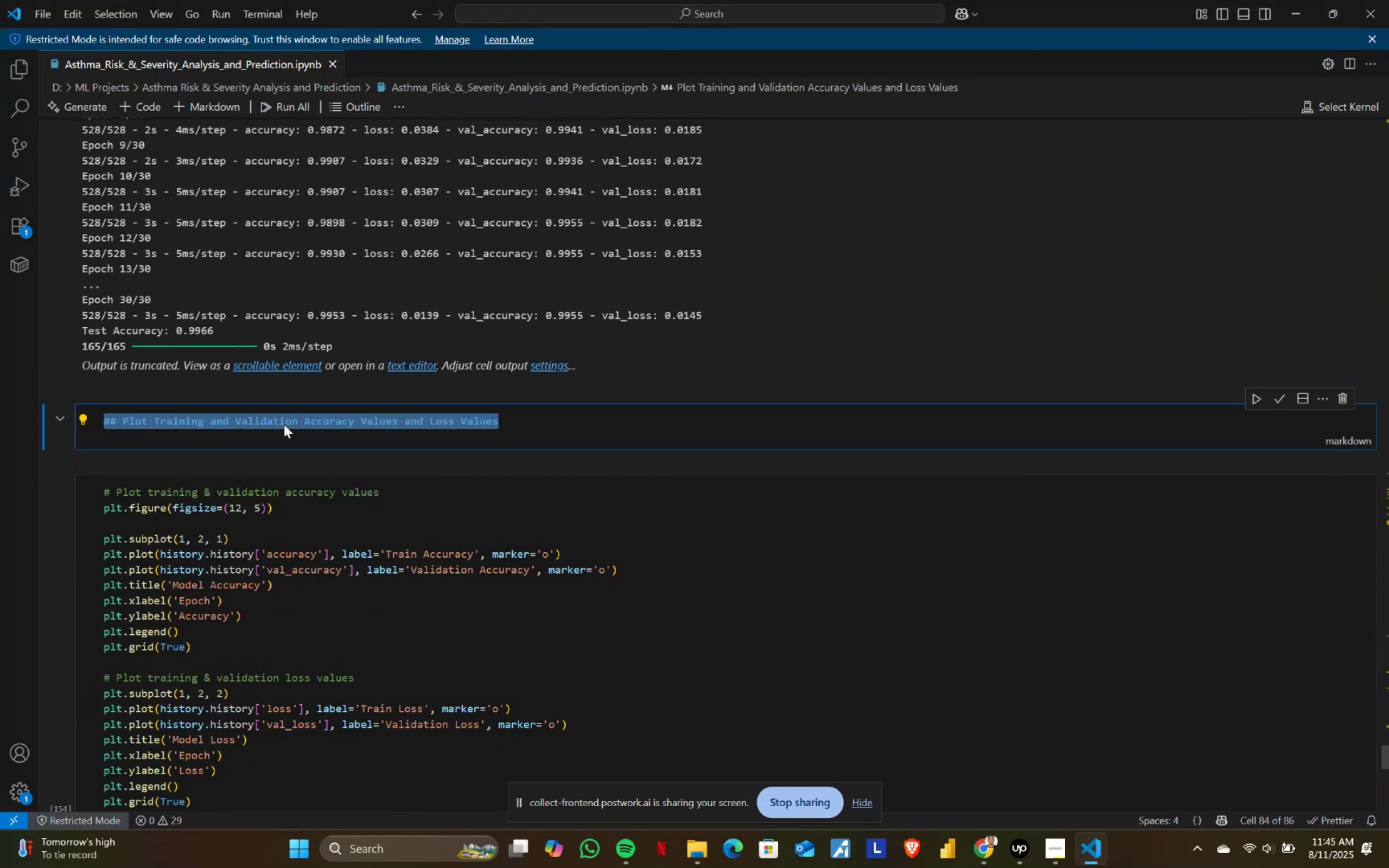 
key(Alt+Tab)
 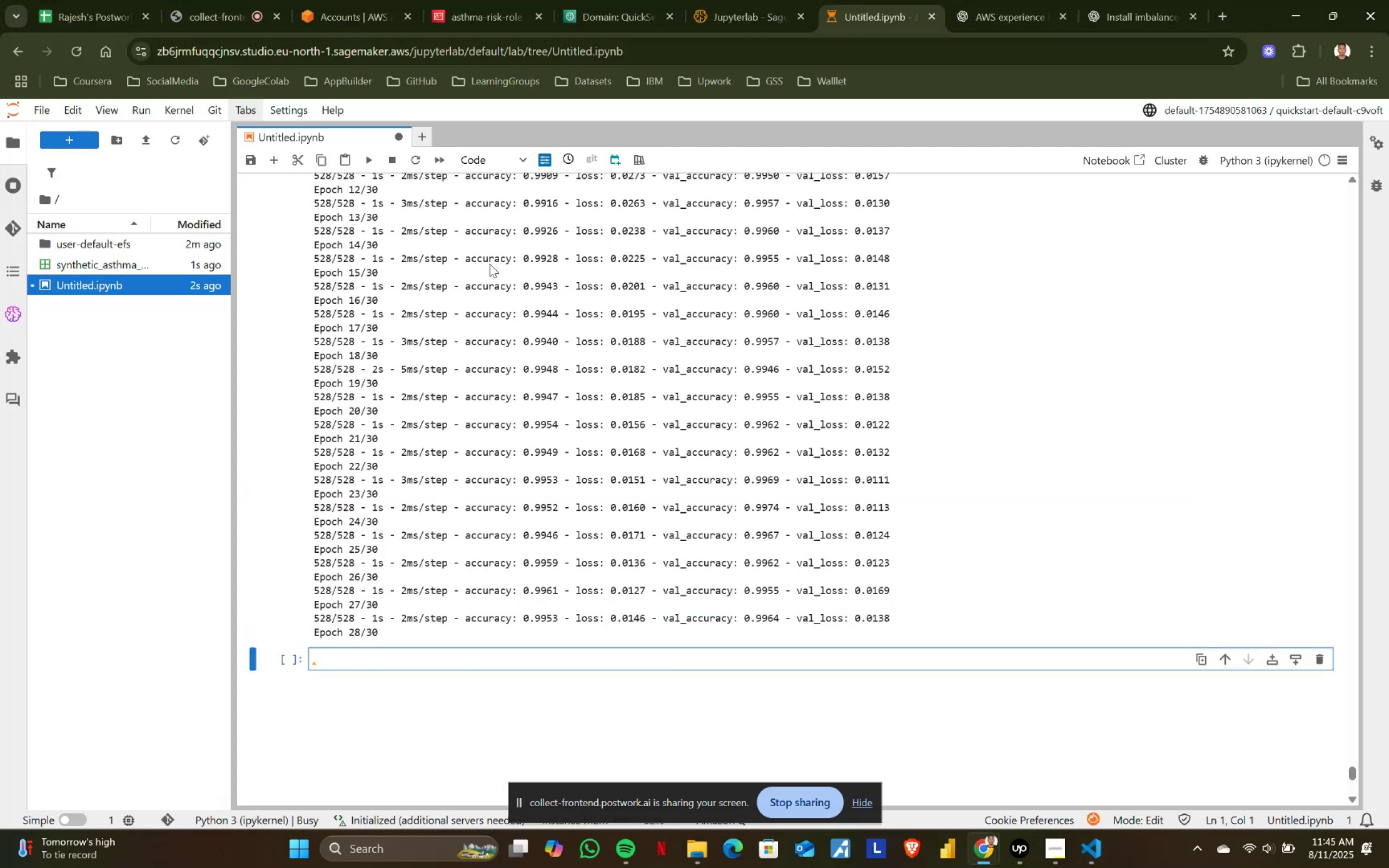 
left_click([487, 159])
 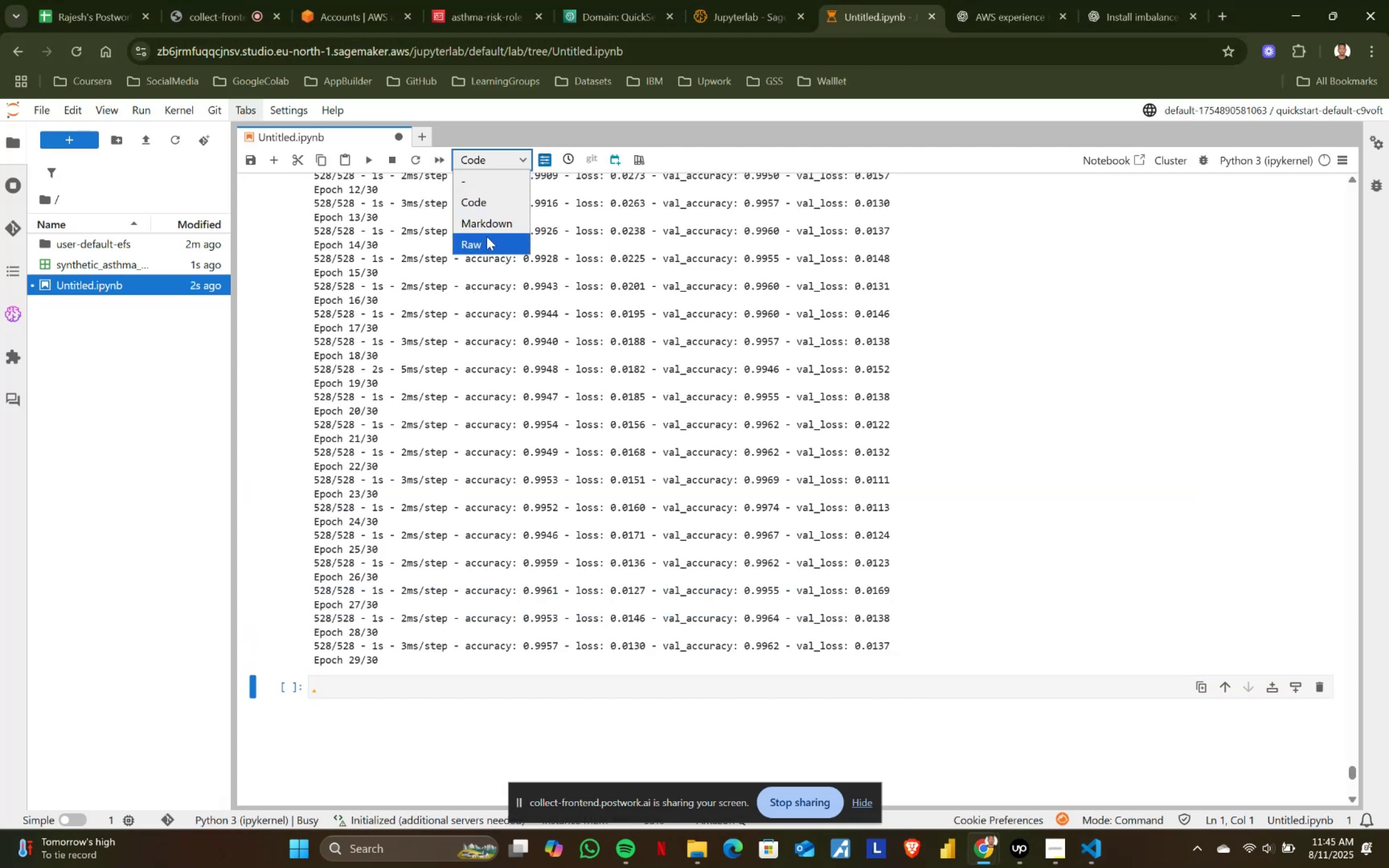 
left_click([491, 230])
 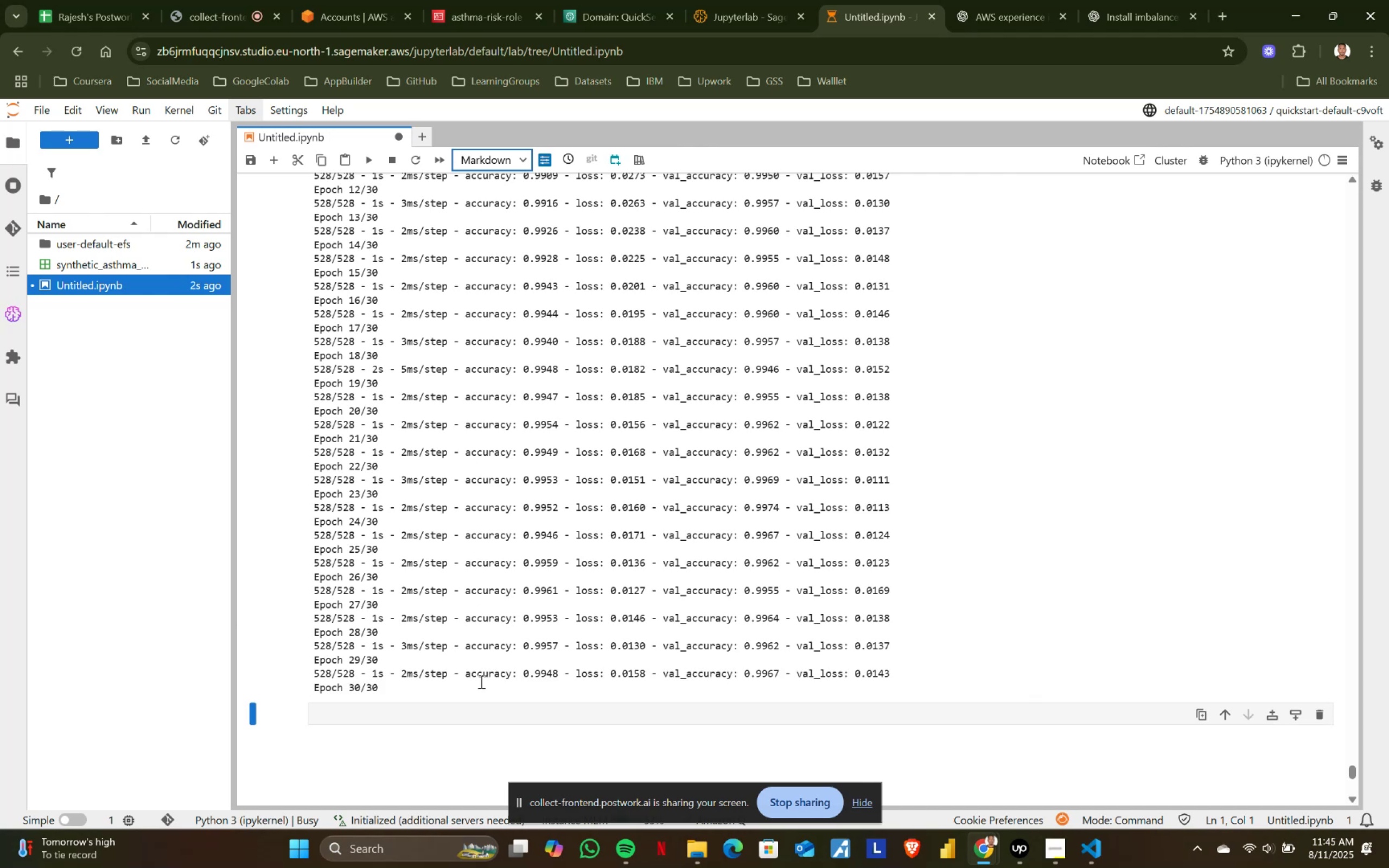 
left_click([479, 718])
 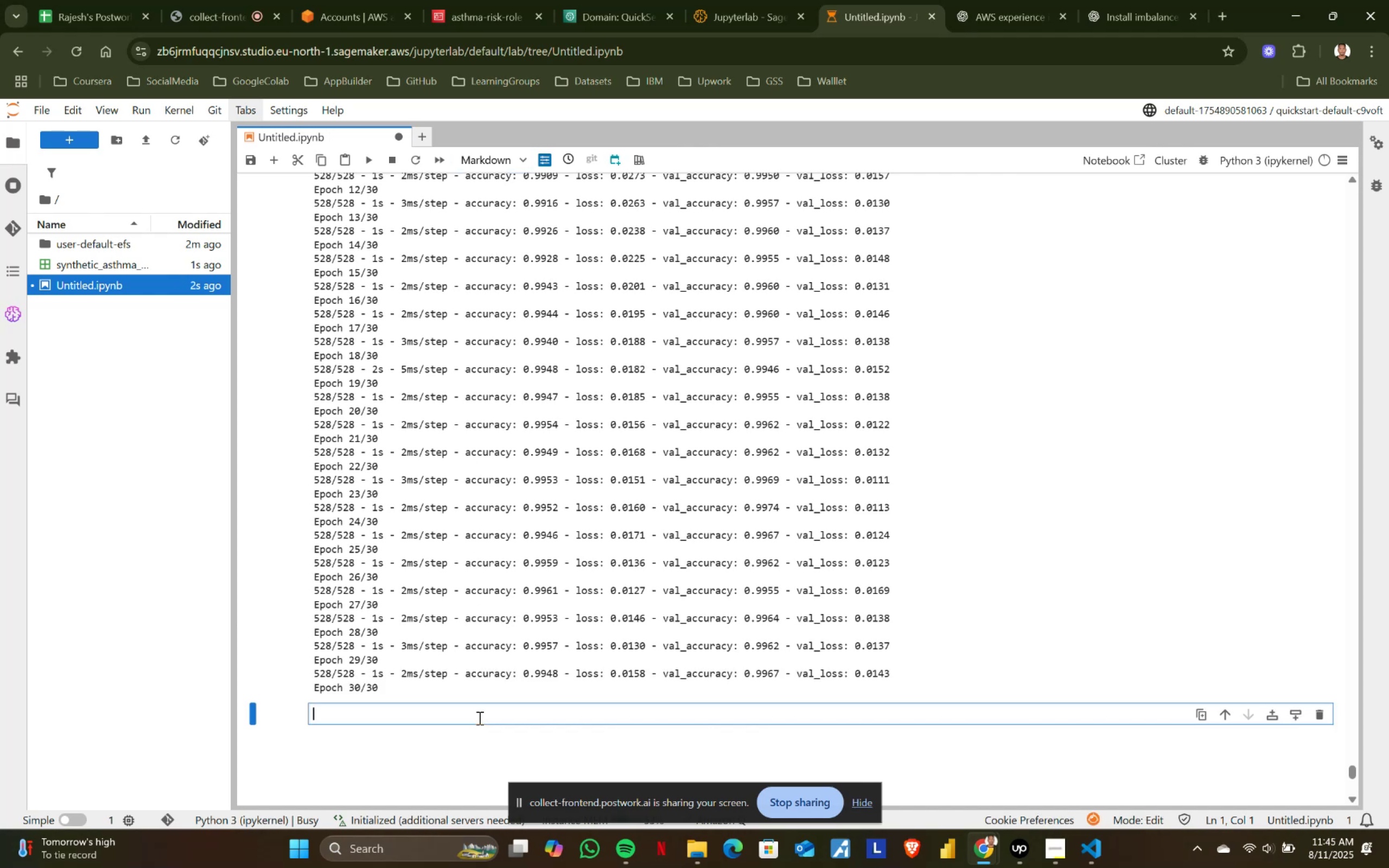 
key(Control+ControlLeft)
 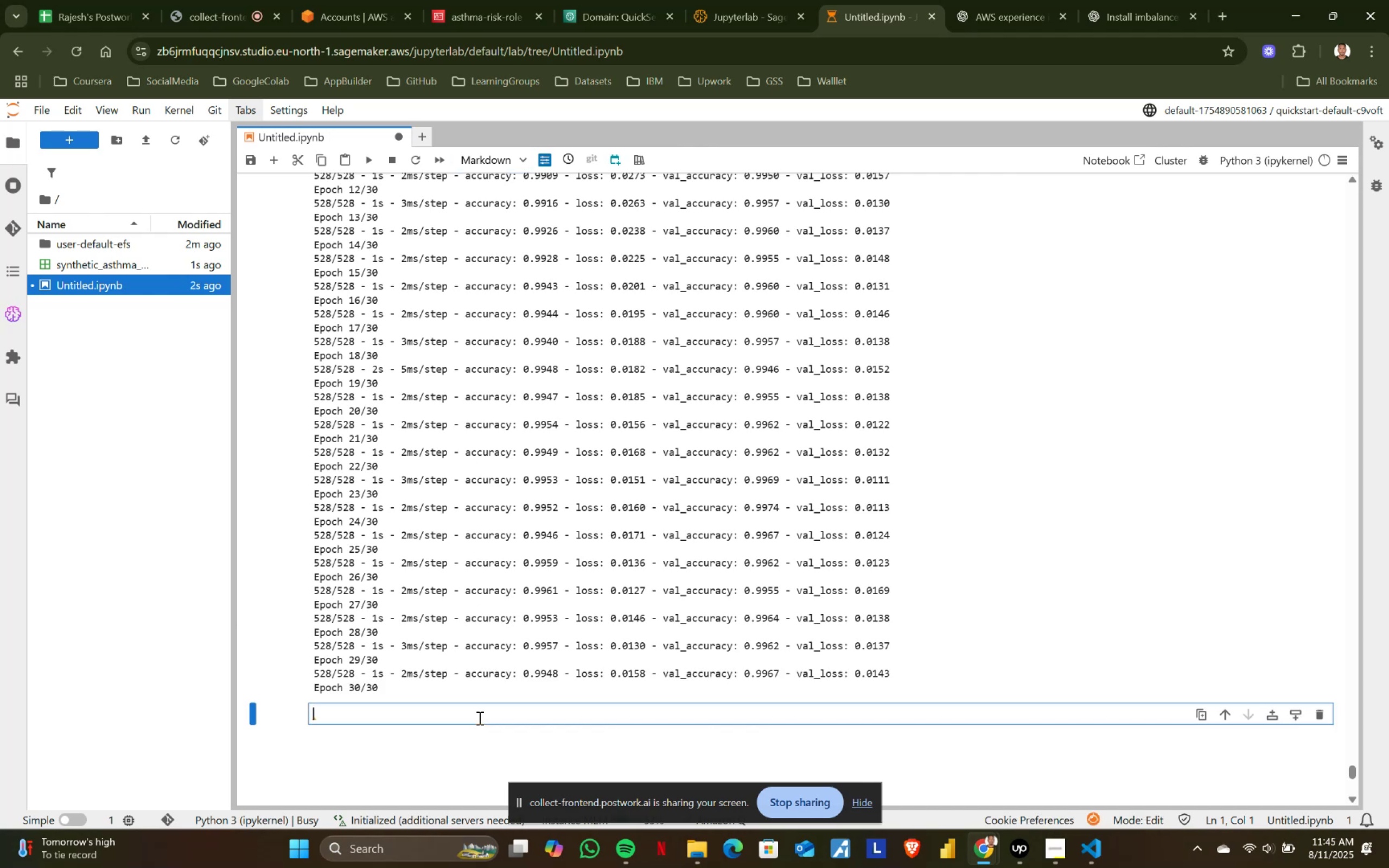 
key(Control+V)
 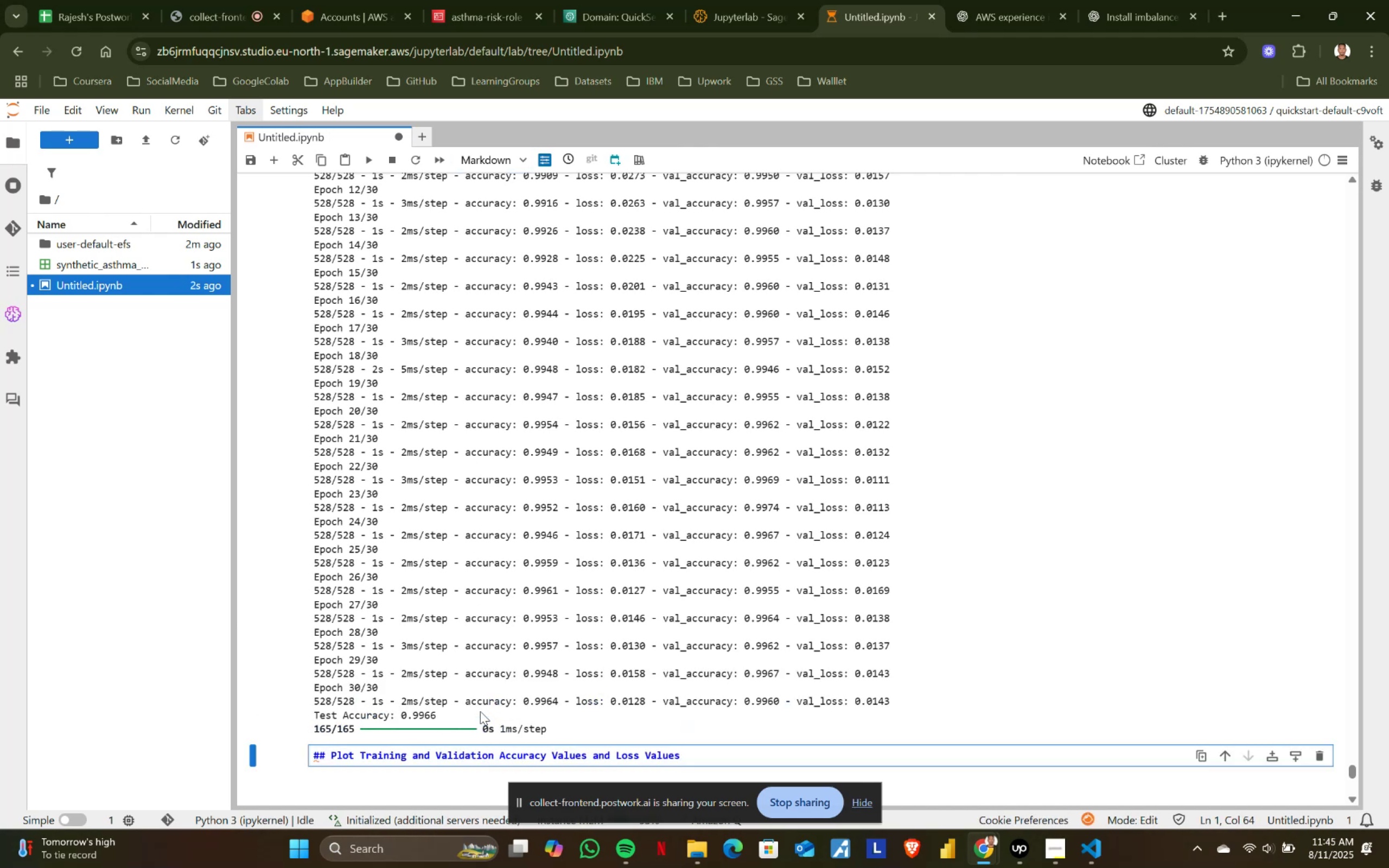 
key(Shift+ShiftRight)
 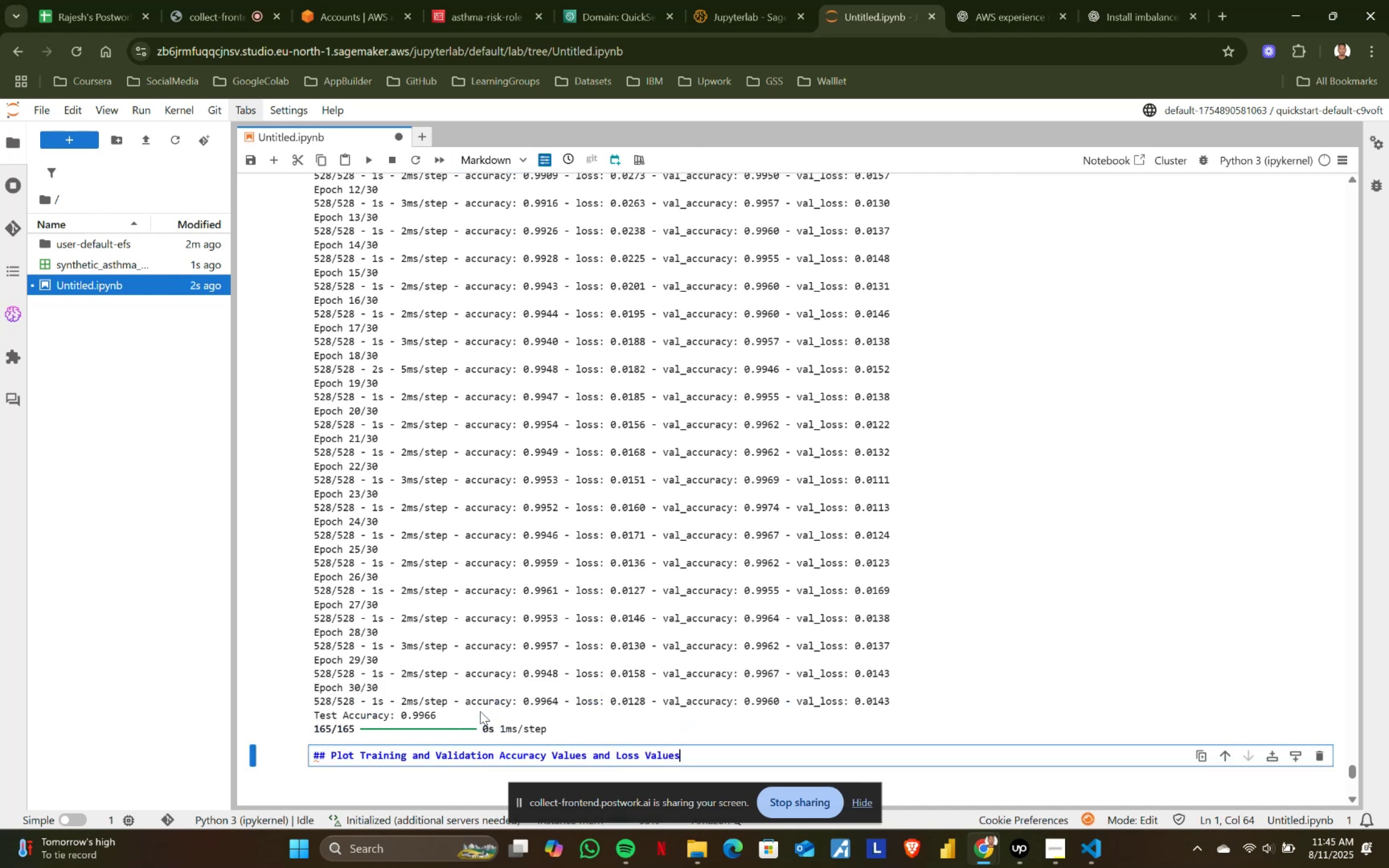 
key(Shift+Enter)
 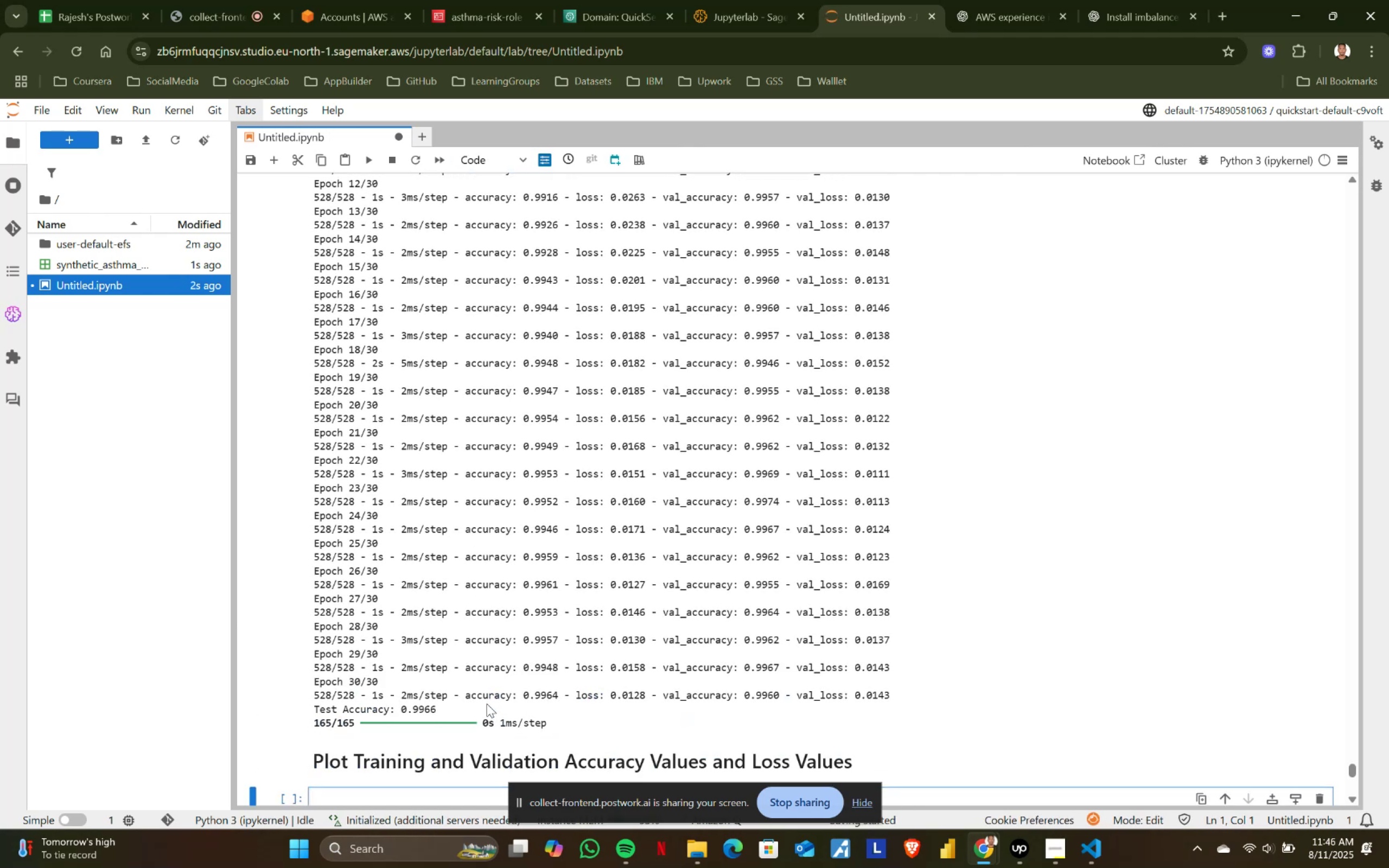 
scroll: coordinate [487, 703], scroll_direction: down, amount: 1.0
 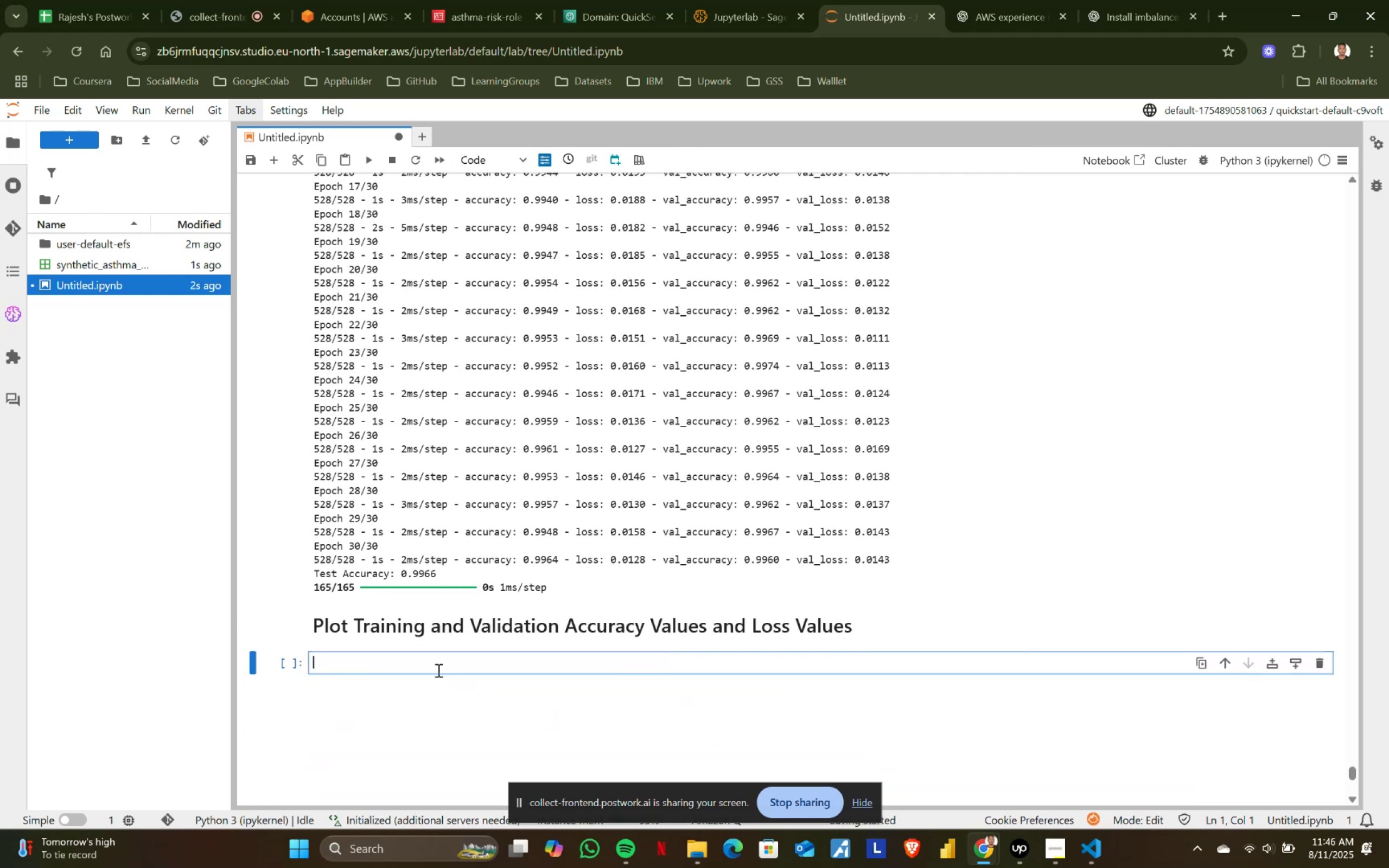 
key(Alt+AltLeft)
 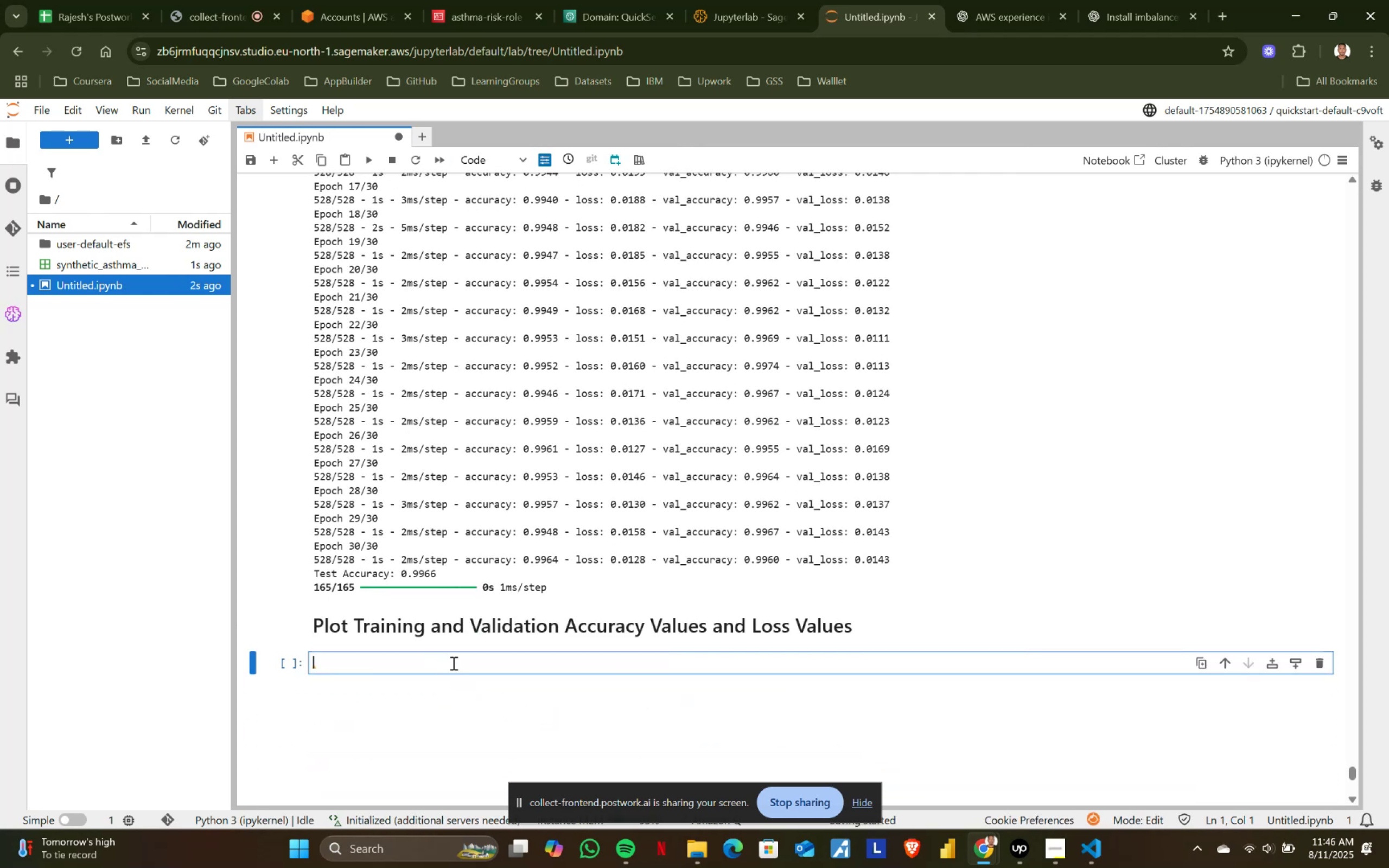 
key(Alt+Tab)
 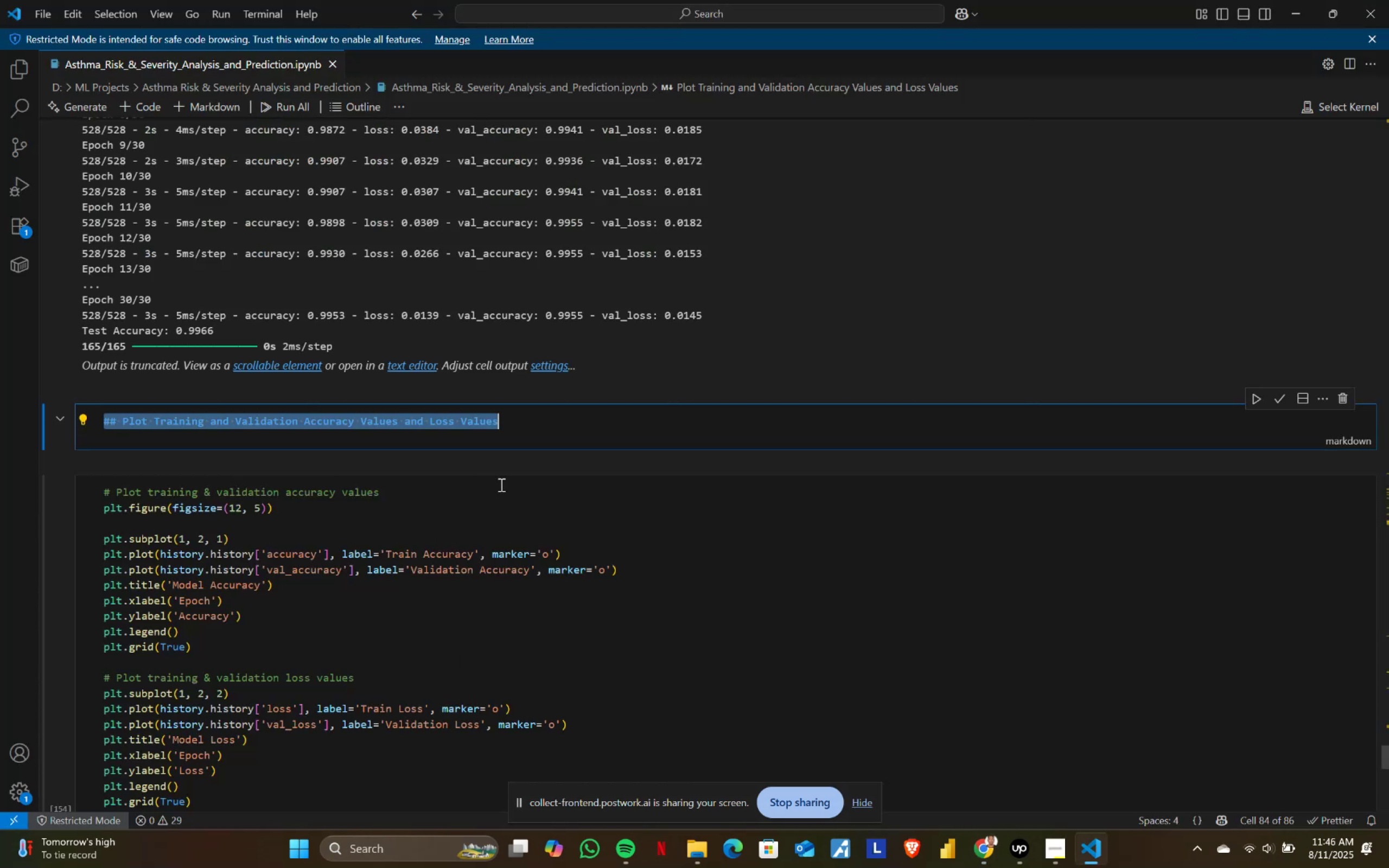 
key(Shift+ShiftRight)
 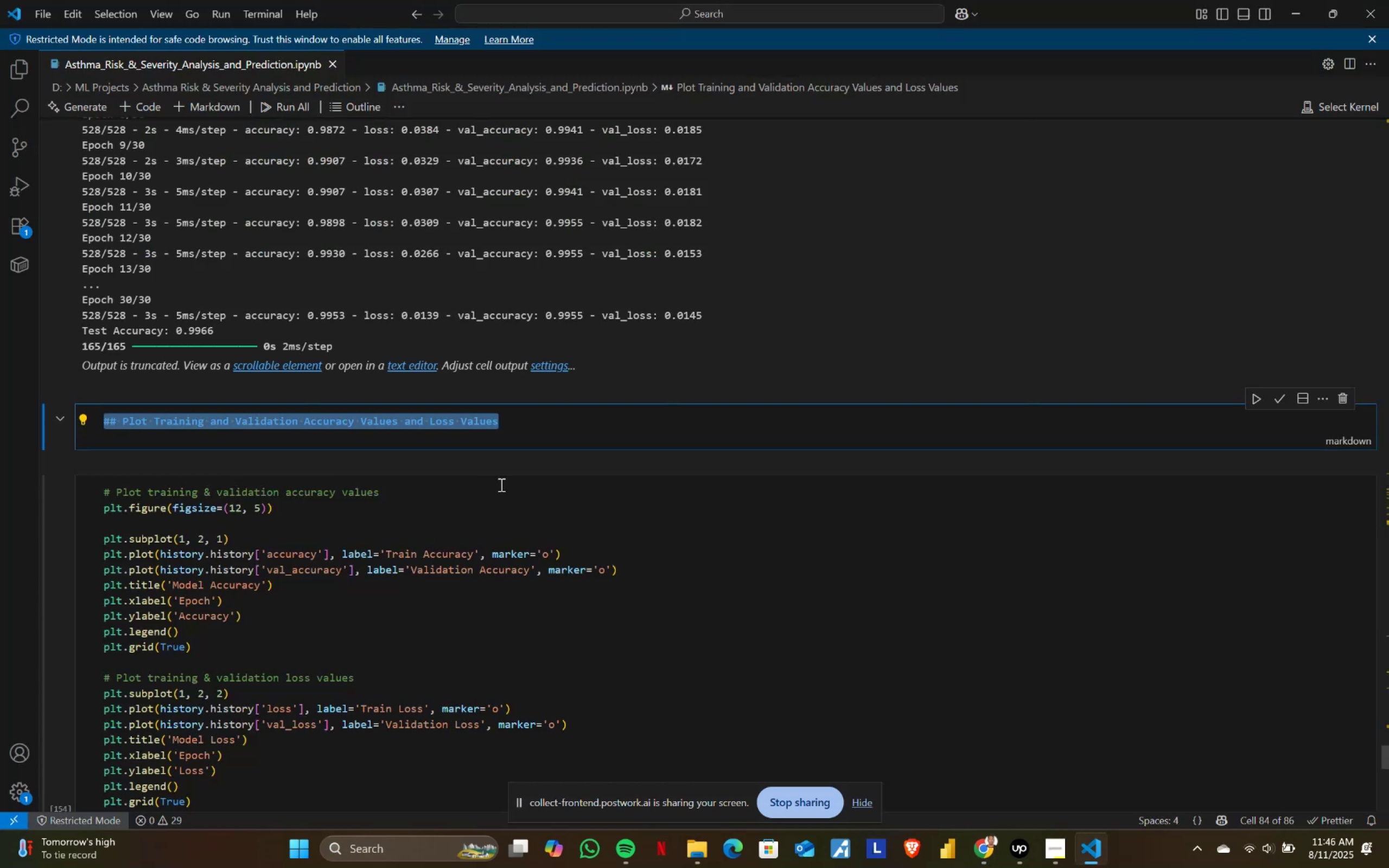 
key(Shift+Enter)
 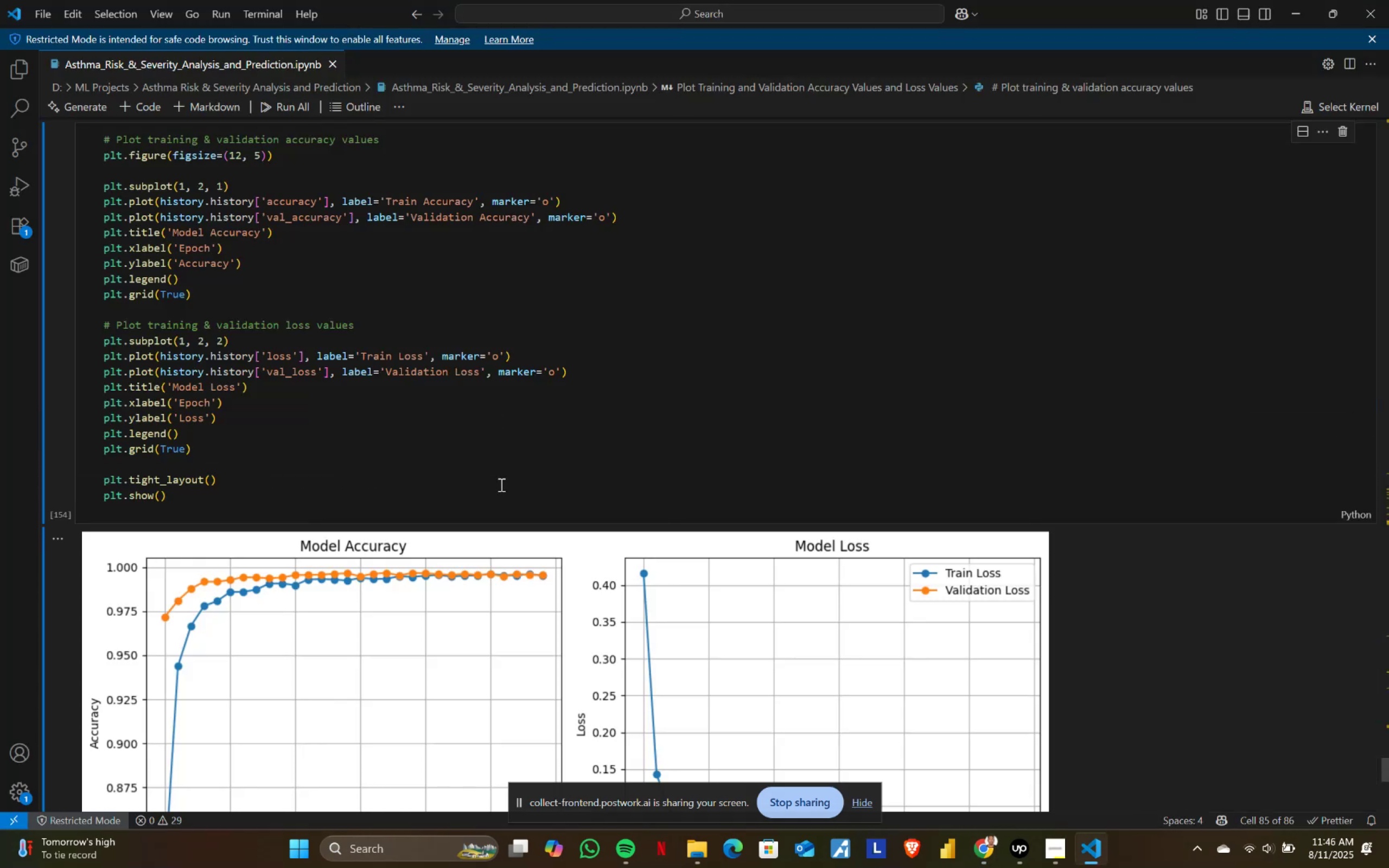 
scroll: coordinate [500, 484], scroll_direction: up, amount: 1.0
 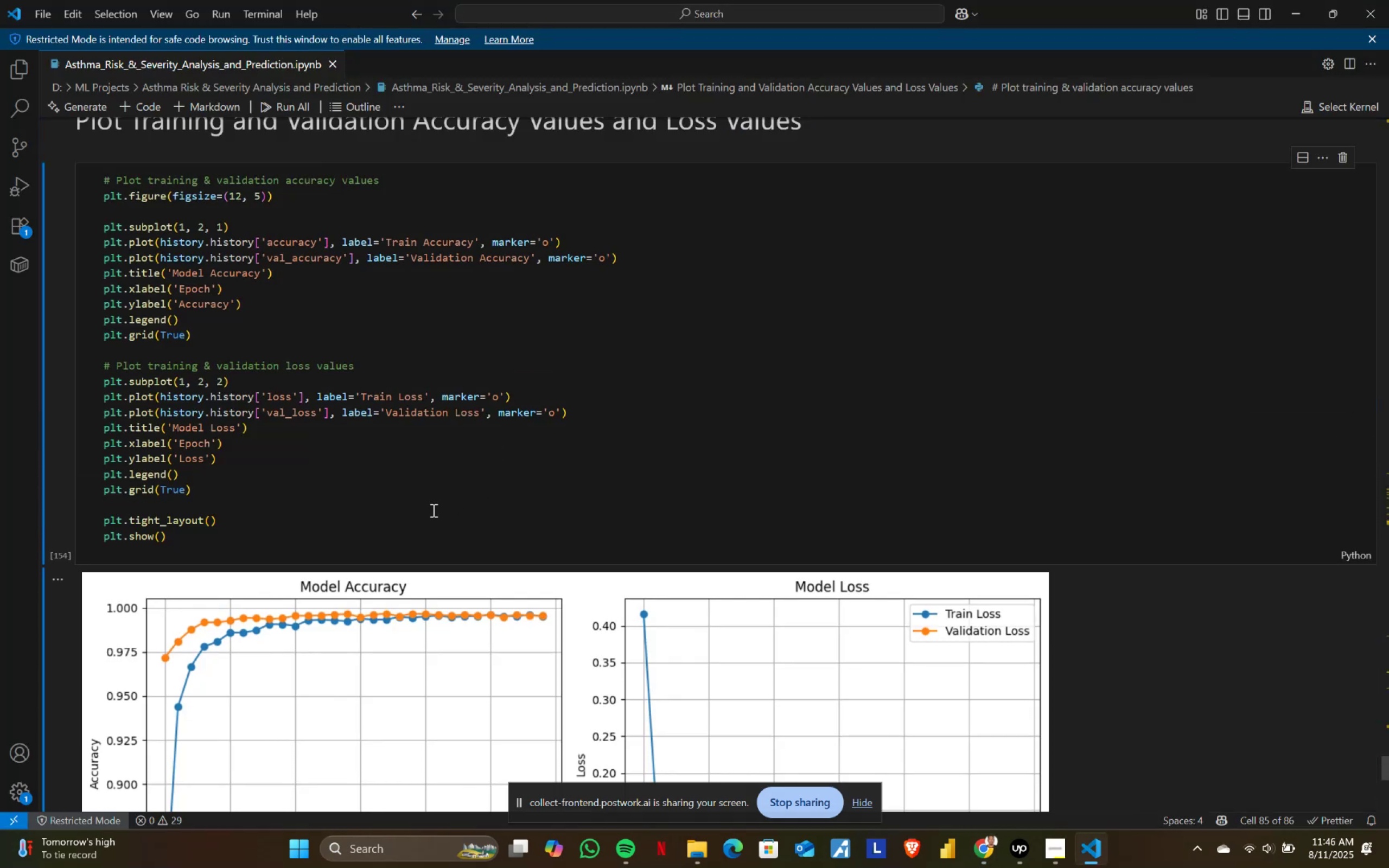 
left_click([432, 510])
 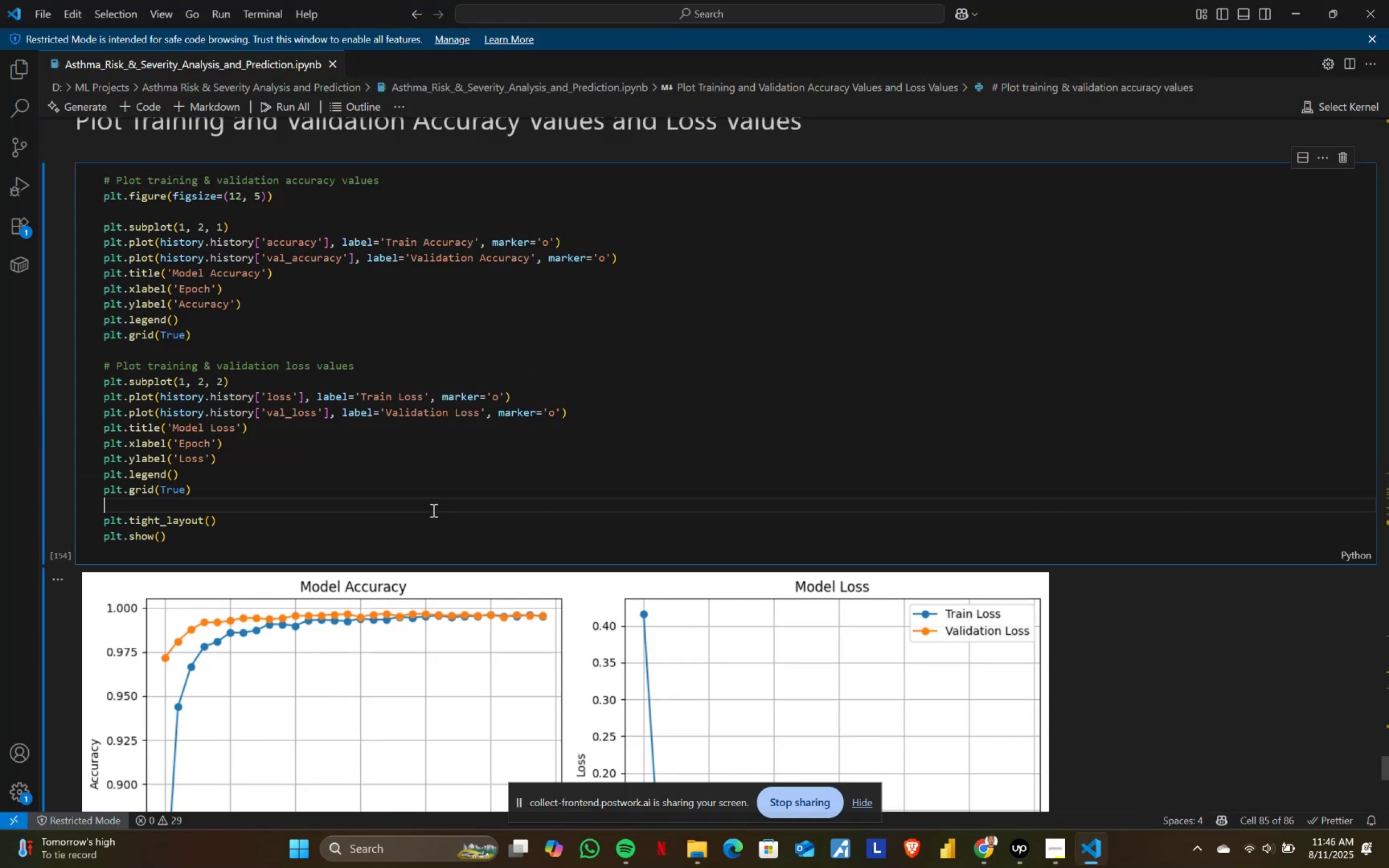 
key(Control+ControlLeft)
 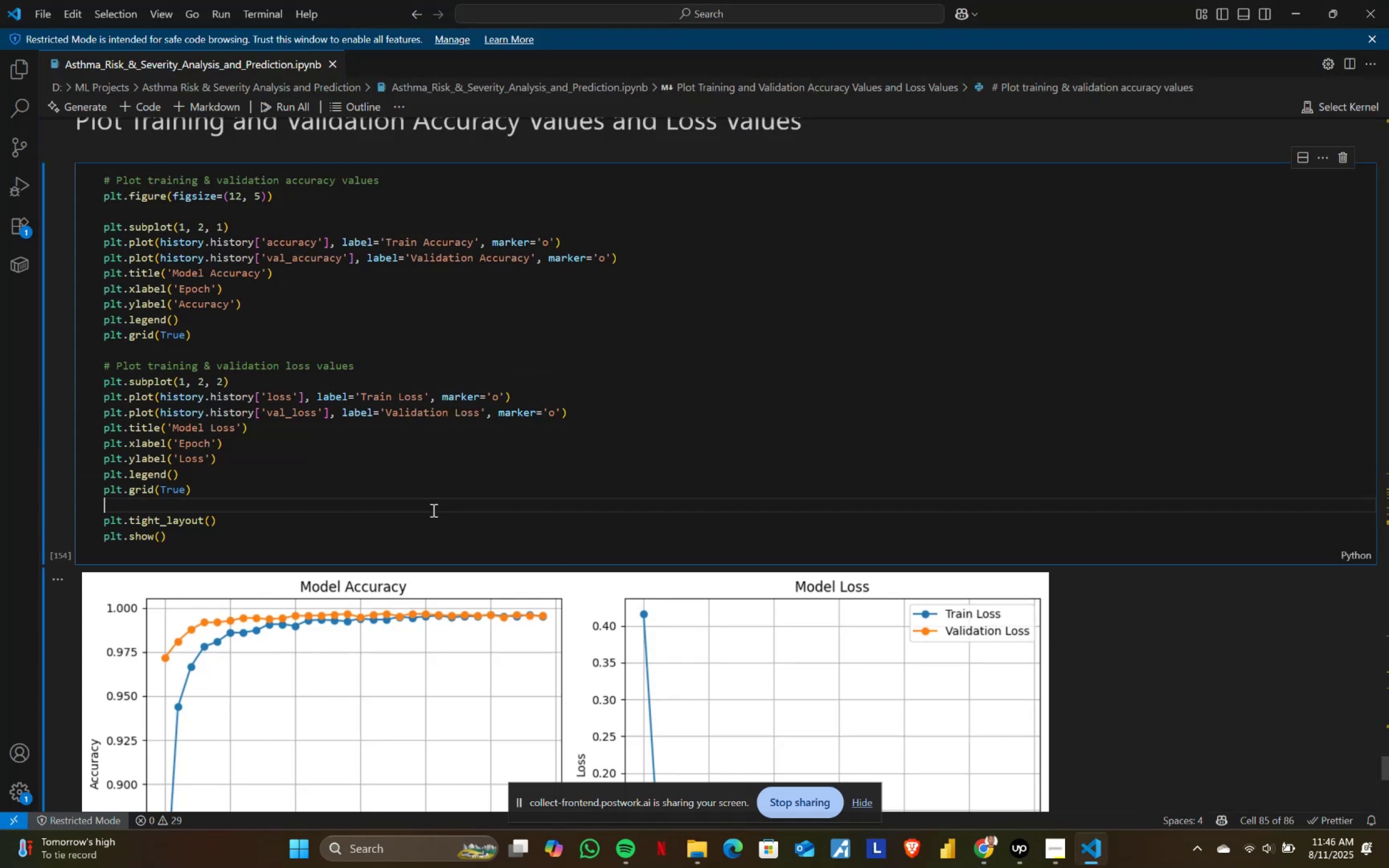 
key(Control+A)
 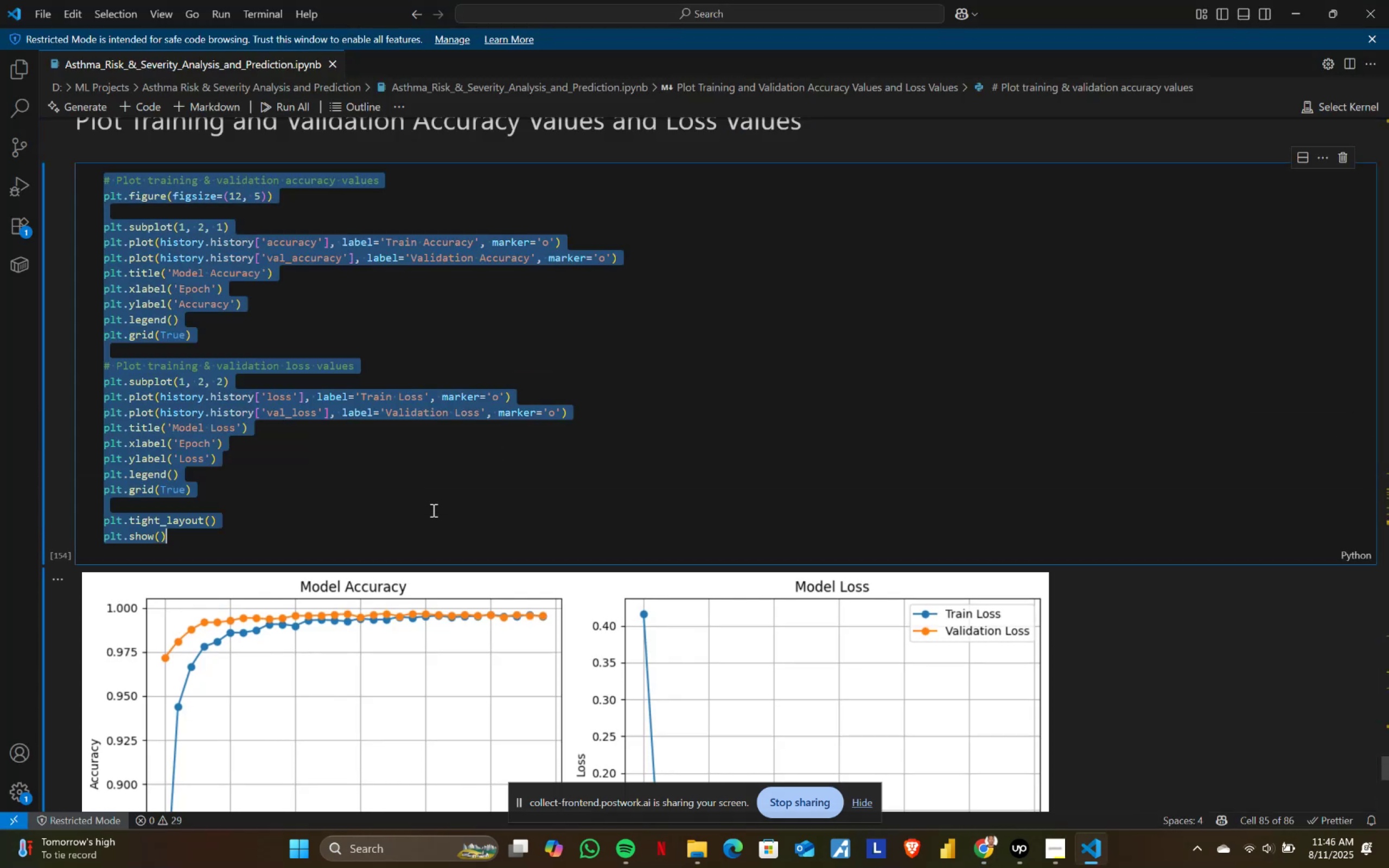 
key(Control+ControlLeft)
 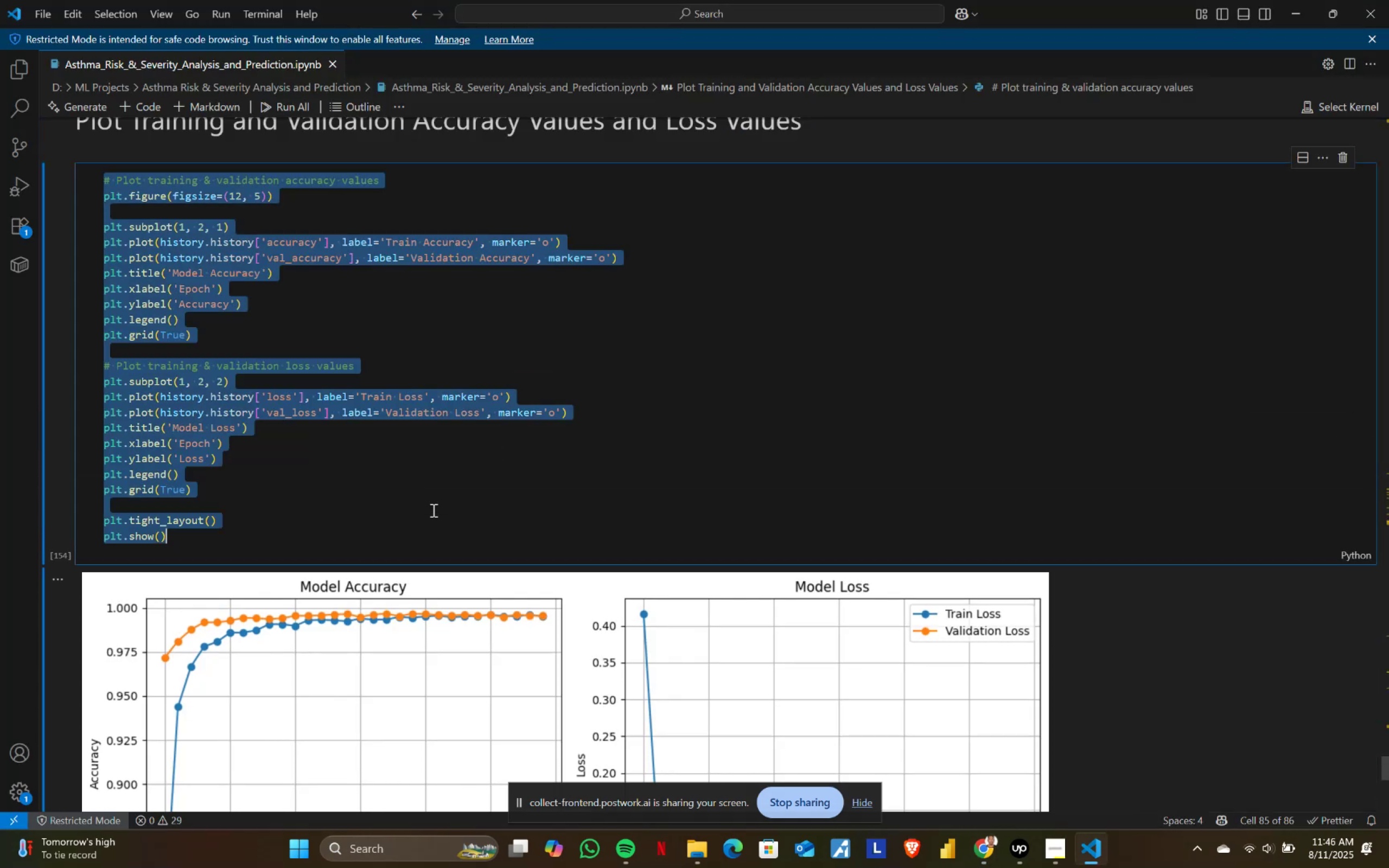 
key(Control+C)
 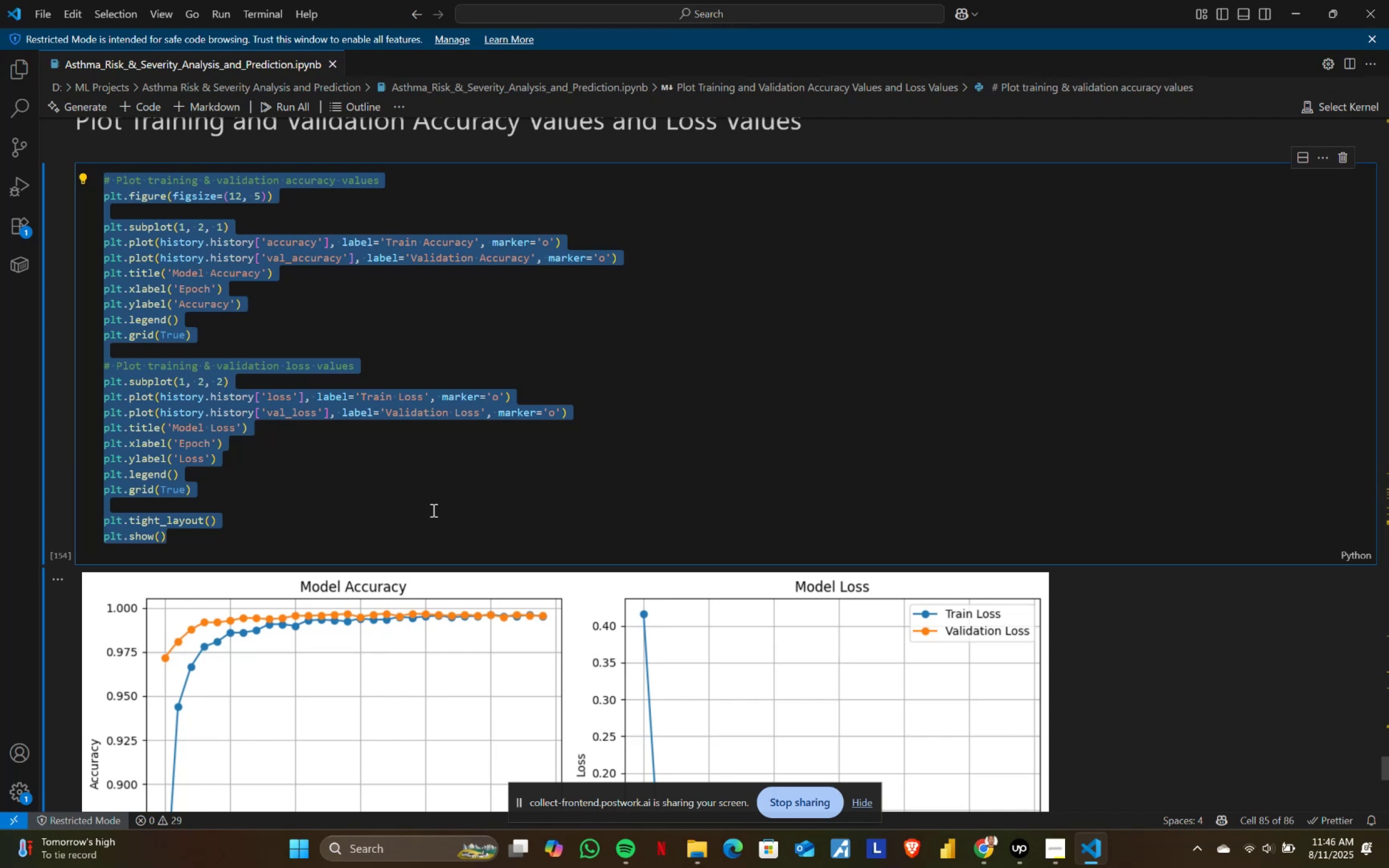 
key(Alt+AltLeft)
 